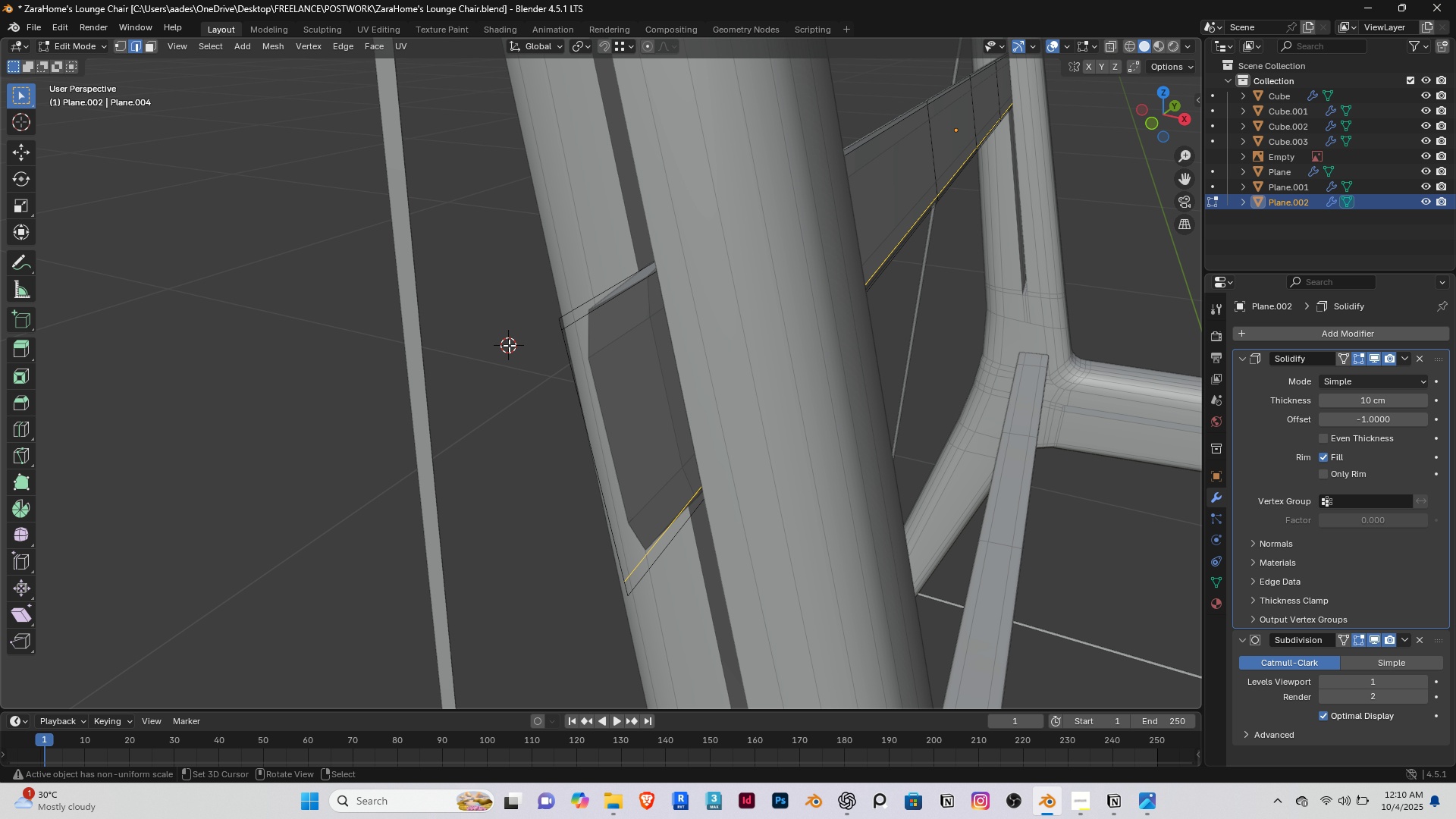 
left_click([509, 345])
 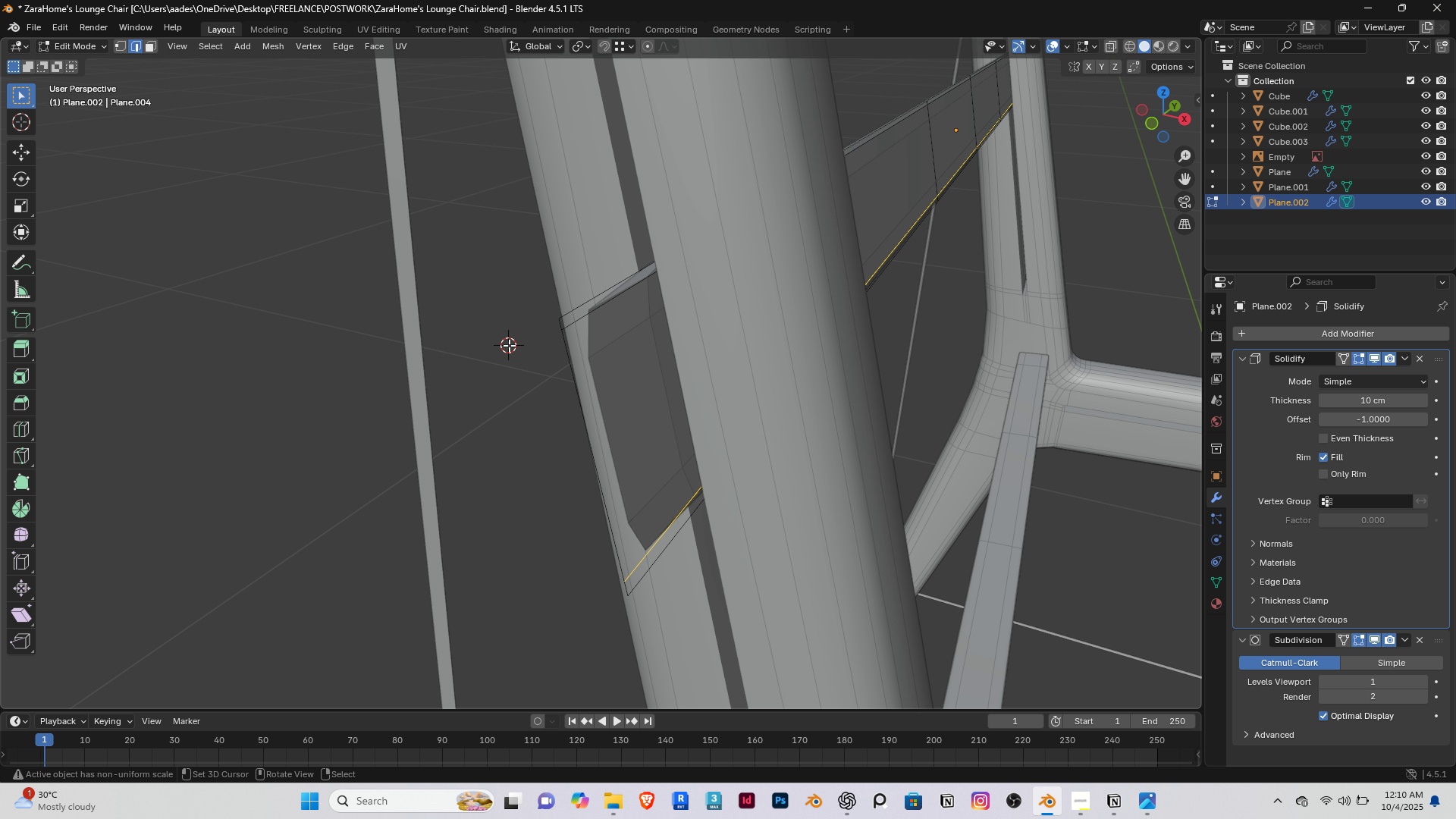 
key(Tab)
 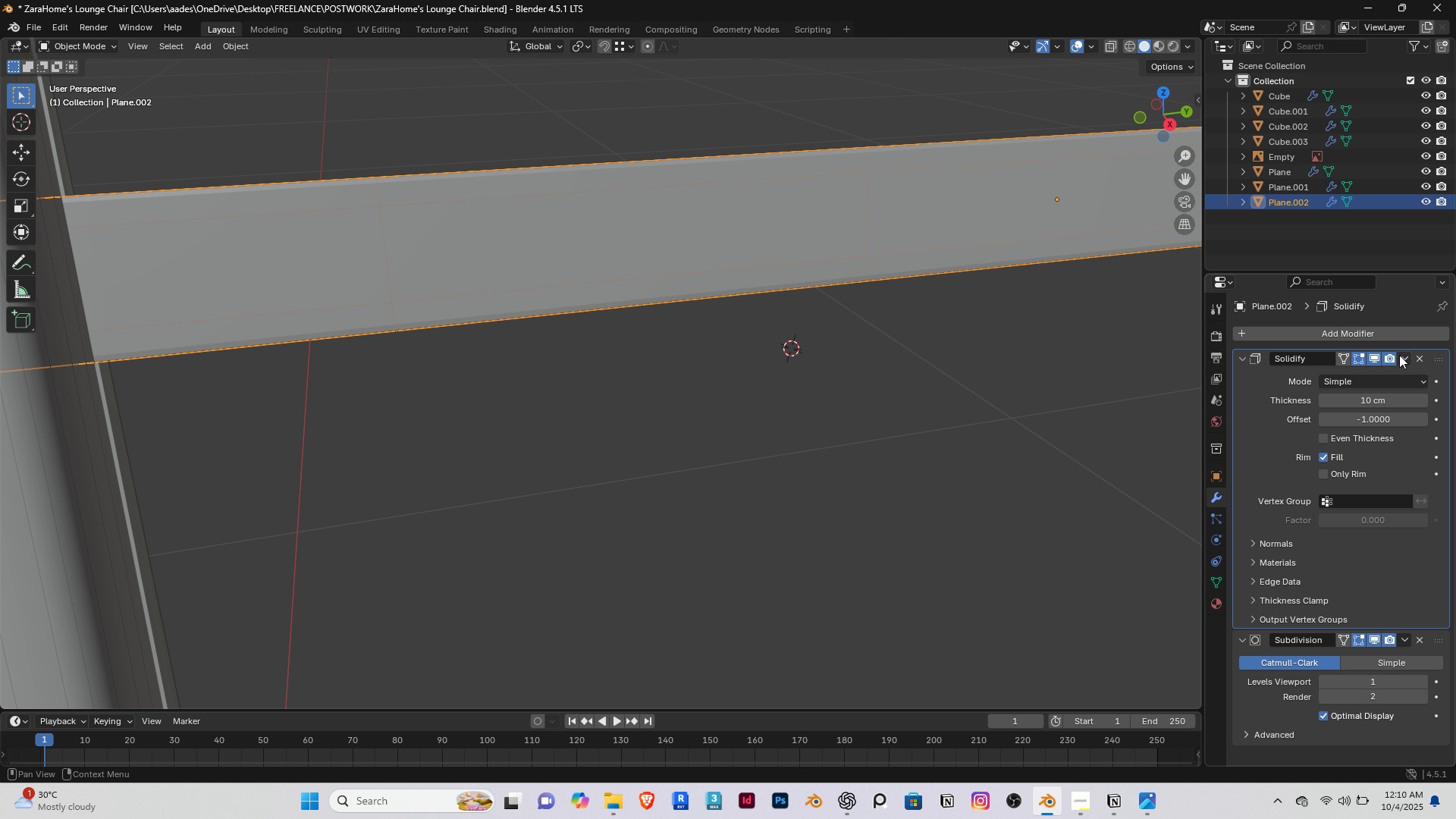 
double_click([1351, 376])
 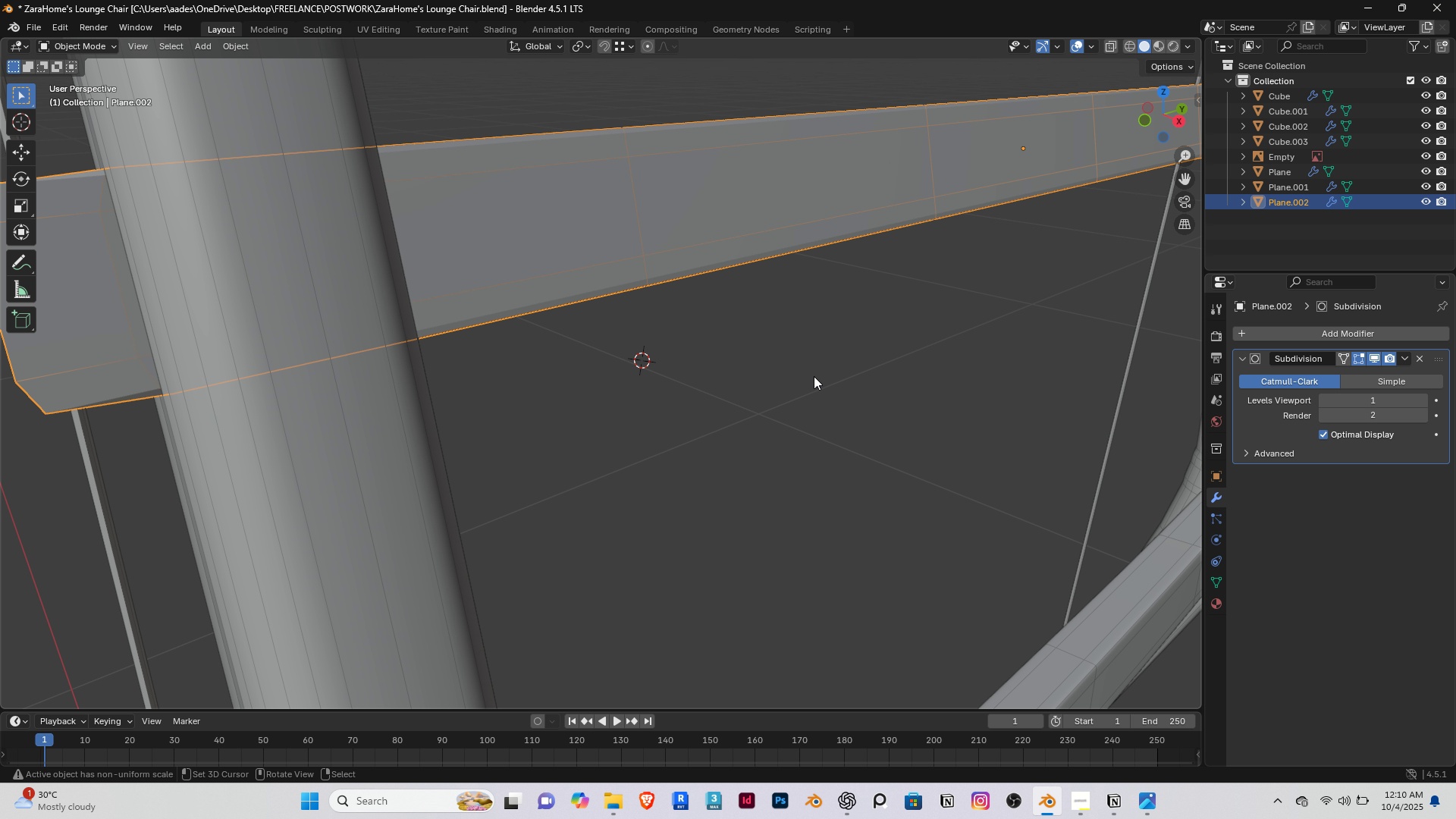 
key(Tab)
 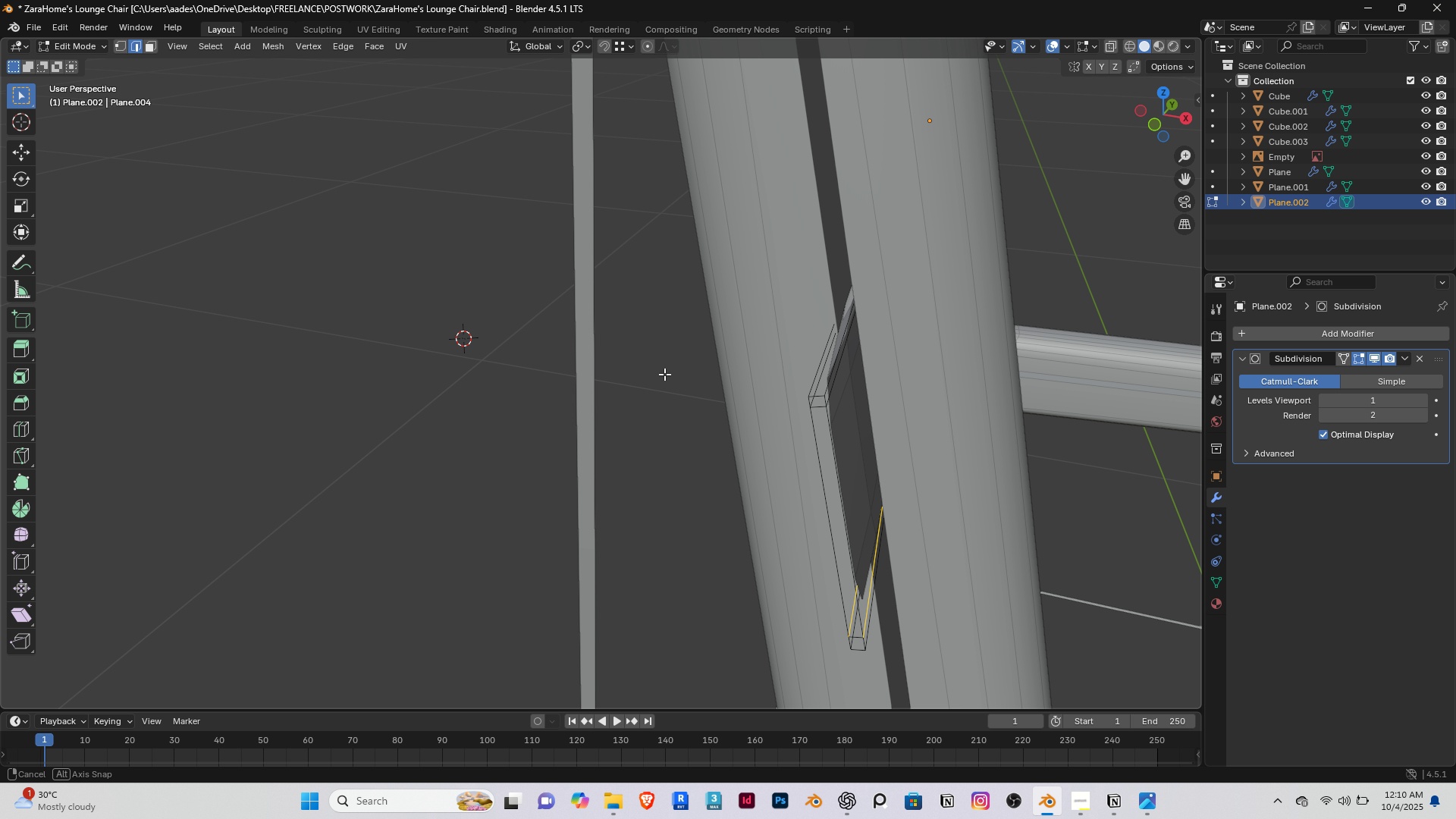 
middle_click([664, 374])
 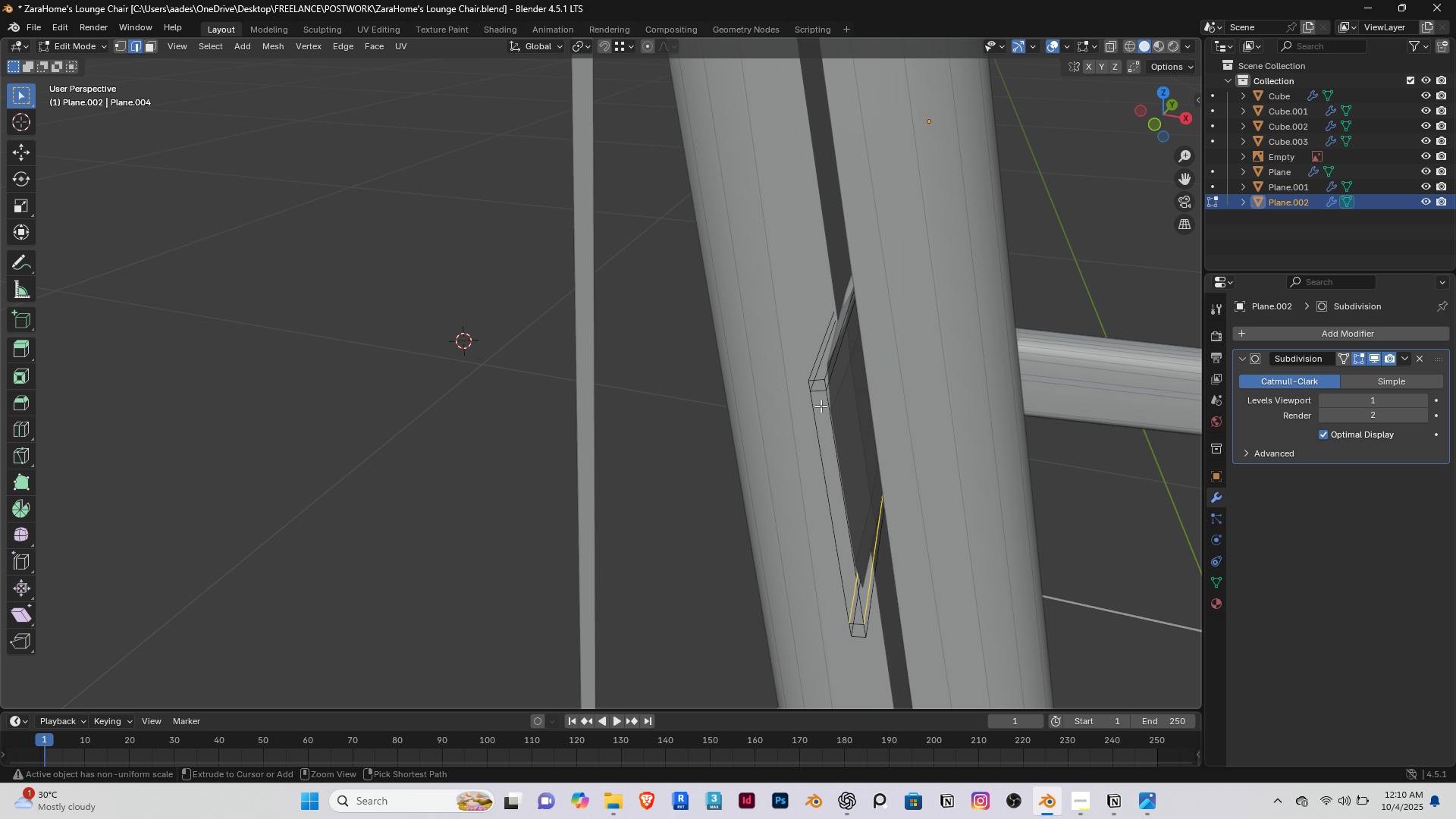 
hold_key(key=ControlLeft, duration=1.08)
 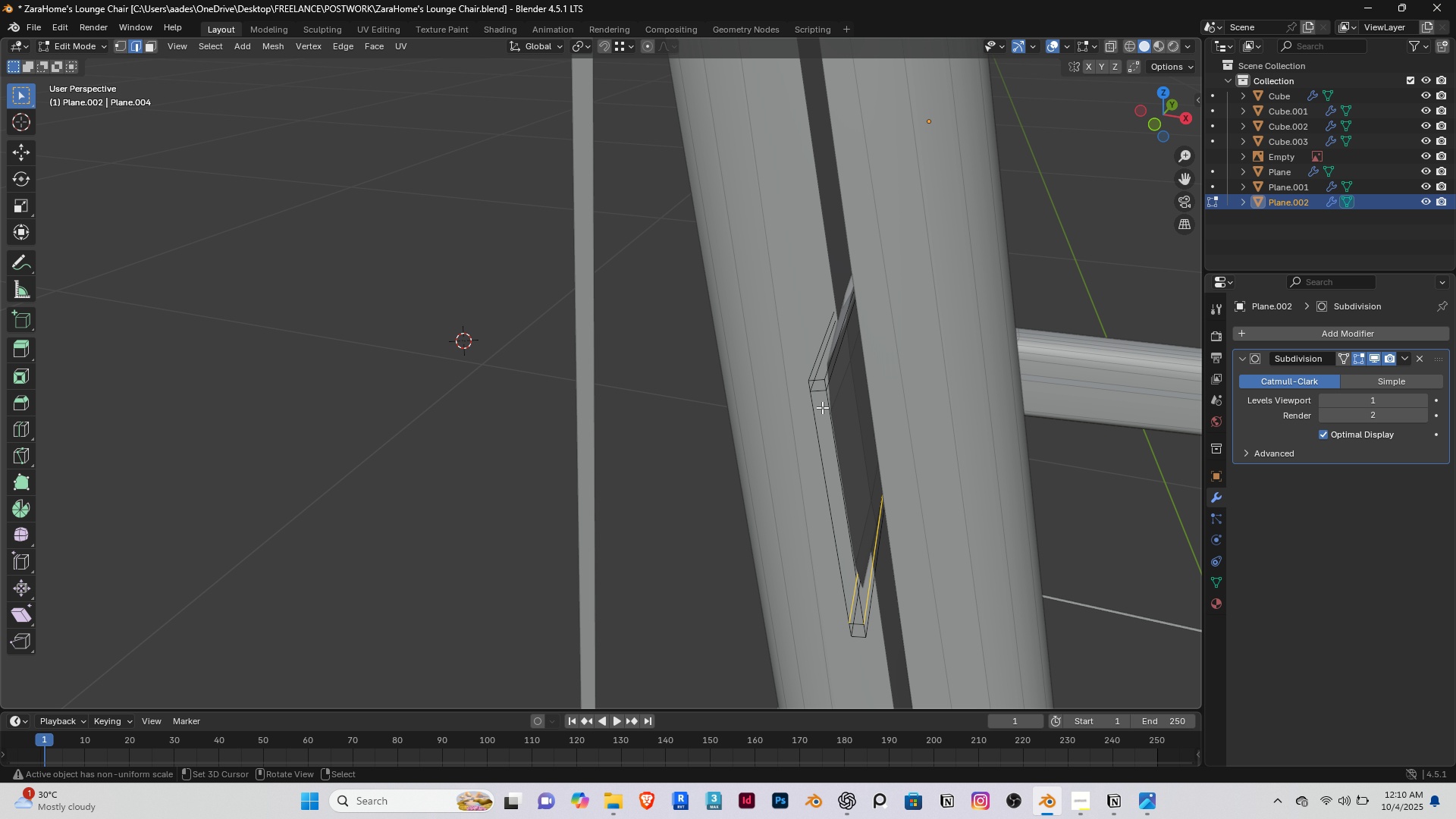 
key(Control+R)
 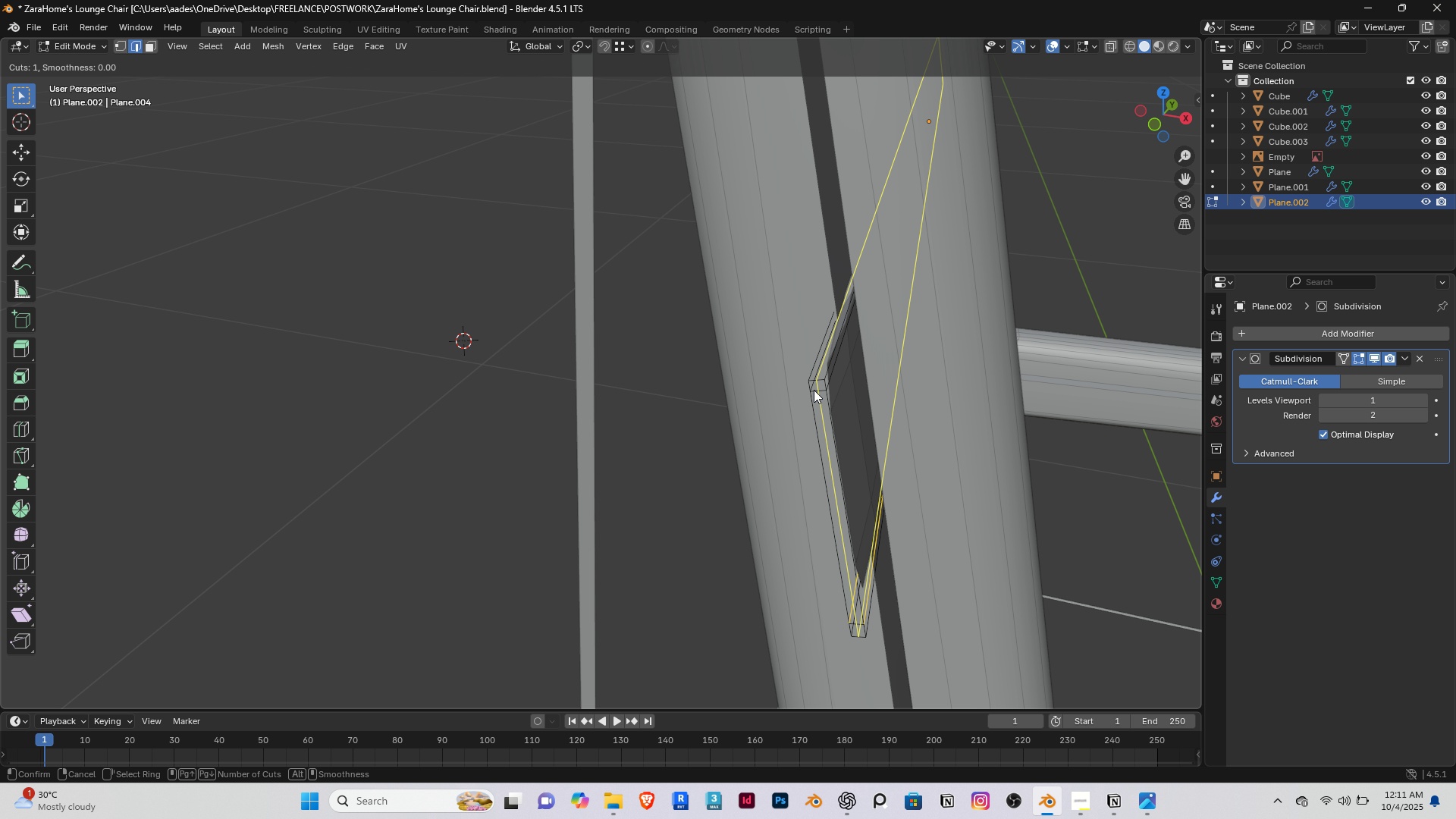 
left_click([814, 390])
 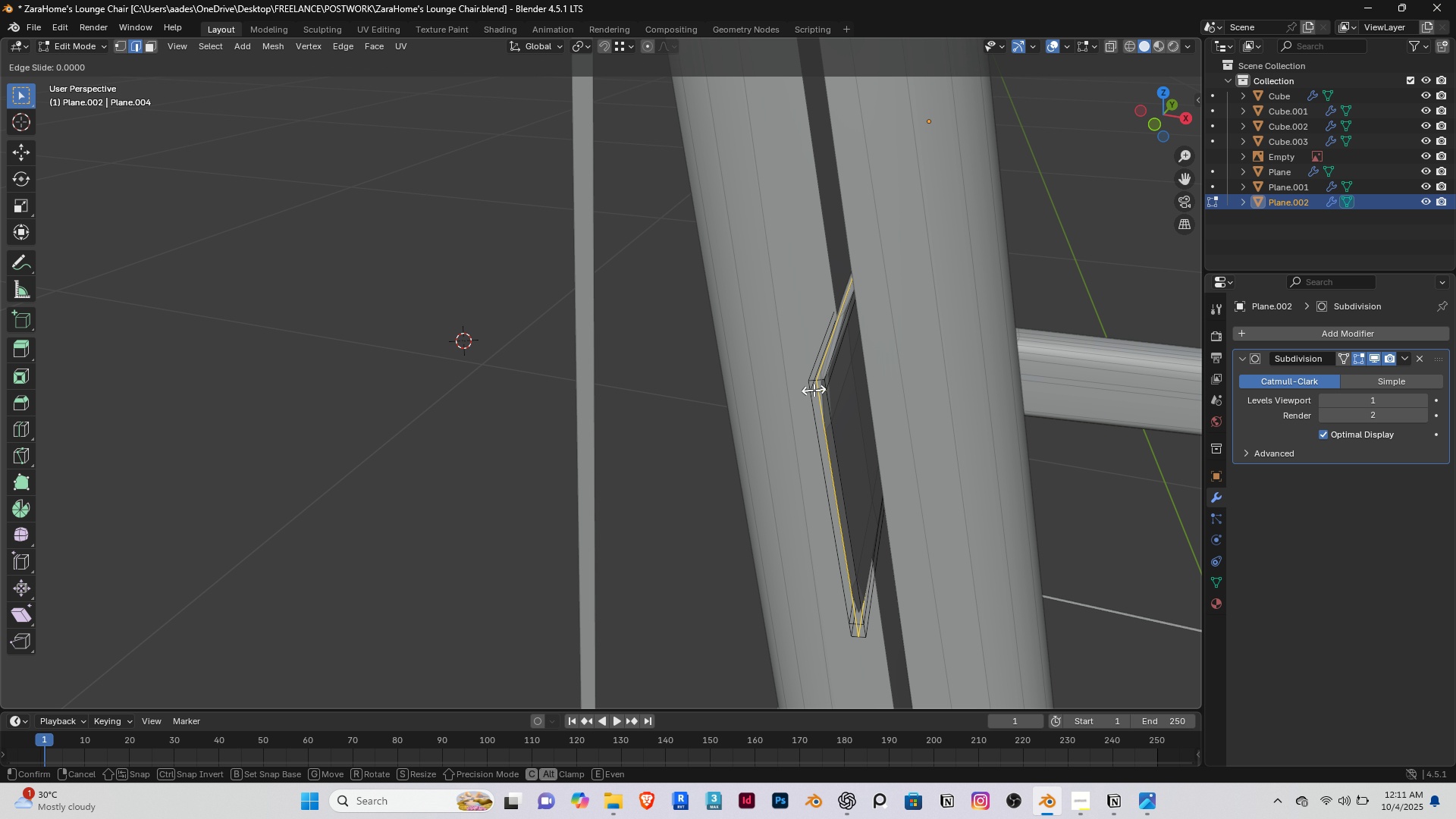 
right_click([814, 390])
 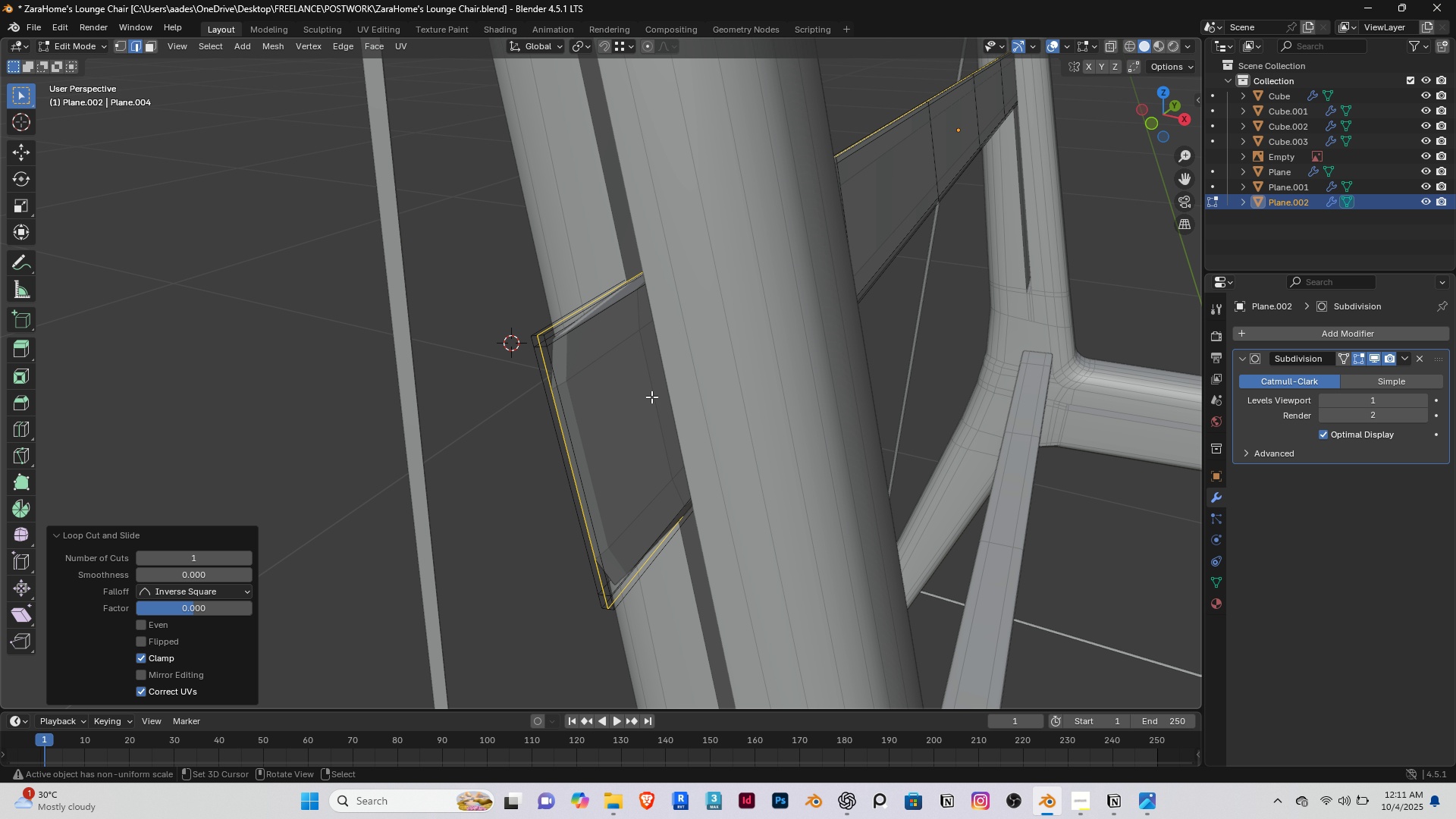 
key(Control+ControlLeft)
 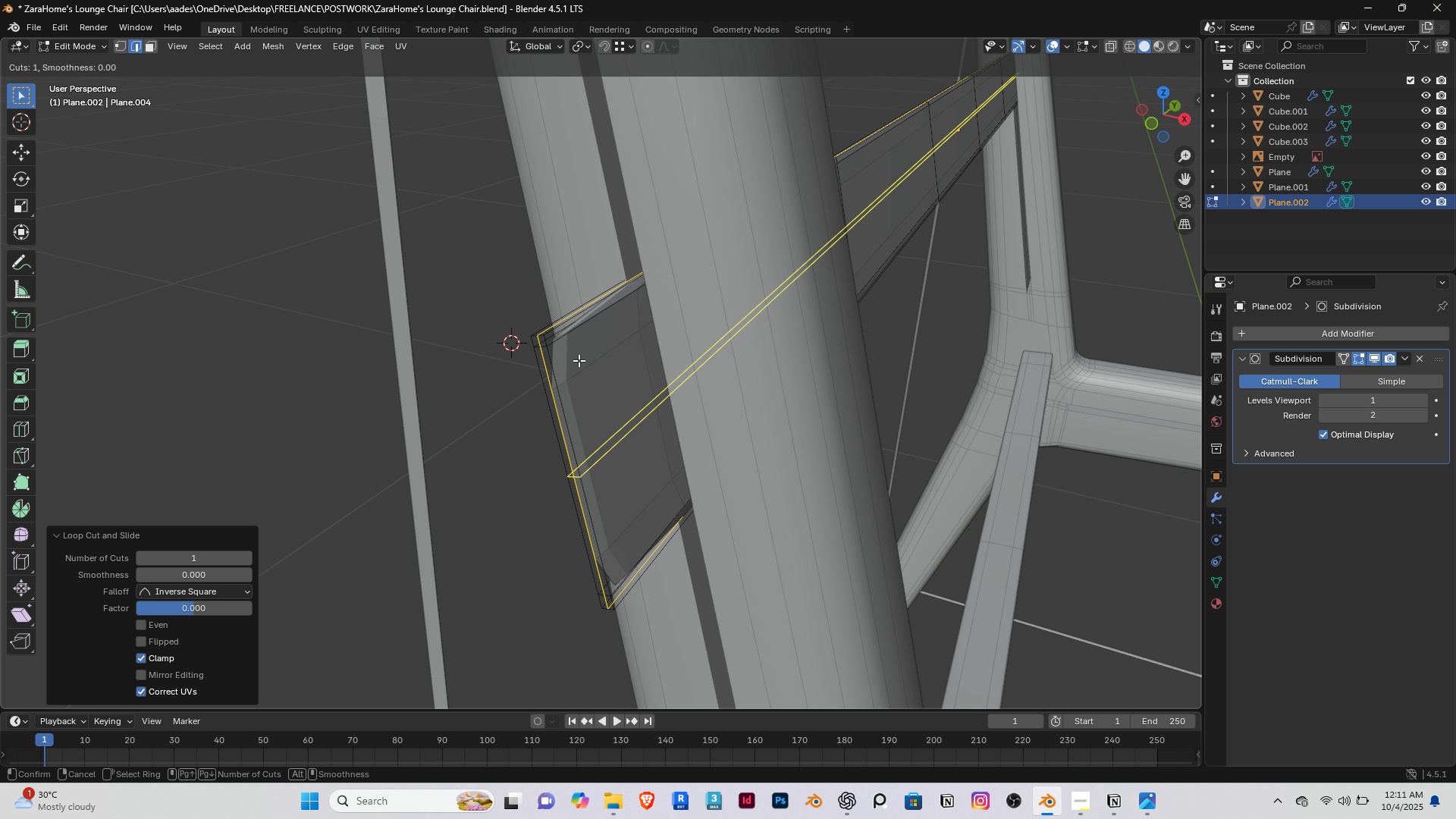 
key(Control+R)
 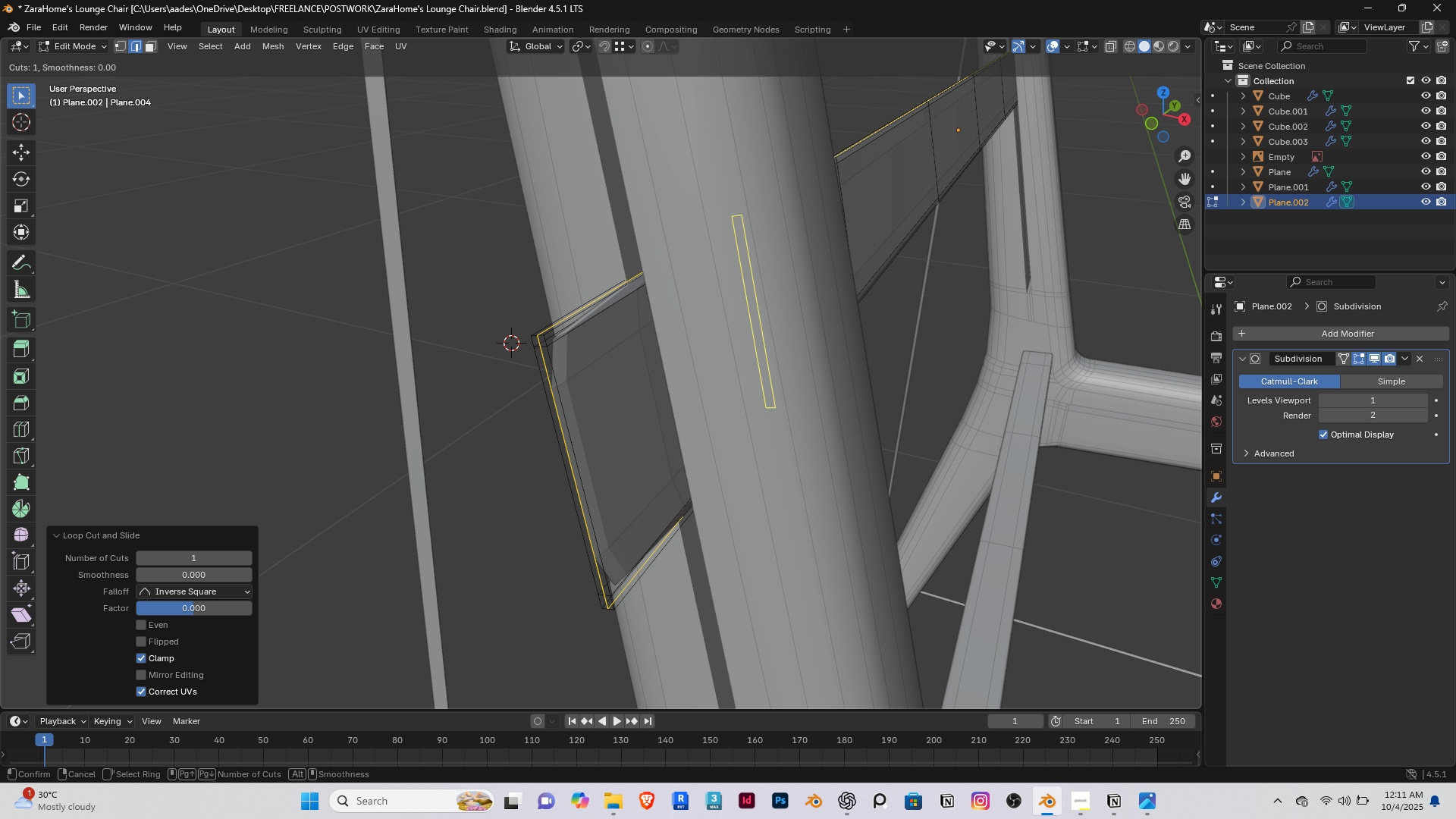 
left_click([572, 348])
 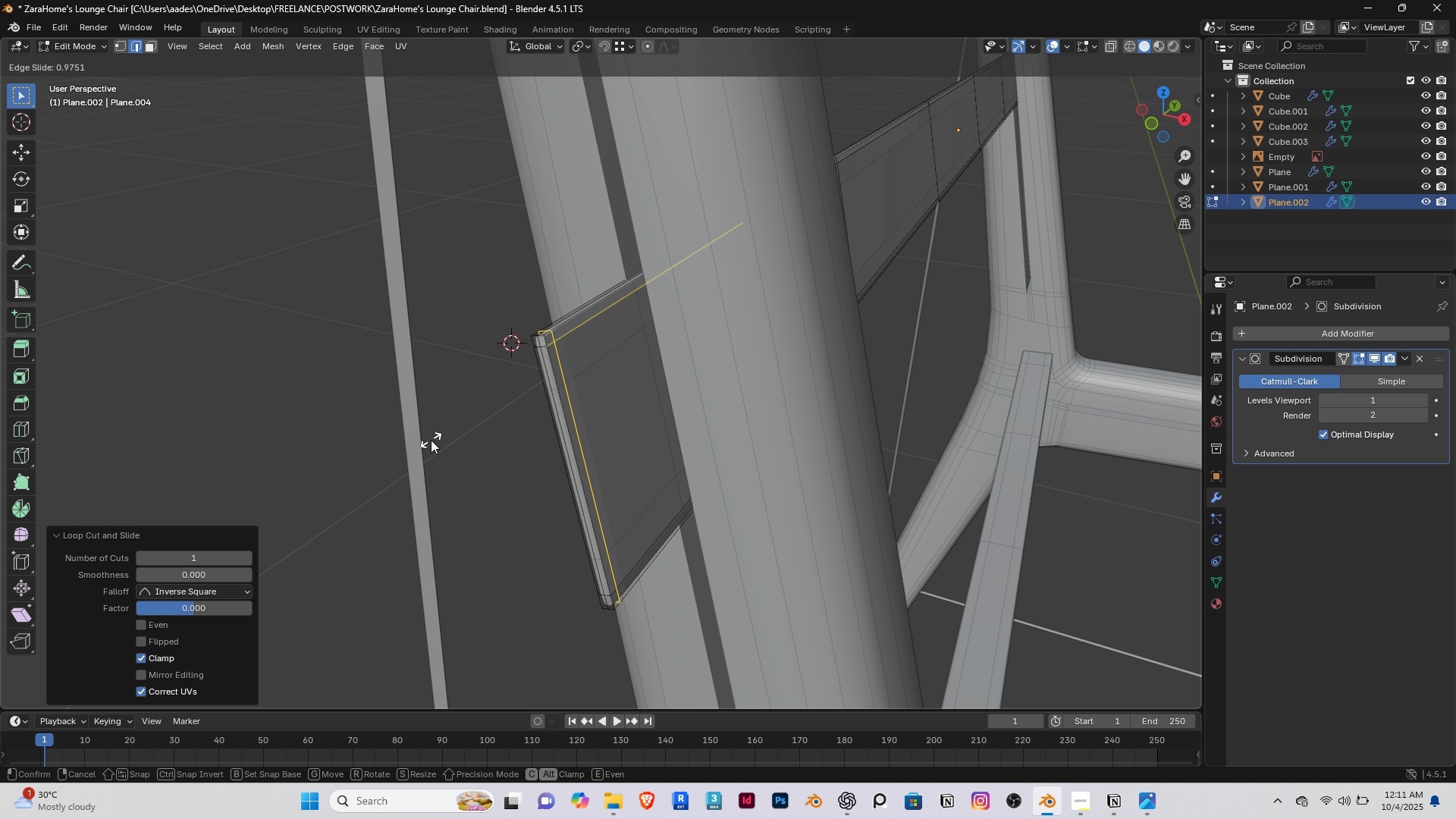 
left_click([431, 440])
 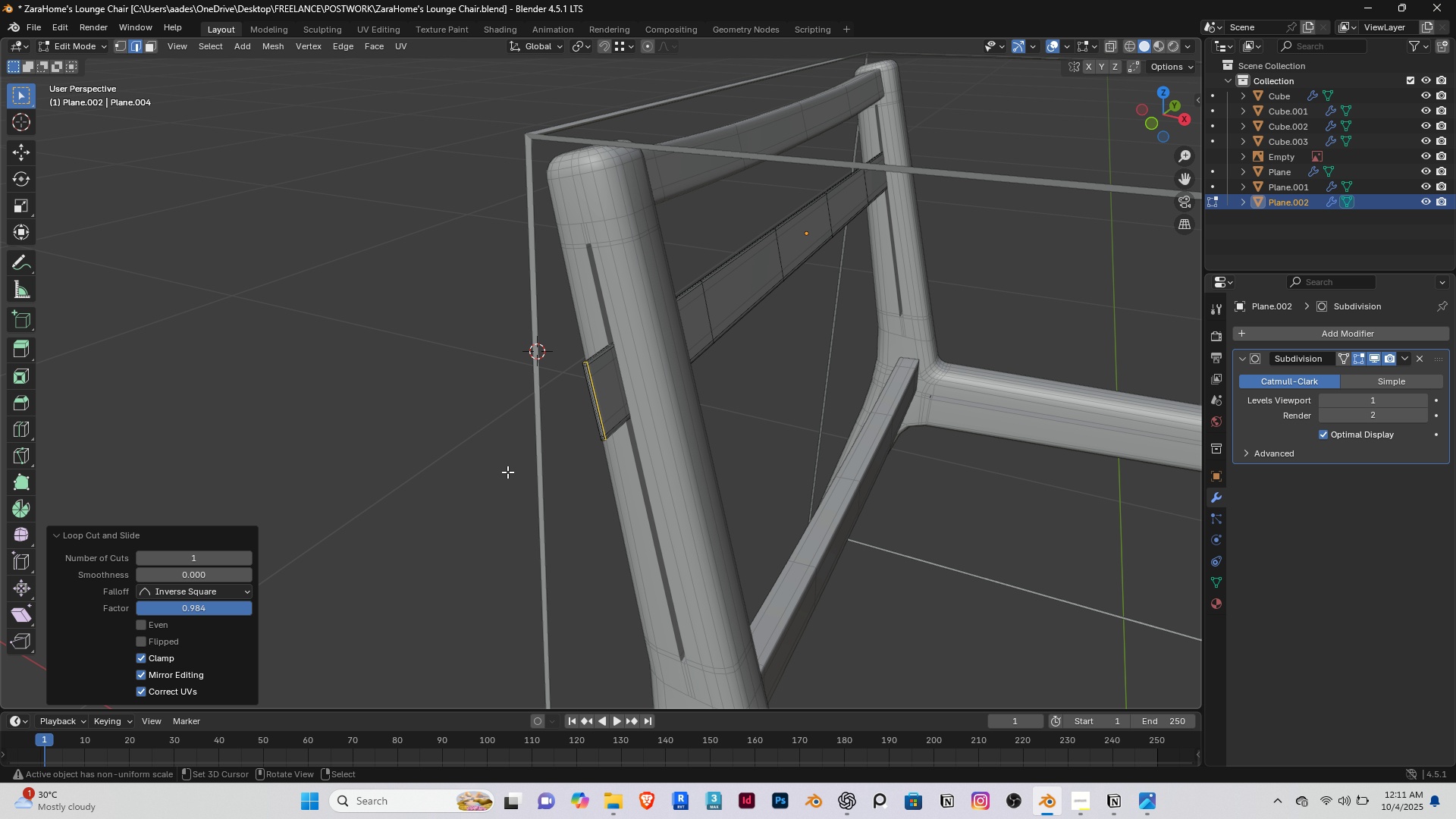 
scroll: coordinate [507, 472], scroll_direction: down, amount: 3.0
 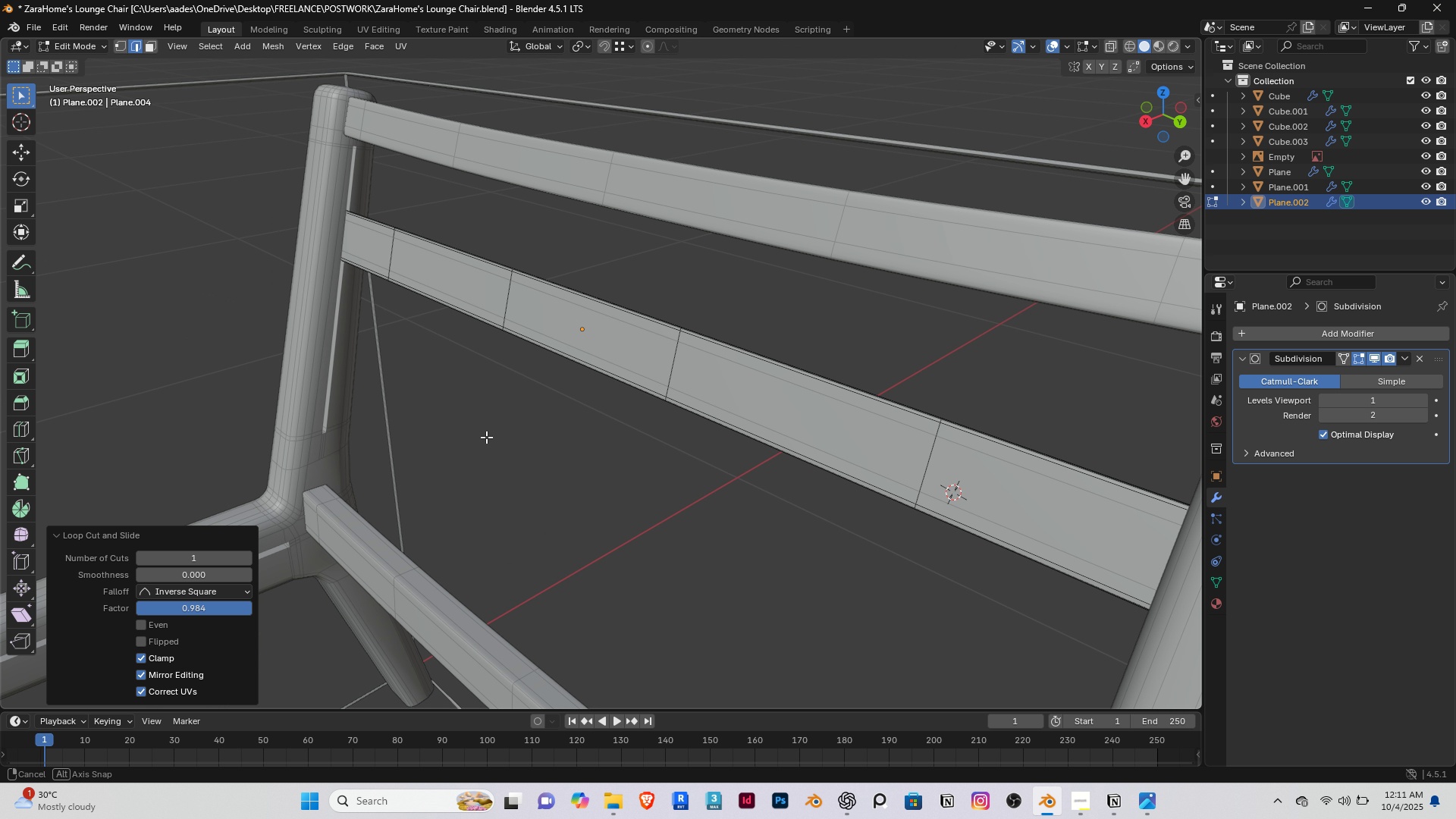 
key(Shift+ShiftRight)
 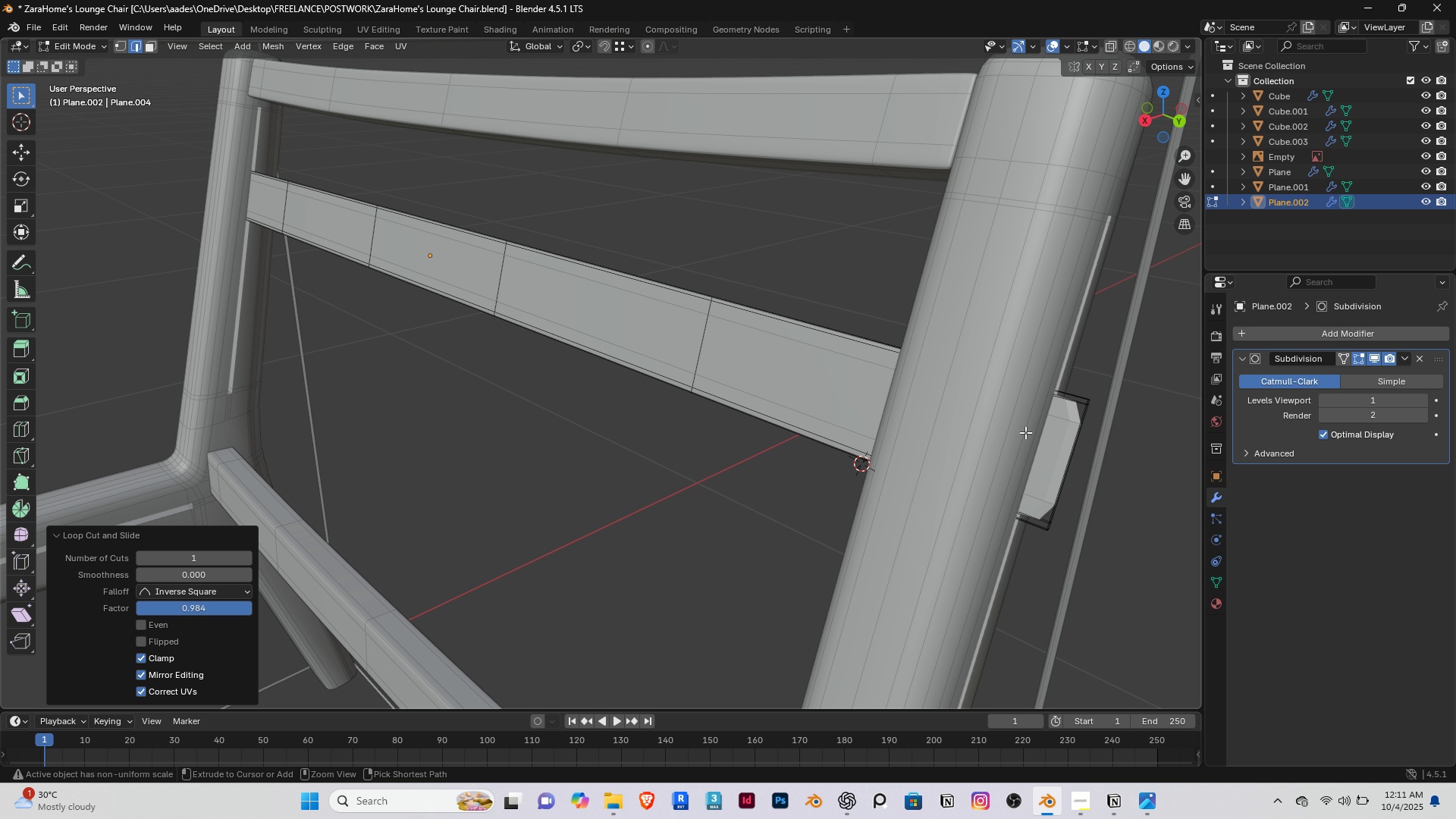 
key(Control+R)
 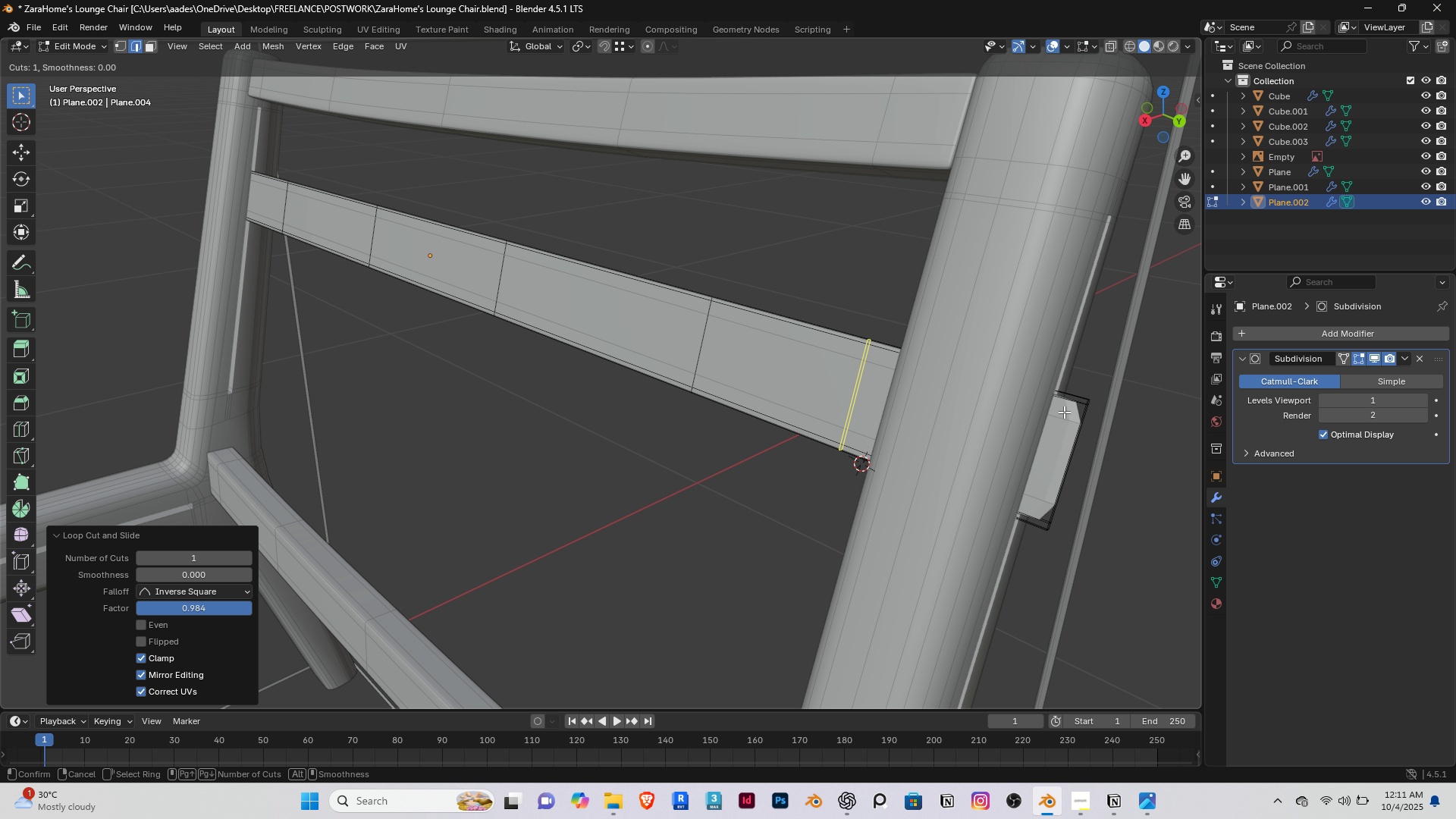 
left_click([1064, 412])
 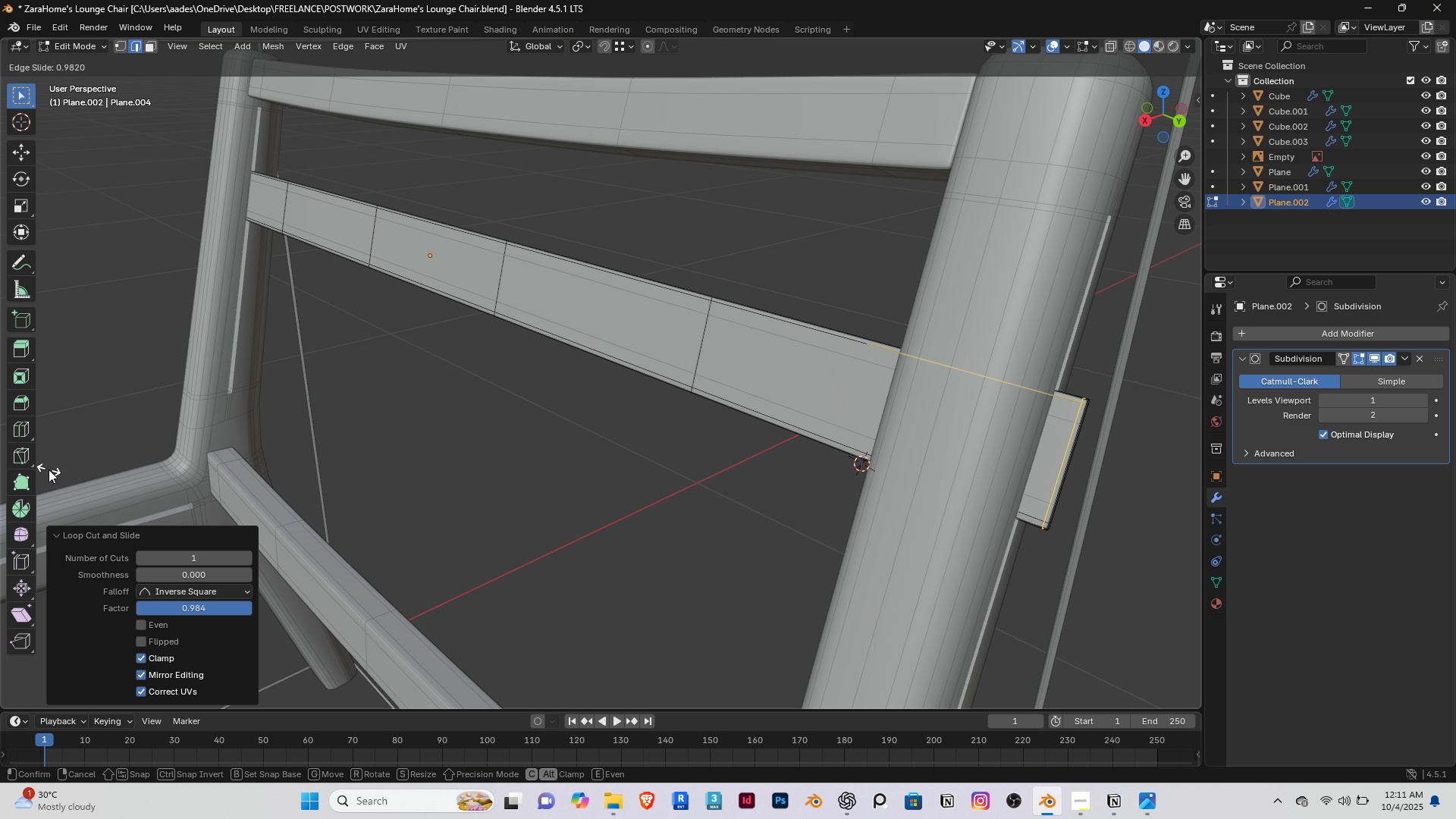 
left_click([49, 469])
 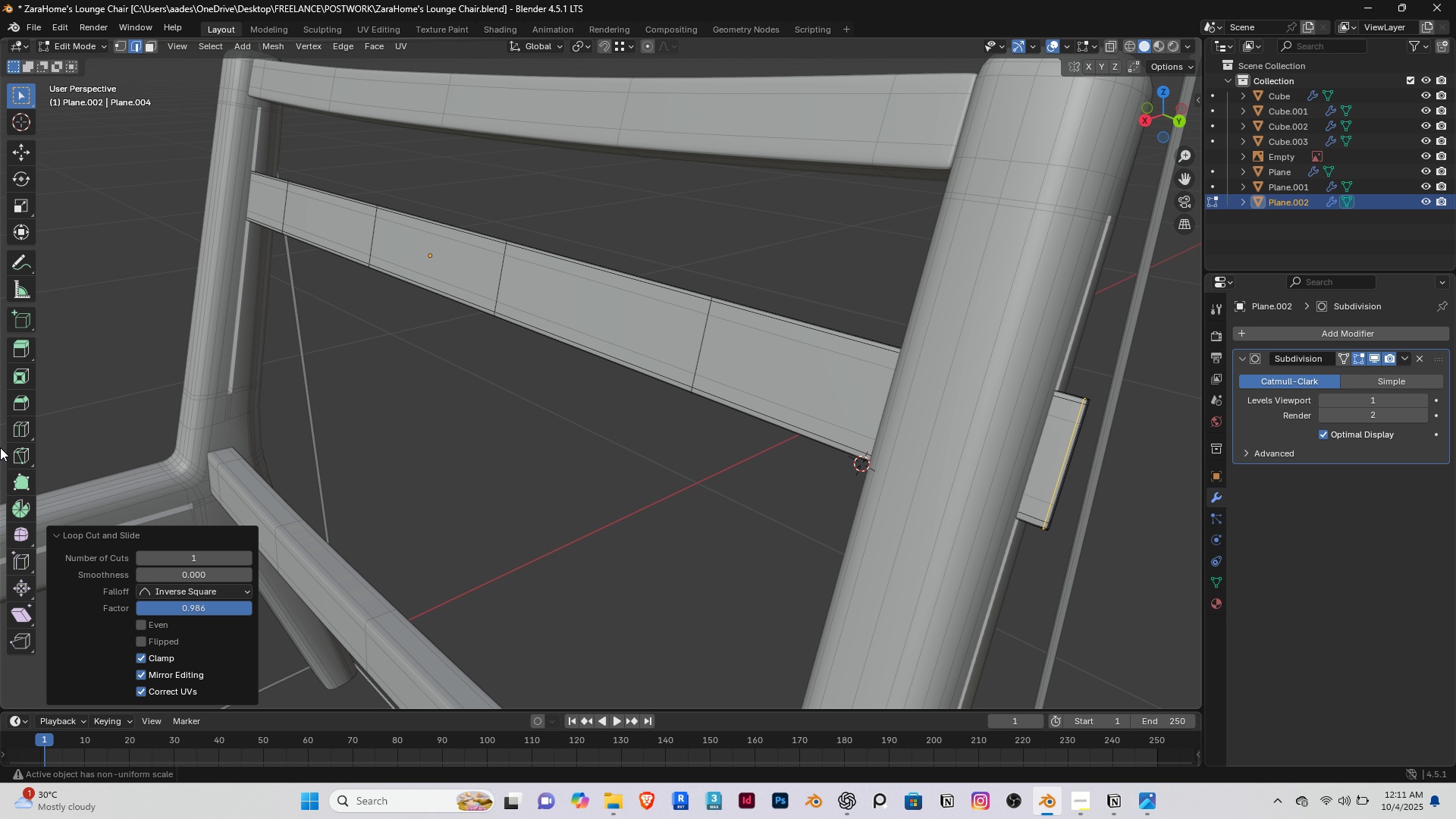 
scroll: coordinate [700, 449], scroll_direction: down, amount: 2.0
 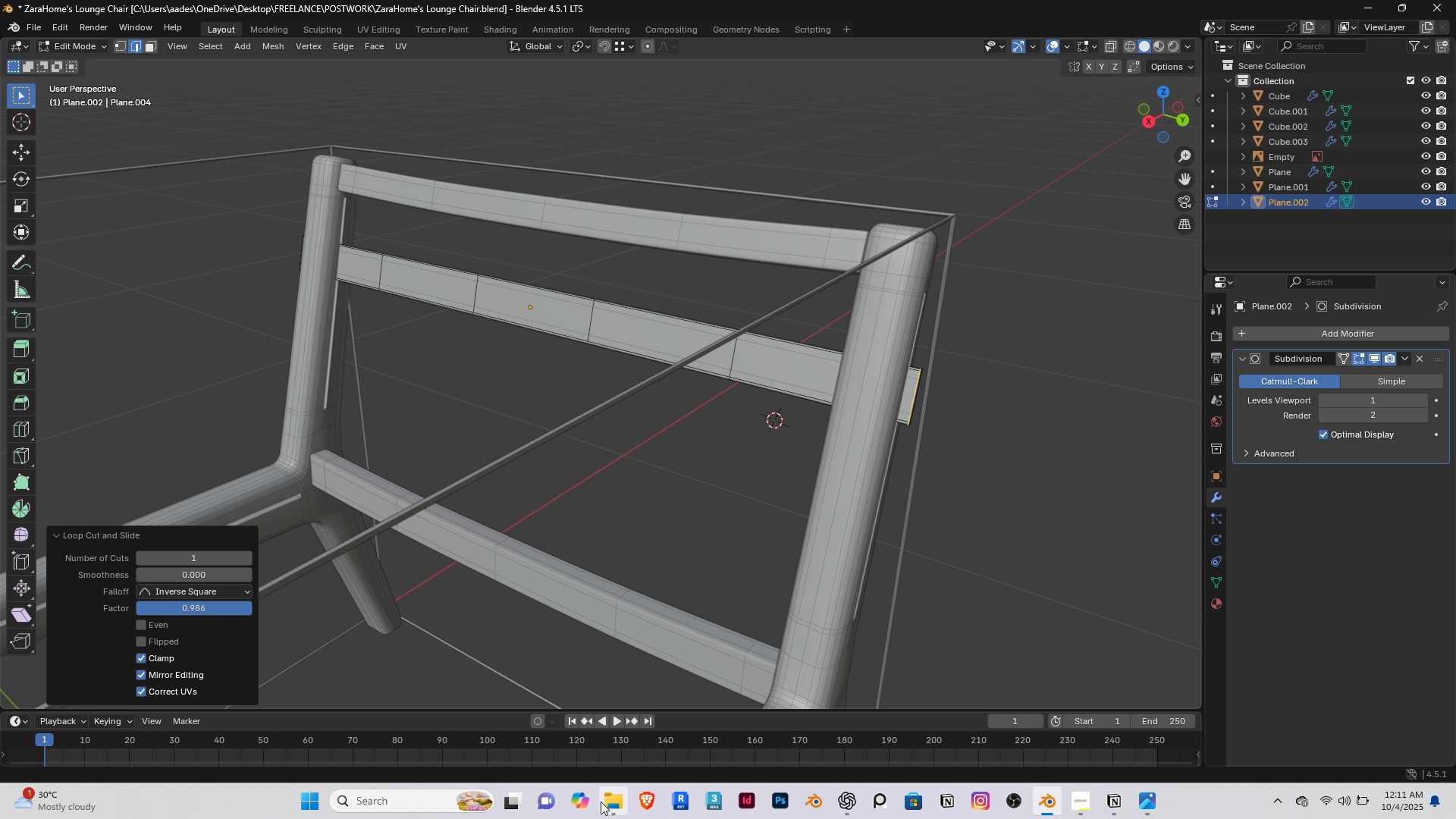 
wait(5.14)
 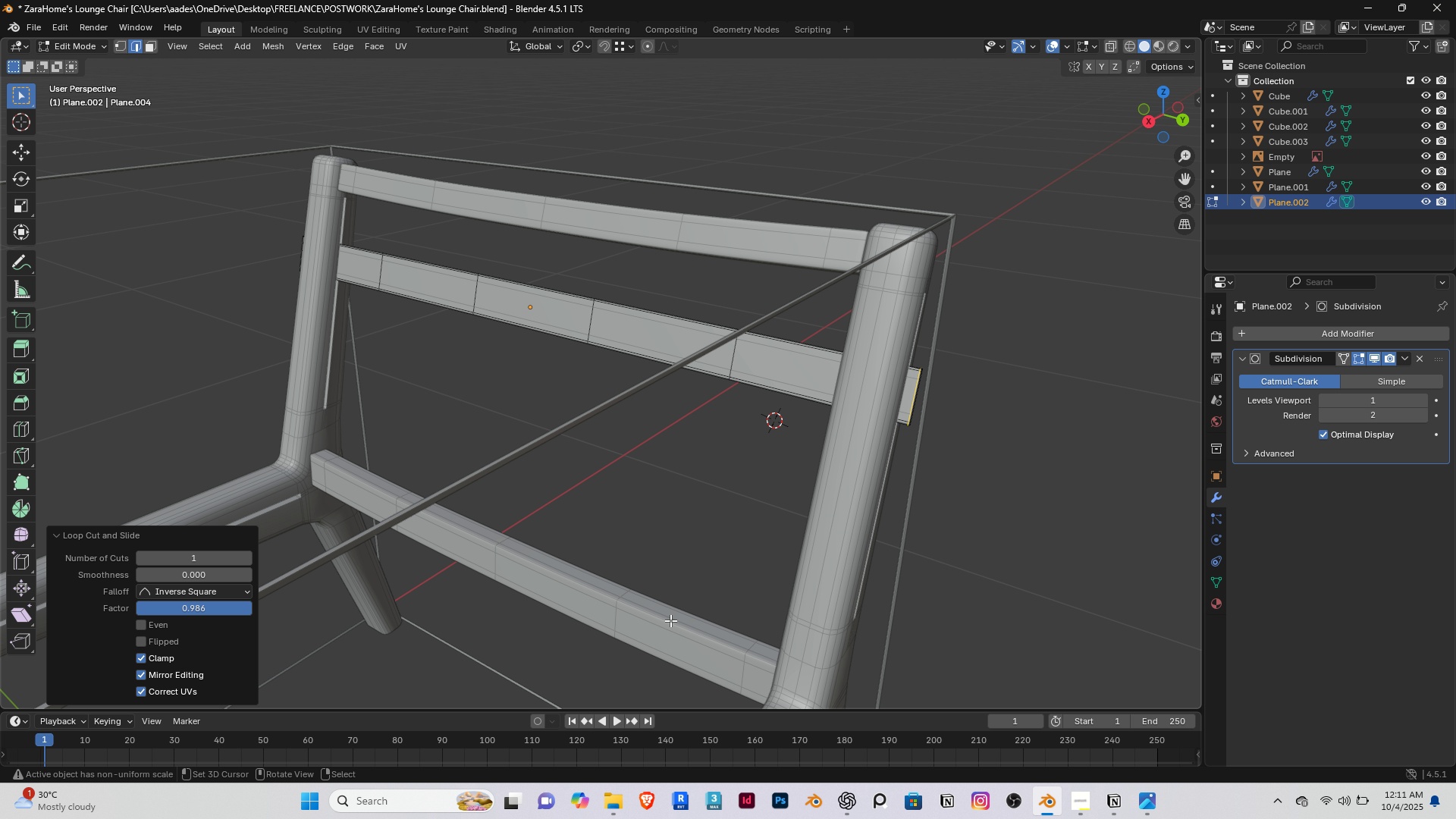 
key(Alt+Space)
 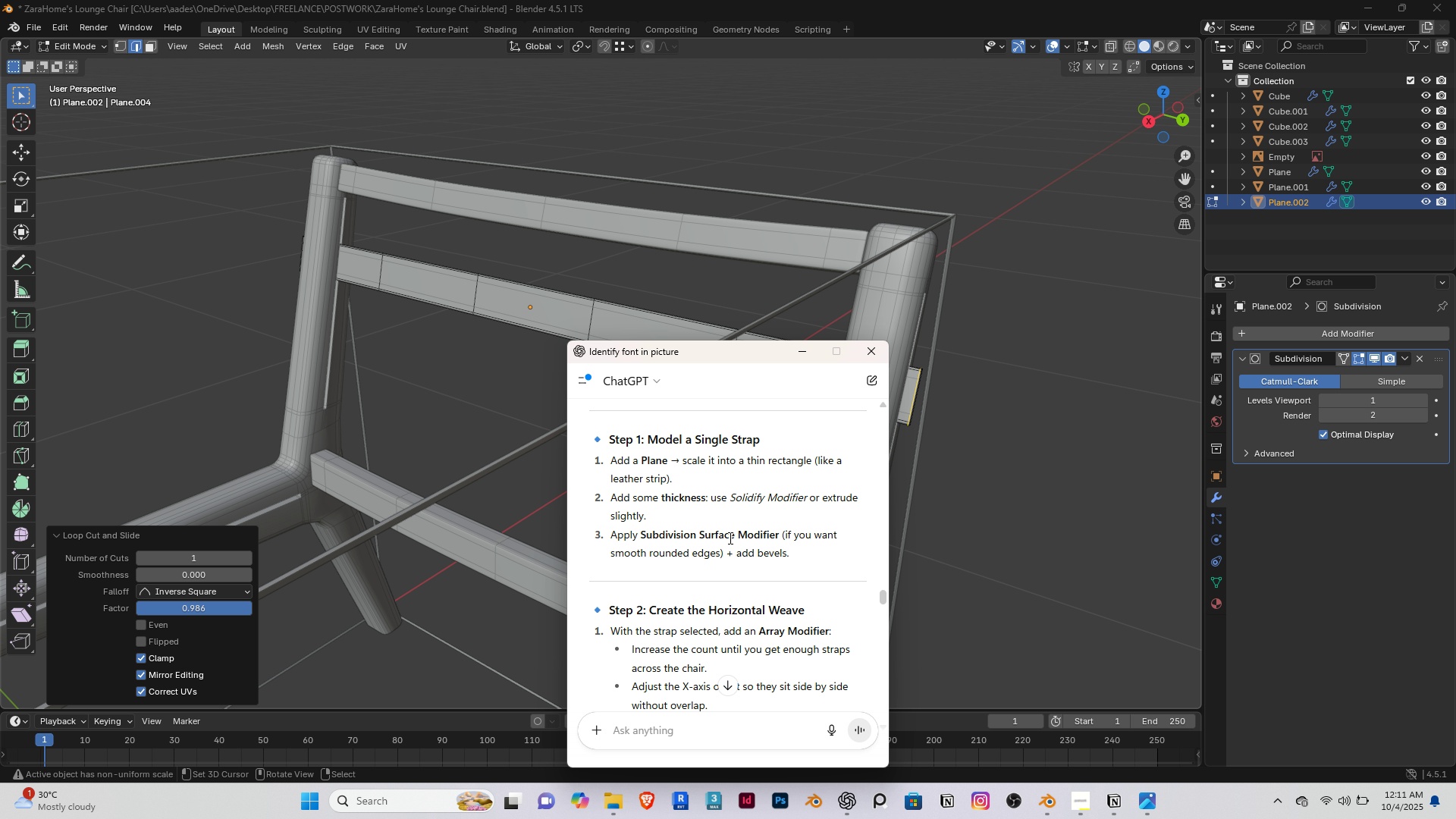 
wait(10.26)
 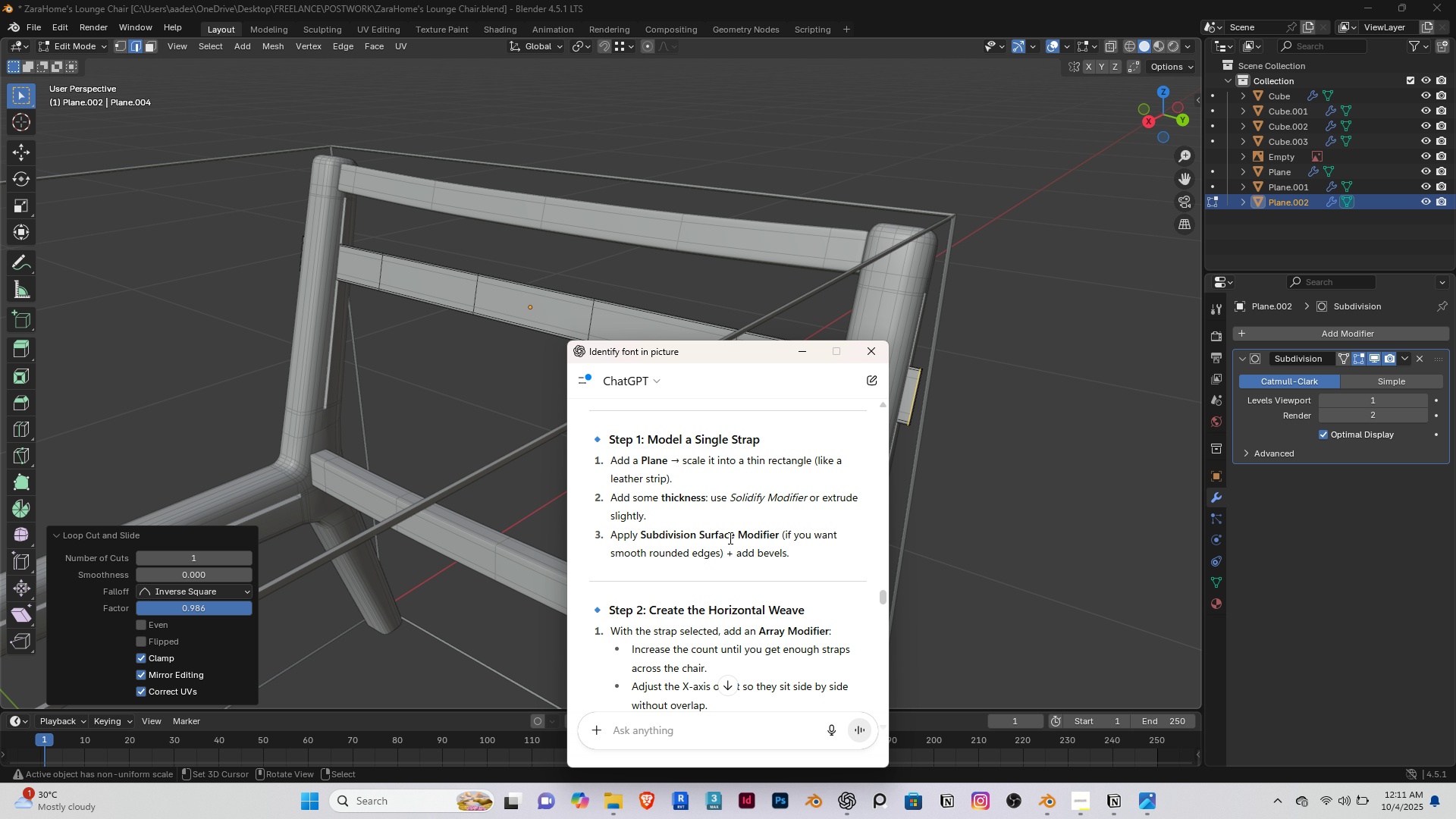 
scroll: coordinate [732, 576], scroll_direction: down, amount: 2.0
 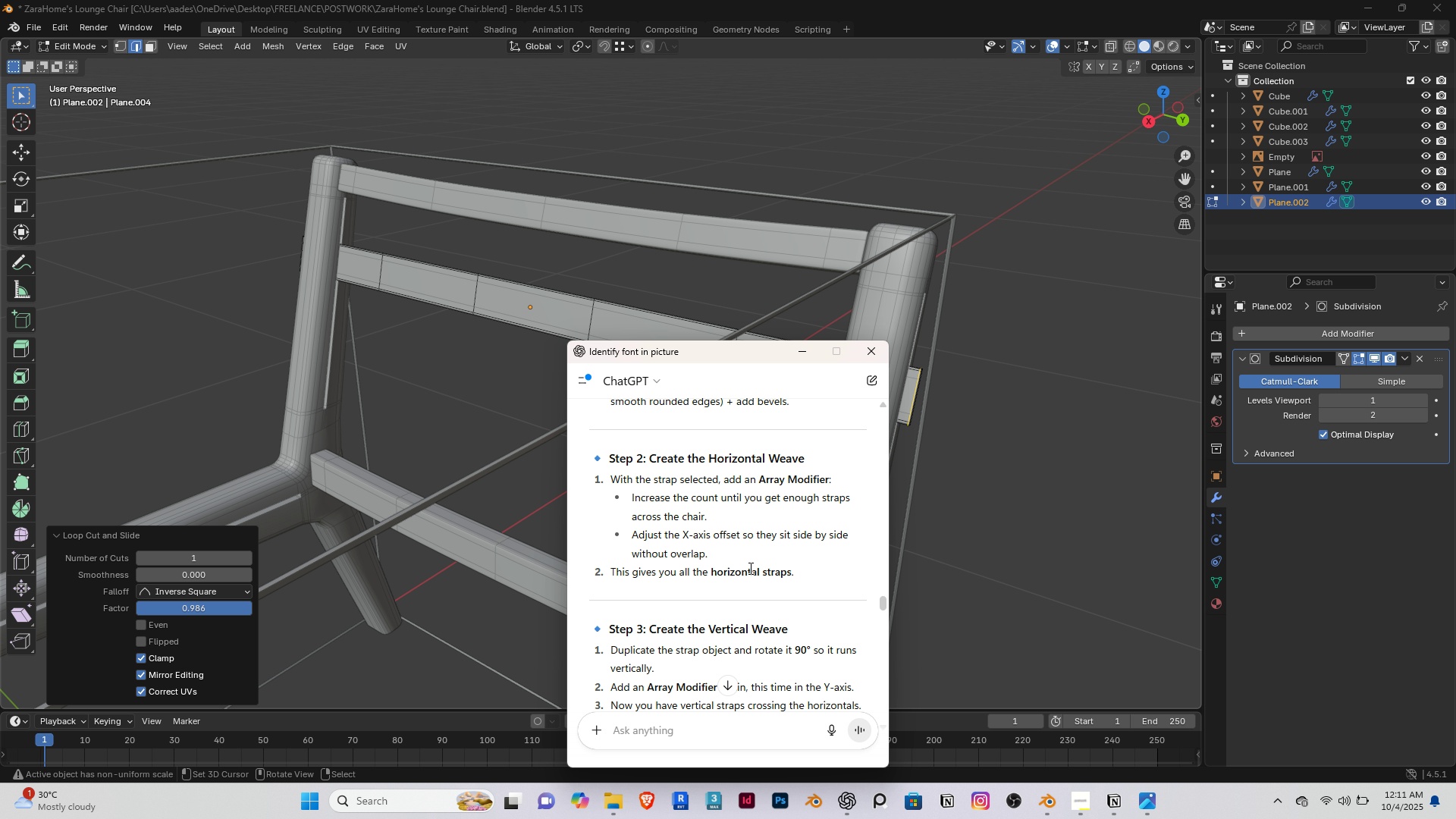 
wait(12.31)
 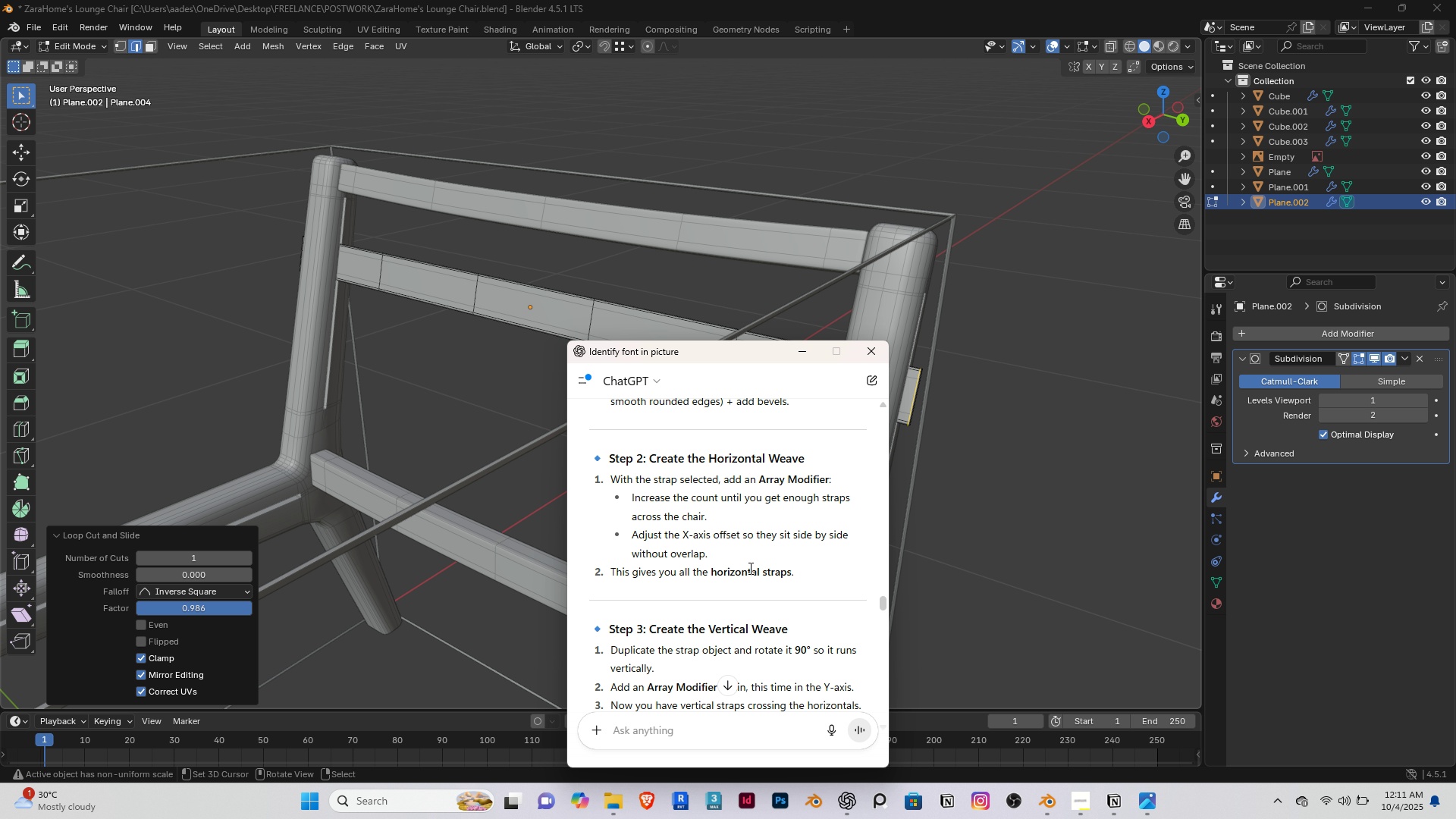 
left_click([810, 349])
 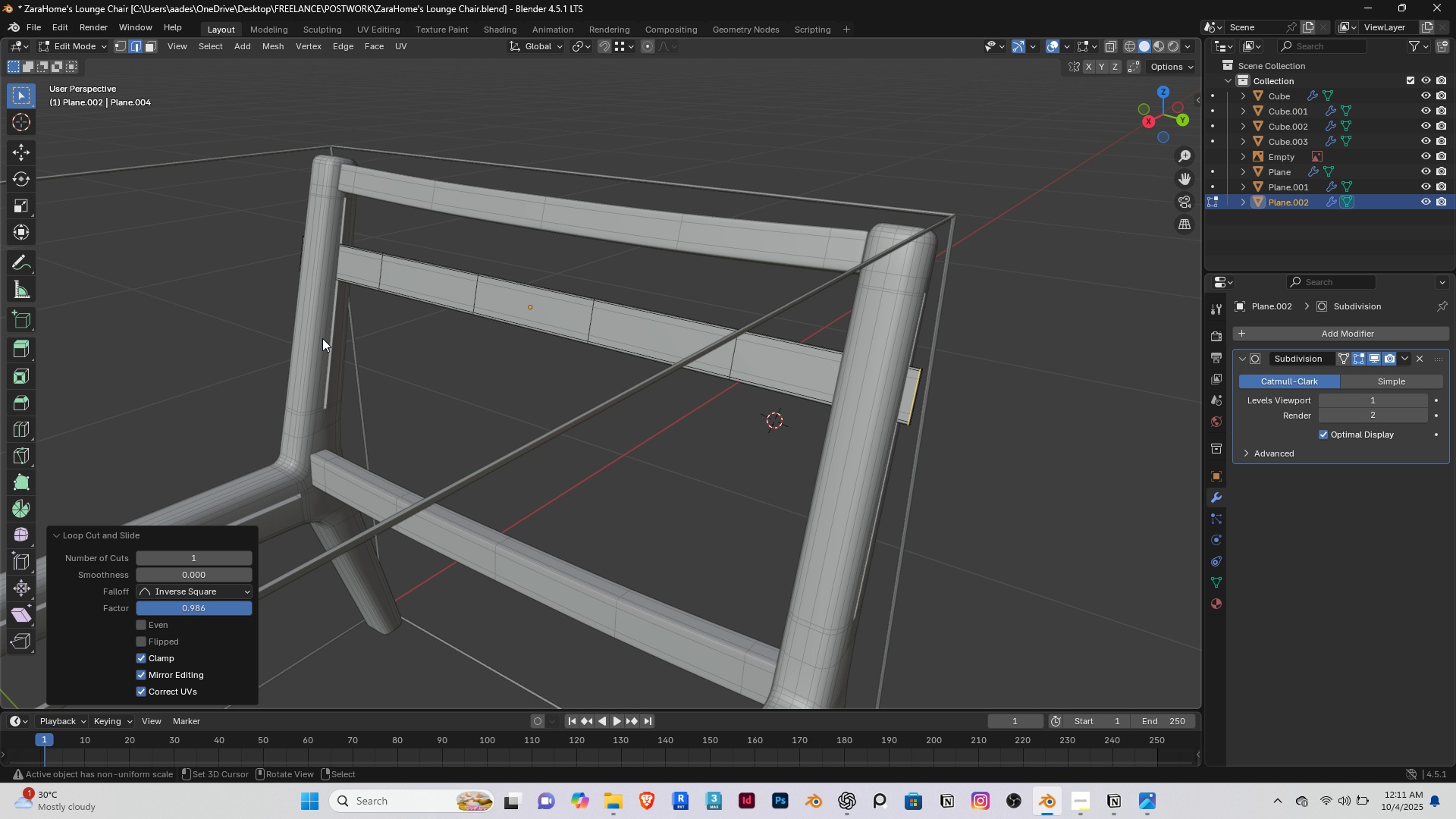 
scroll: coordinate [321, 338], scroll_direction: down, amount: 1.0
 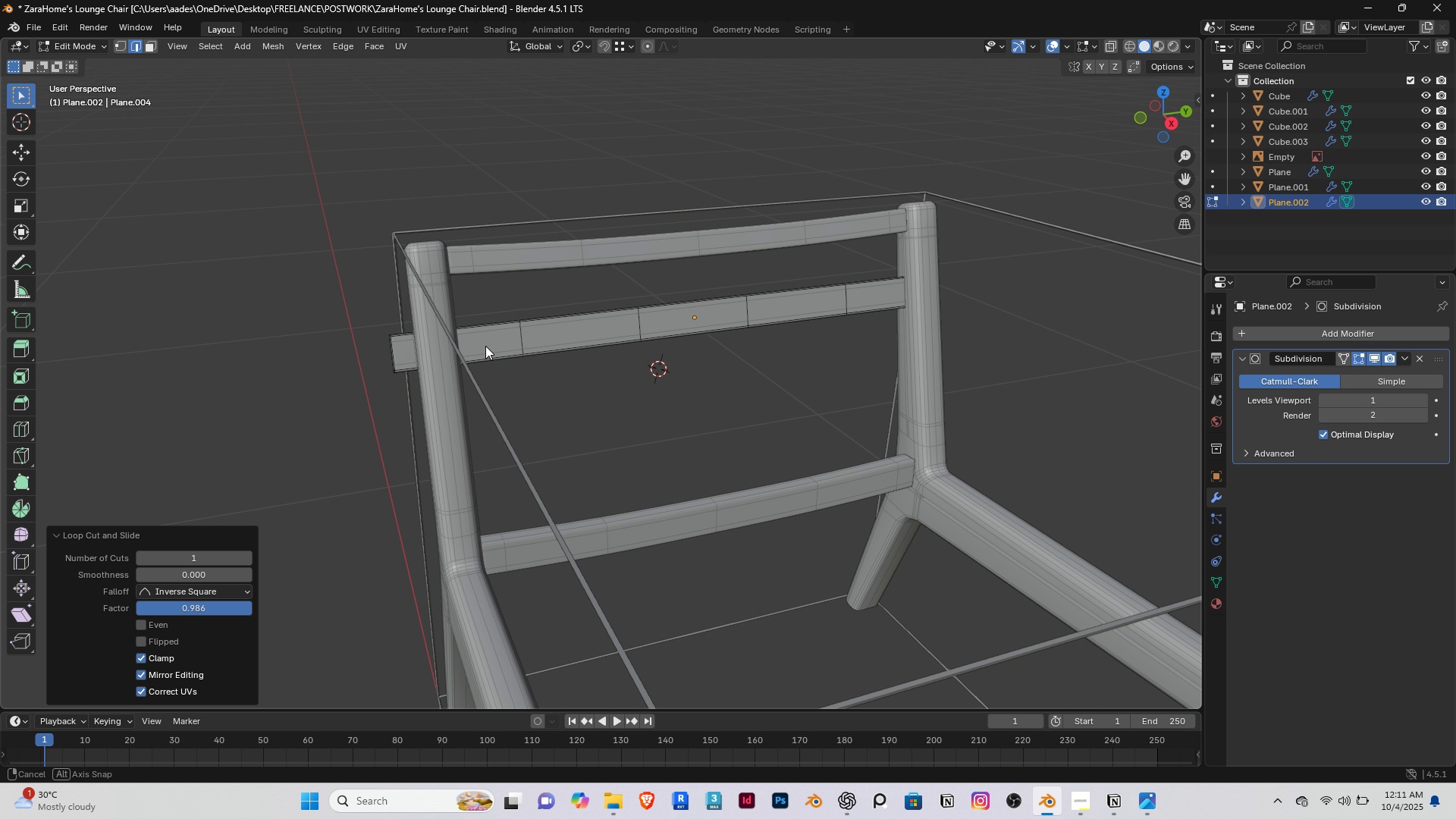 
scroll: coordinate [424, 312], scroll_direction: up, amount: 3.0
 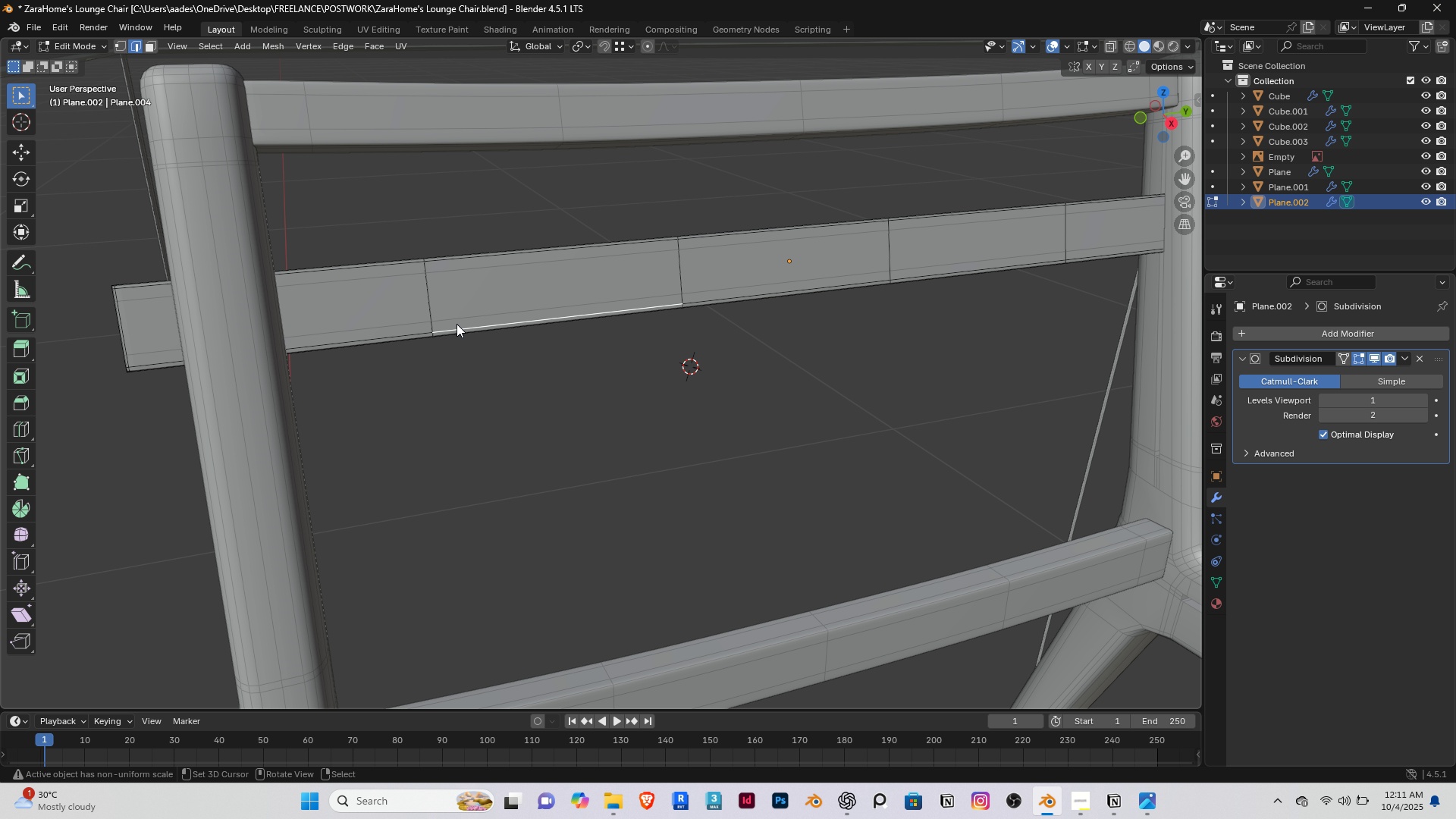 
right_click([457, 324])
 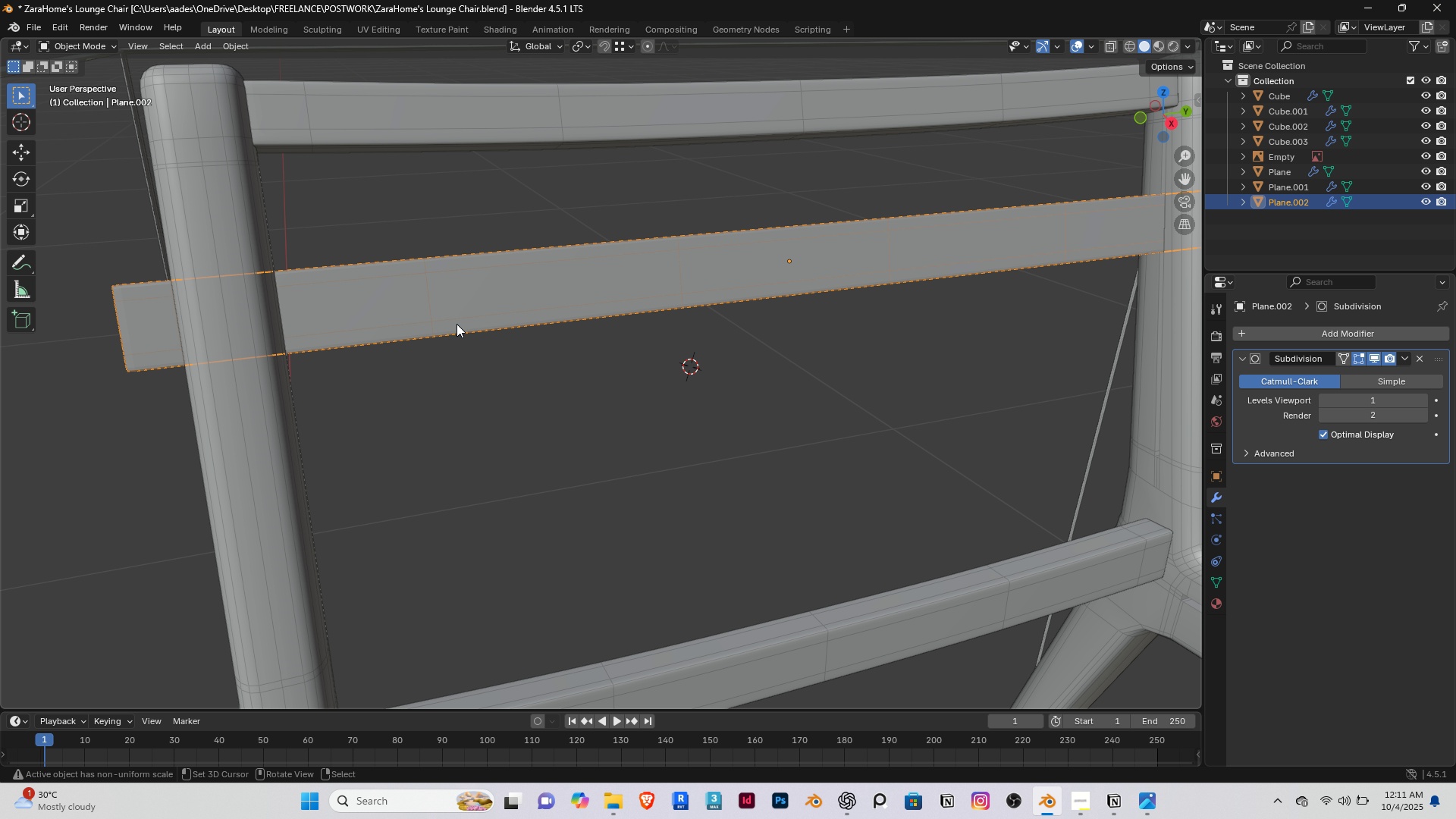 
key(Tab)
 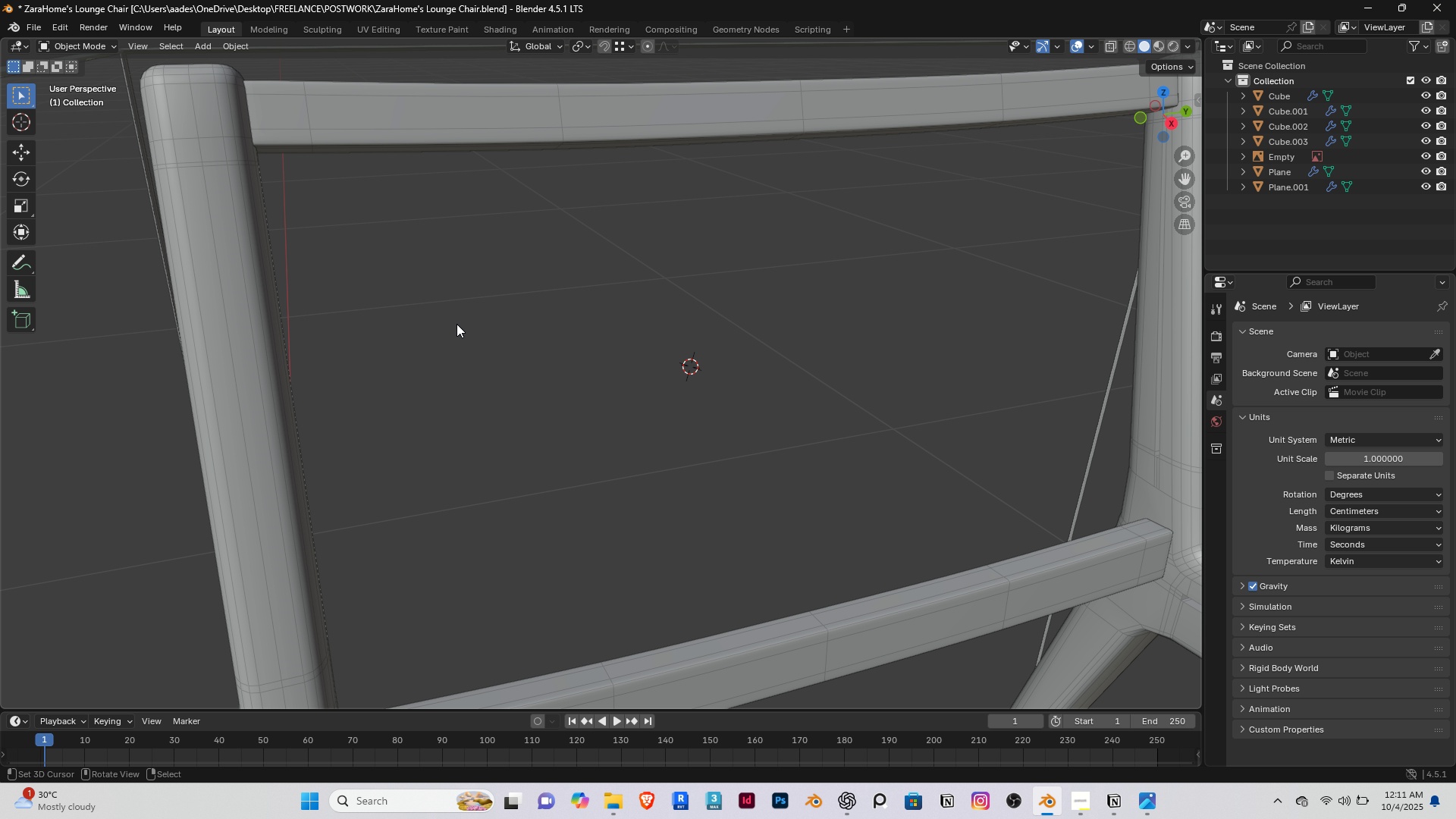 
key(Delete)
 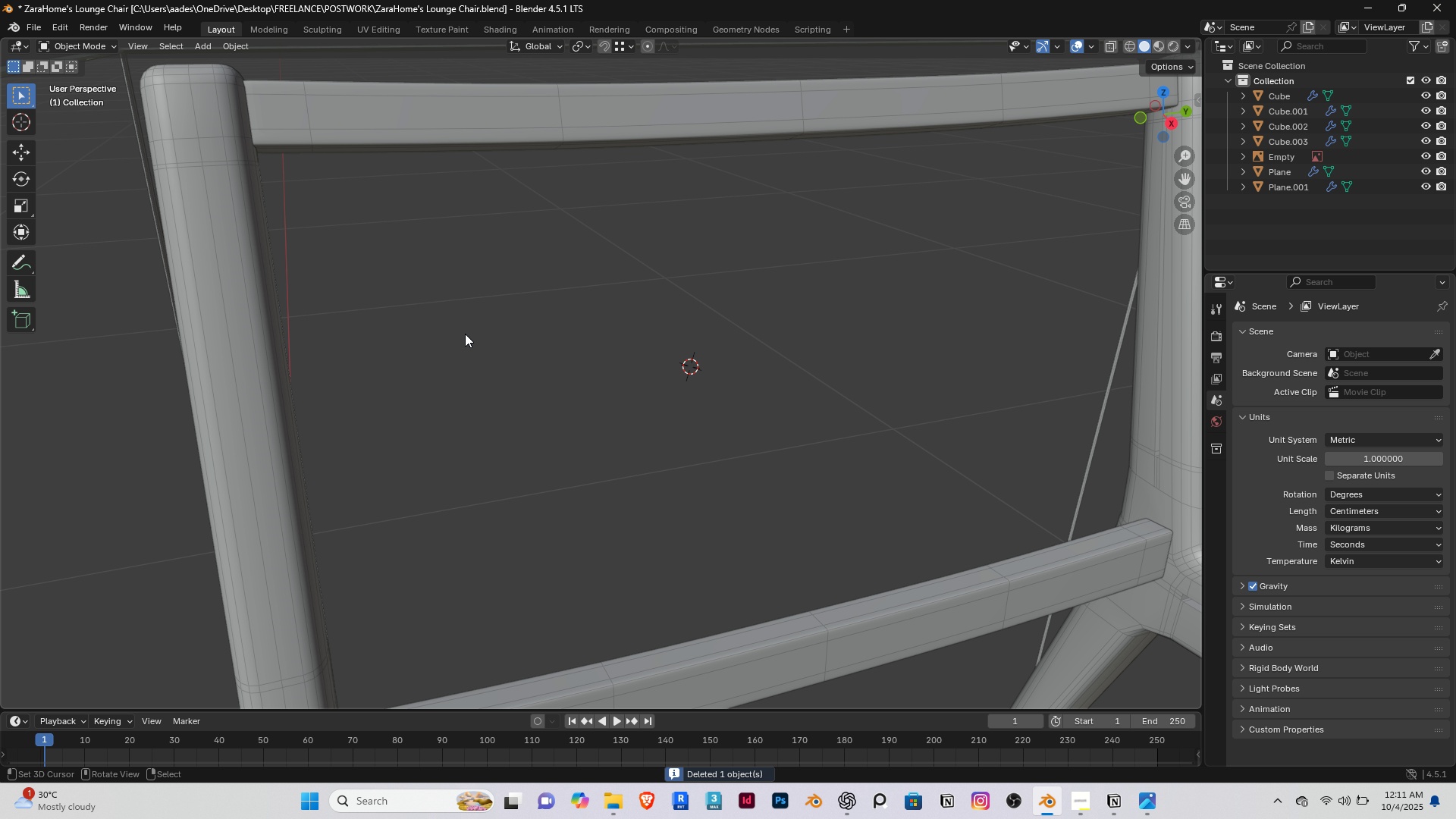 
scroll: coordinate [465, 334], scroll_direction: down, amount: 2.0
 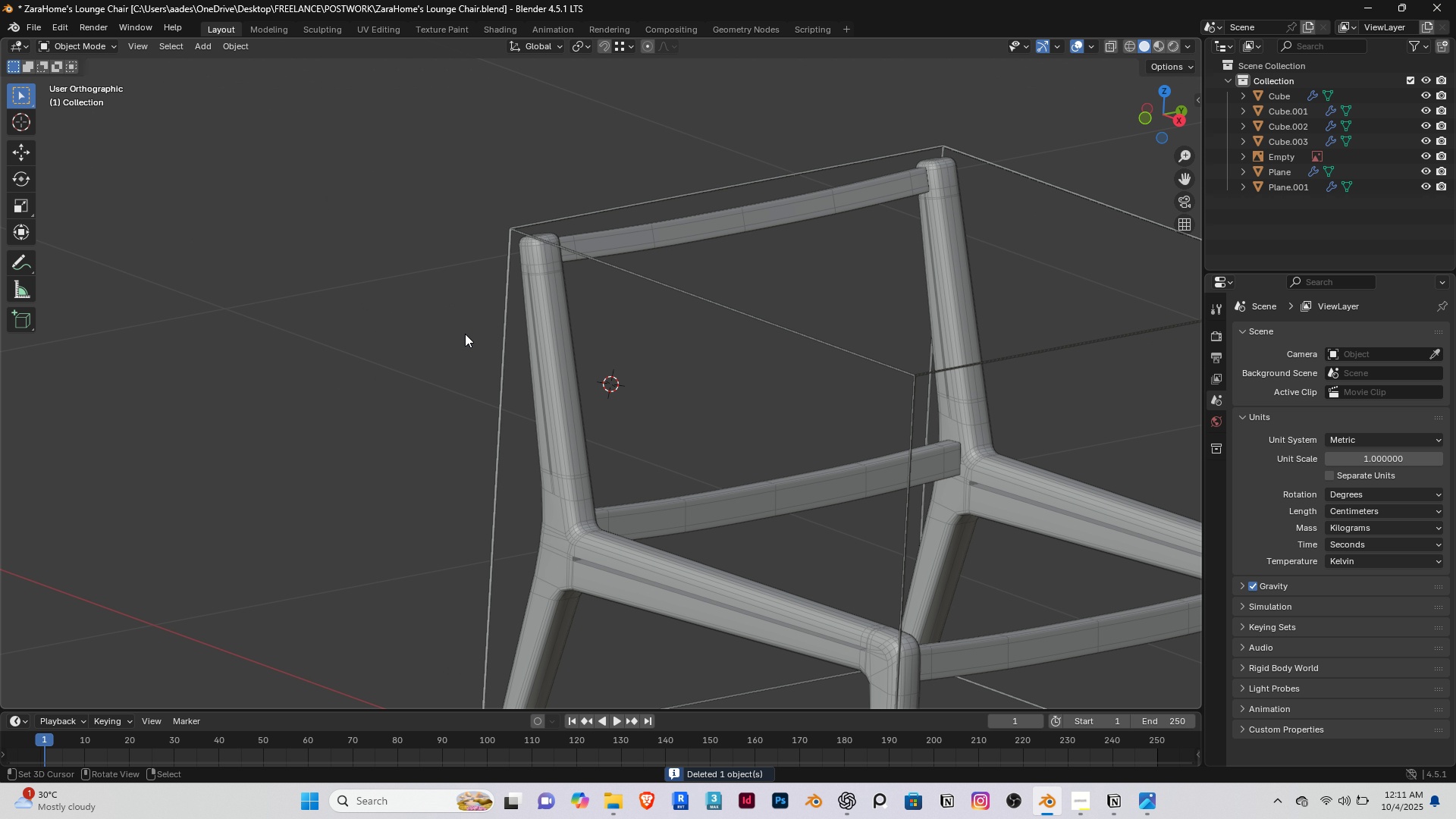 
key(End)
 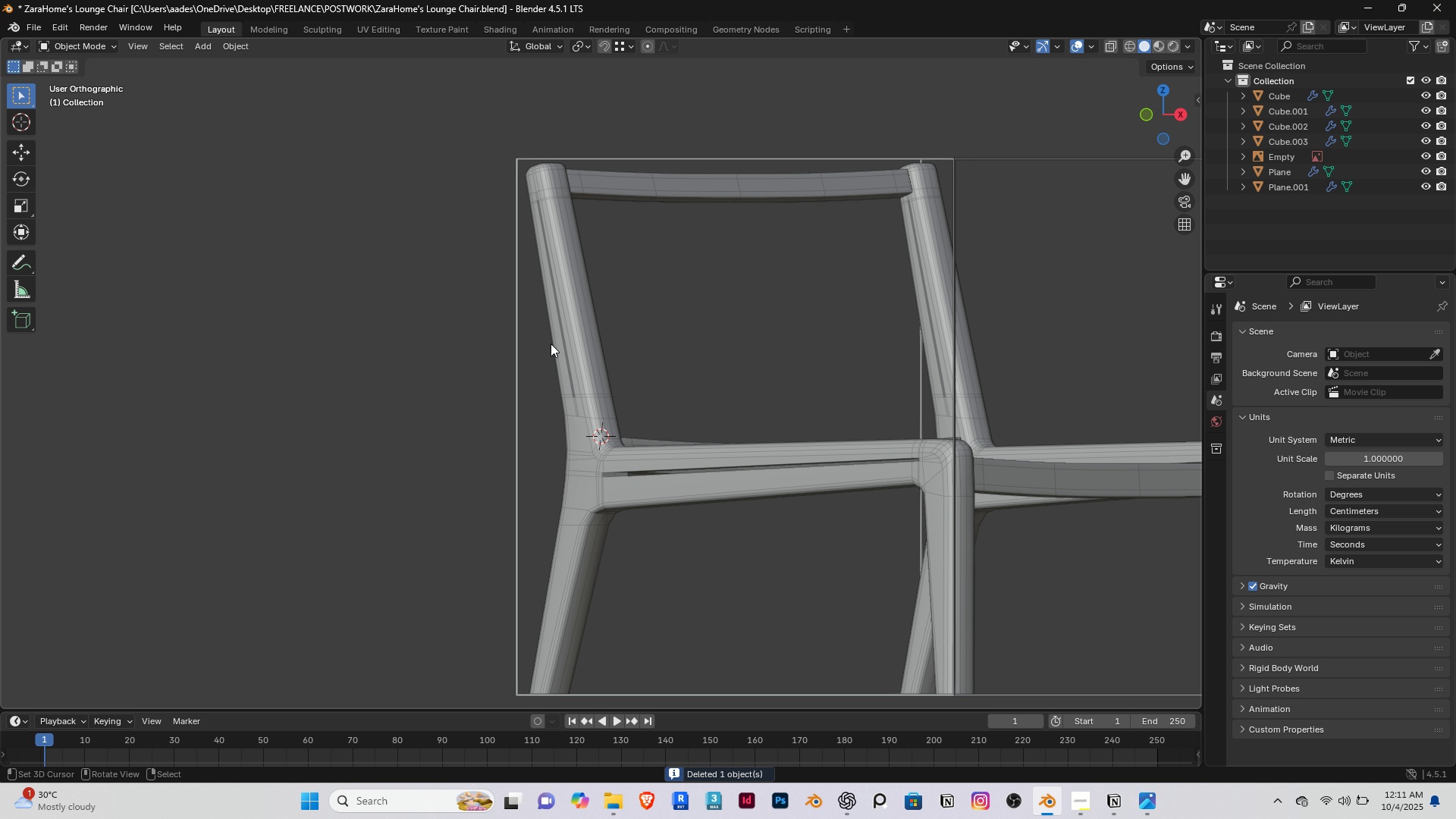 
key(PageDown)
 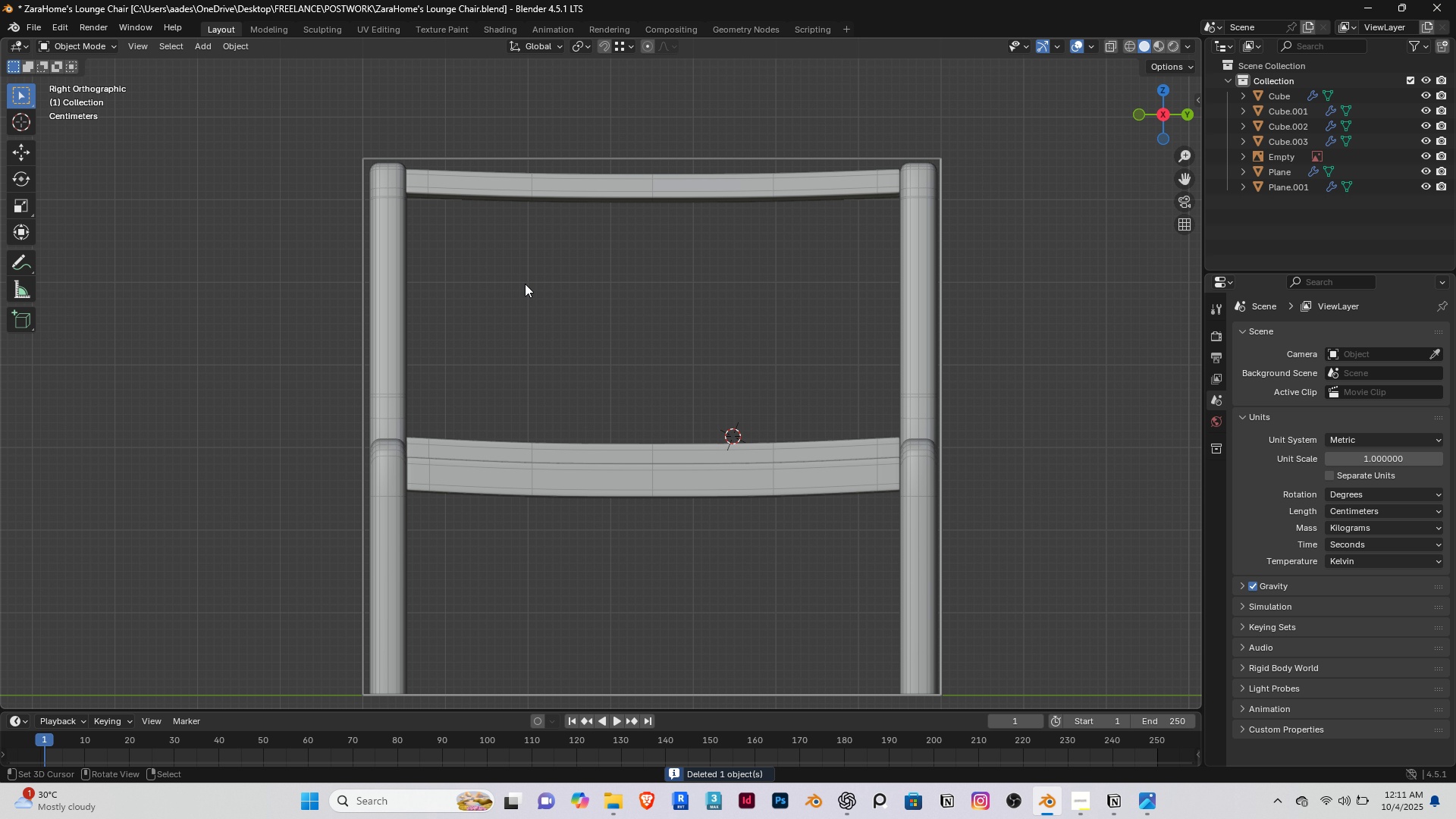 
left_click([528, 283])
 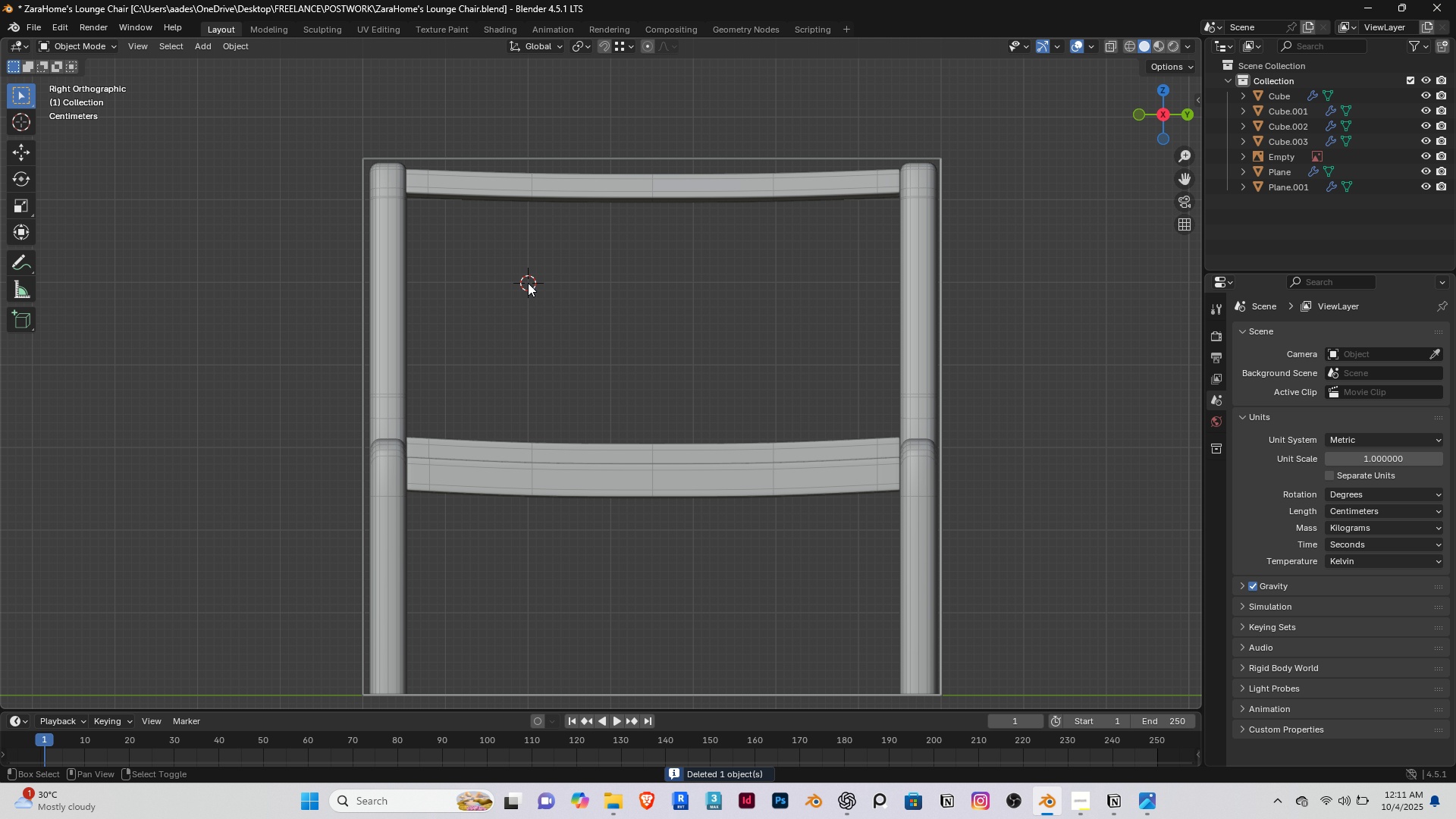 
key(Shift+A)
 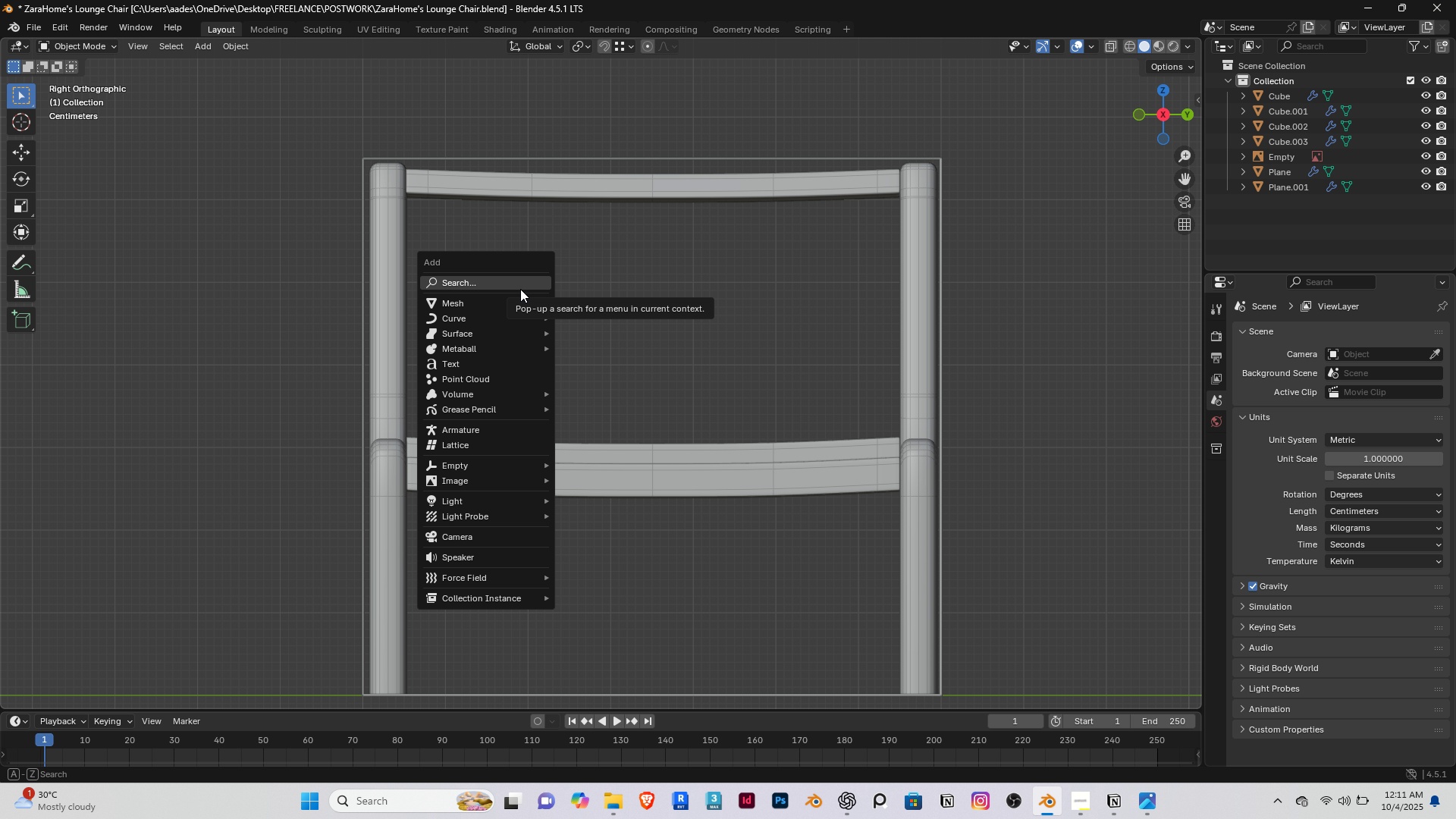 
left_click([491, 318])
 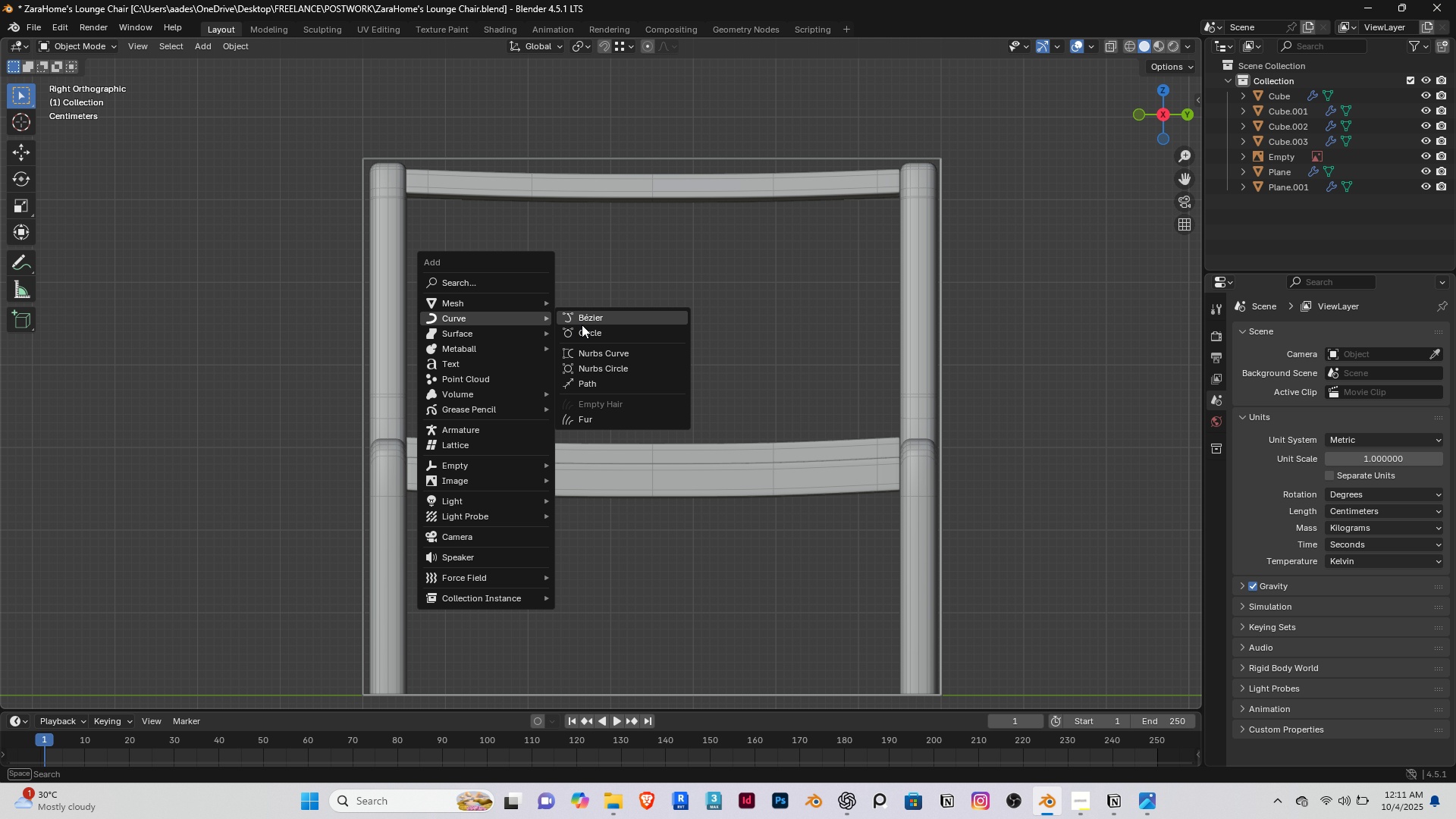 
left_click([582, 325])
 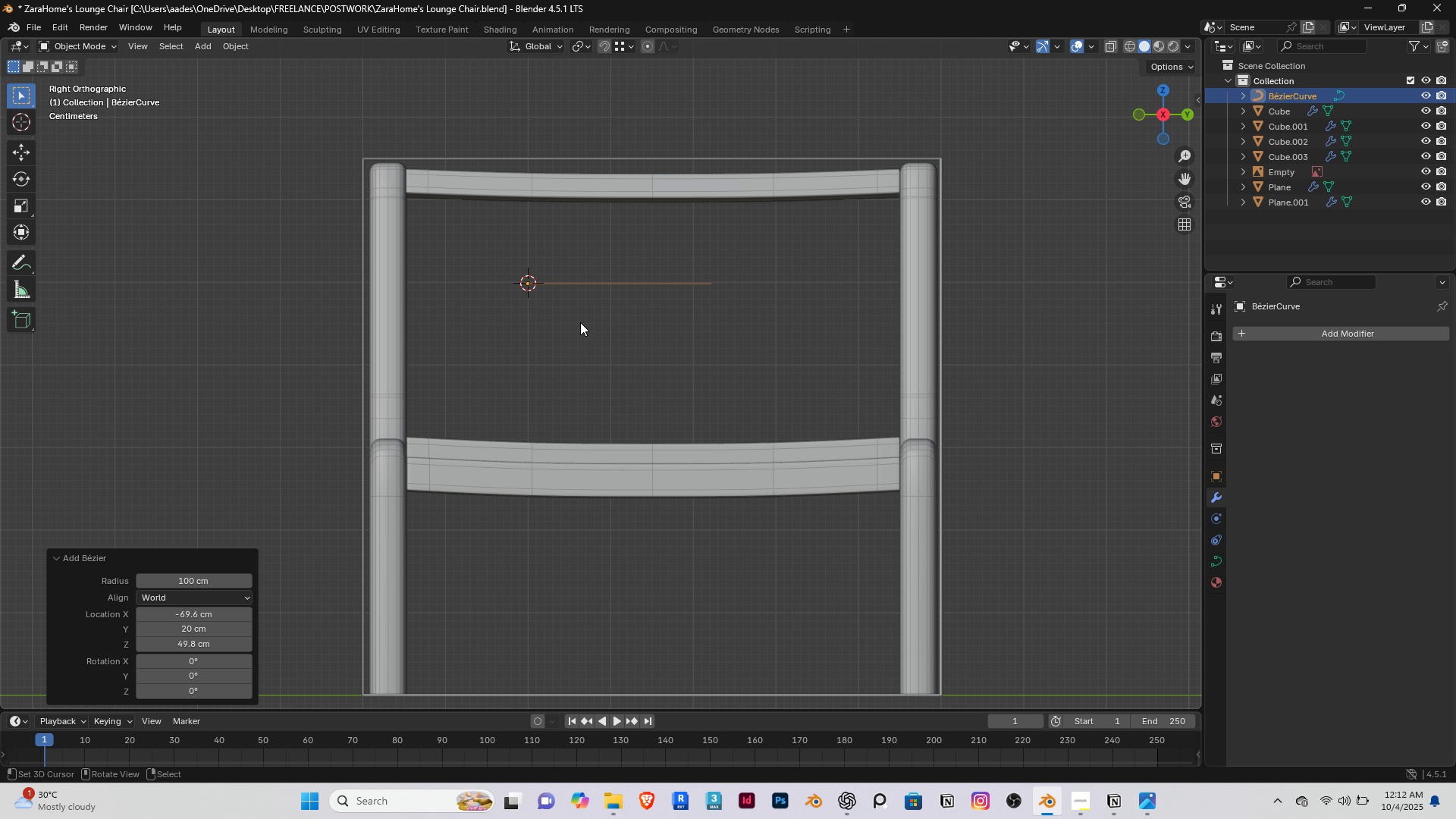 
type([Home]rz90)
 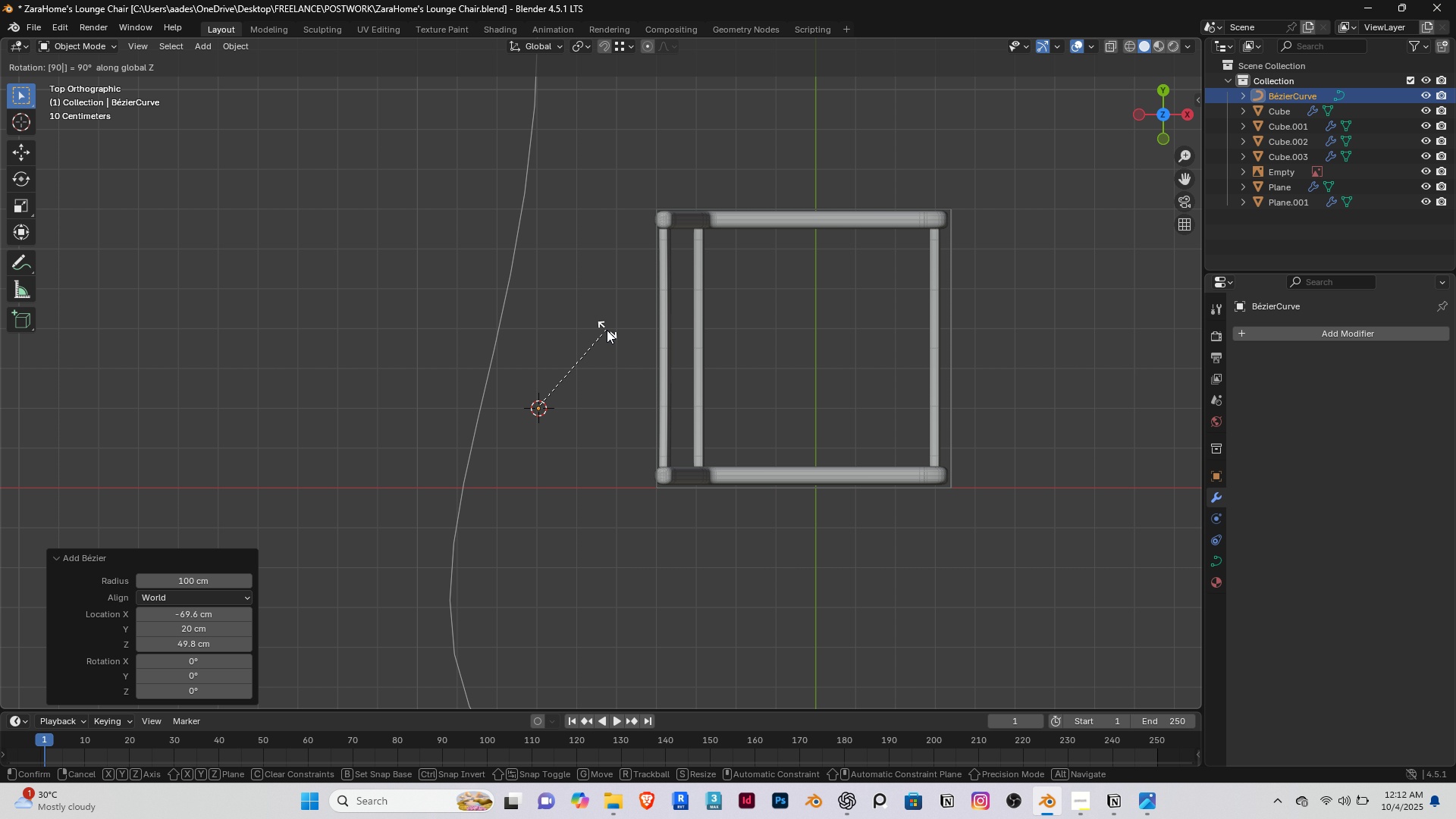 
scroll: coordinate [607, 329], scroll_direction: down, amount: 4.0
 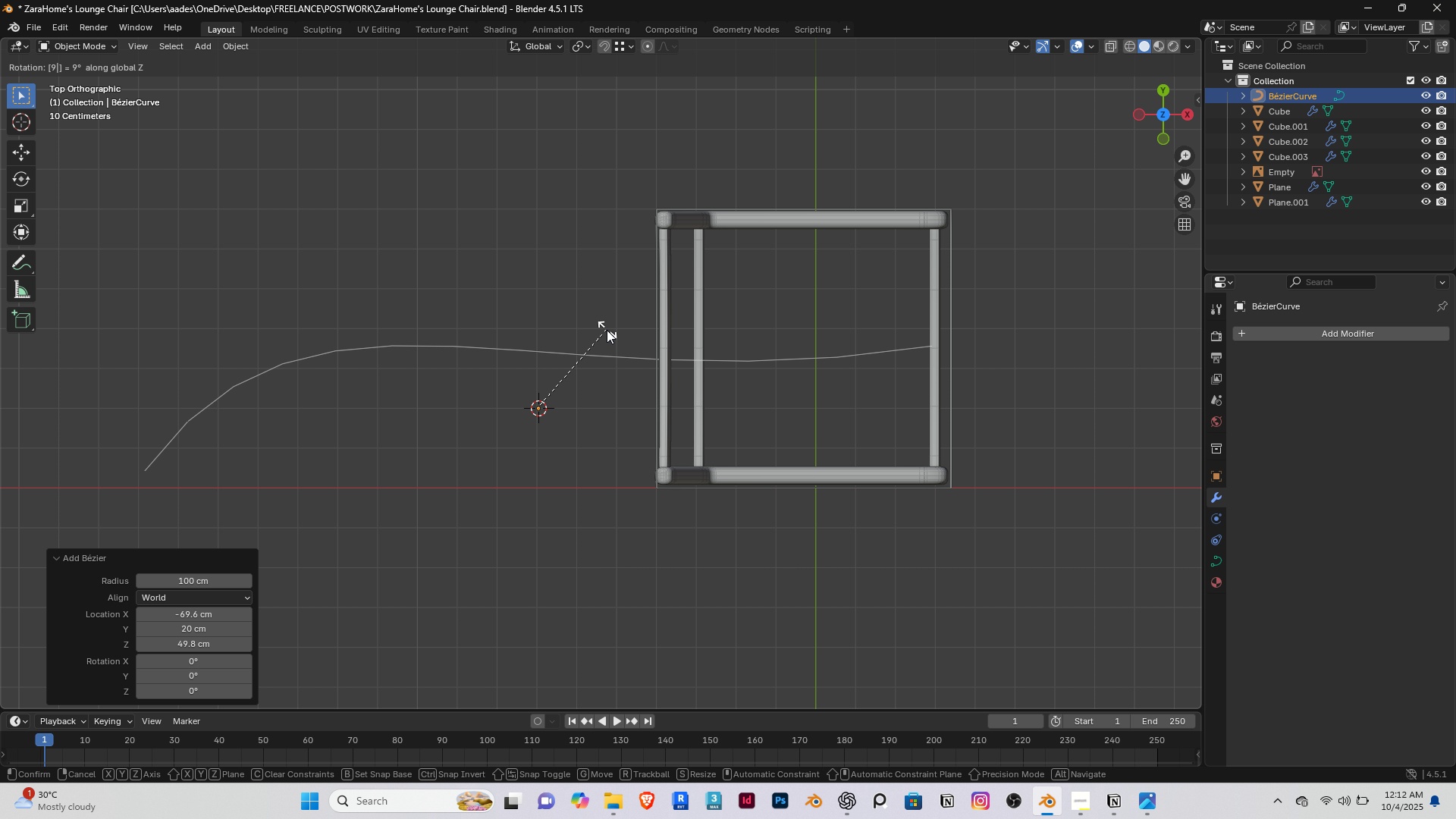 
key(Enter)
 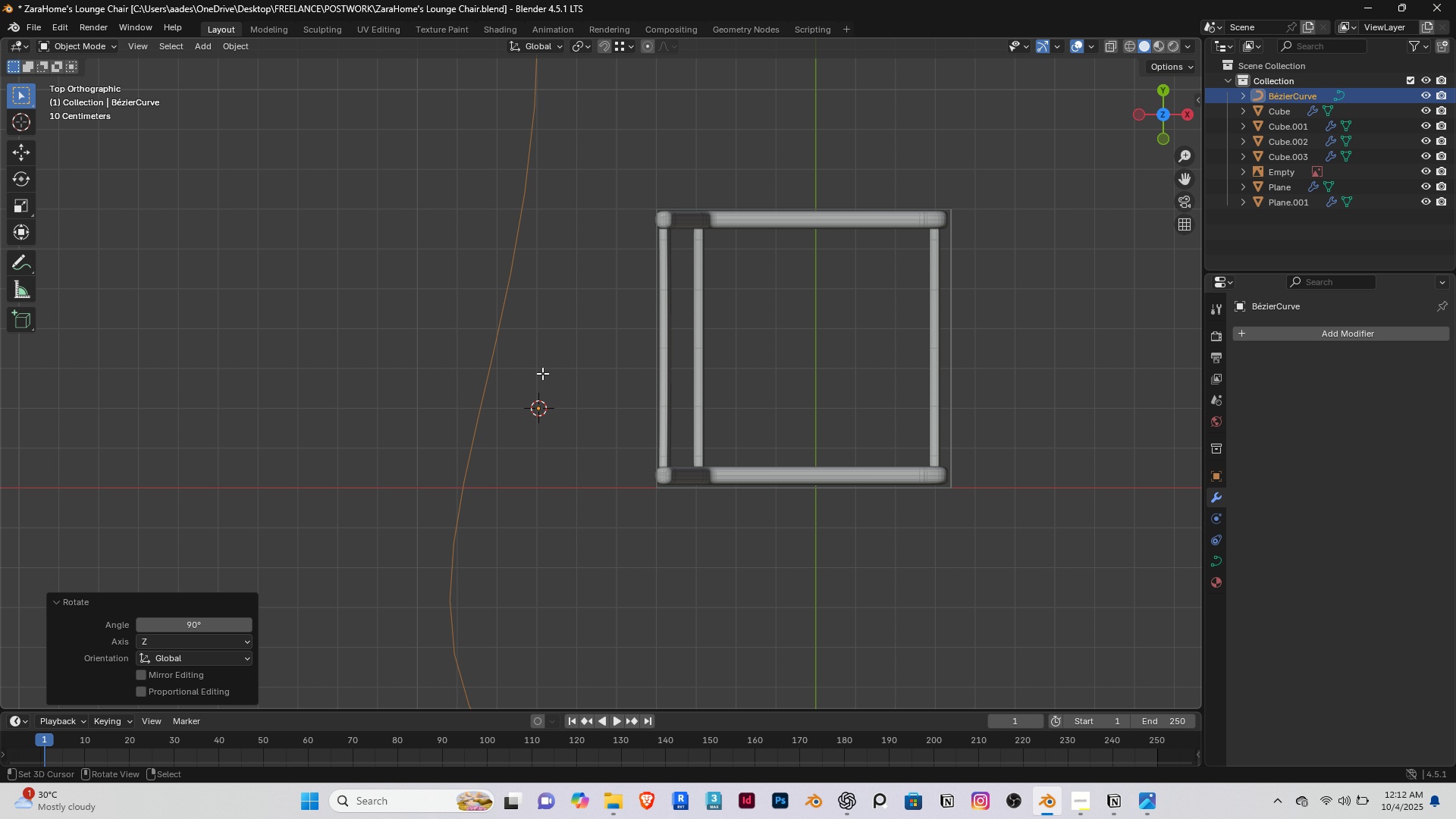 
key(Tab)
 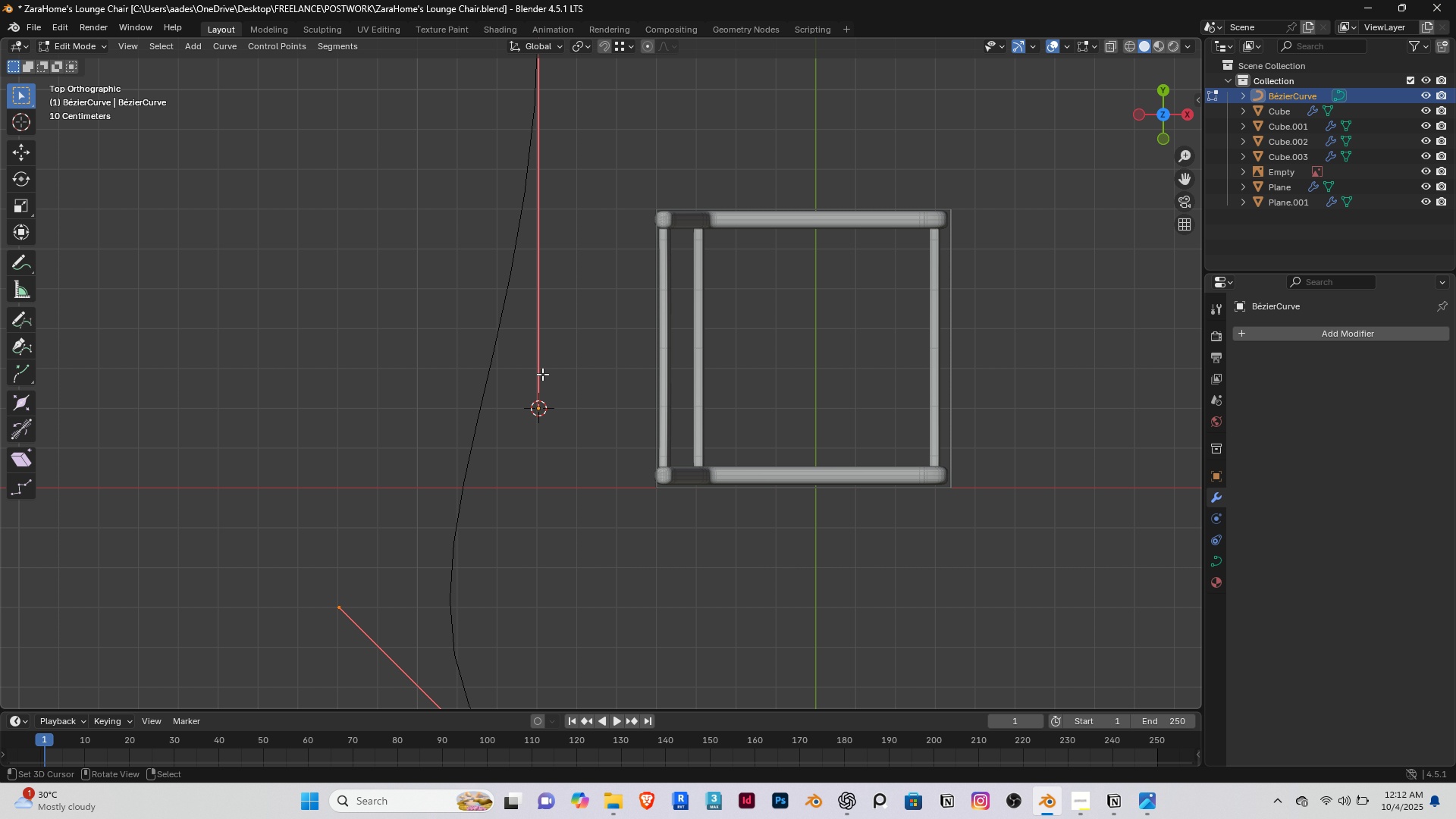 
scroll: coordinate [542, 375], scroll_direction: down, amount: 4.0
 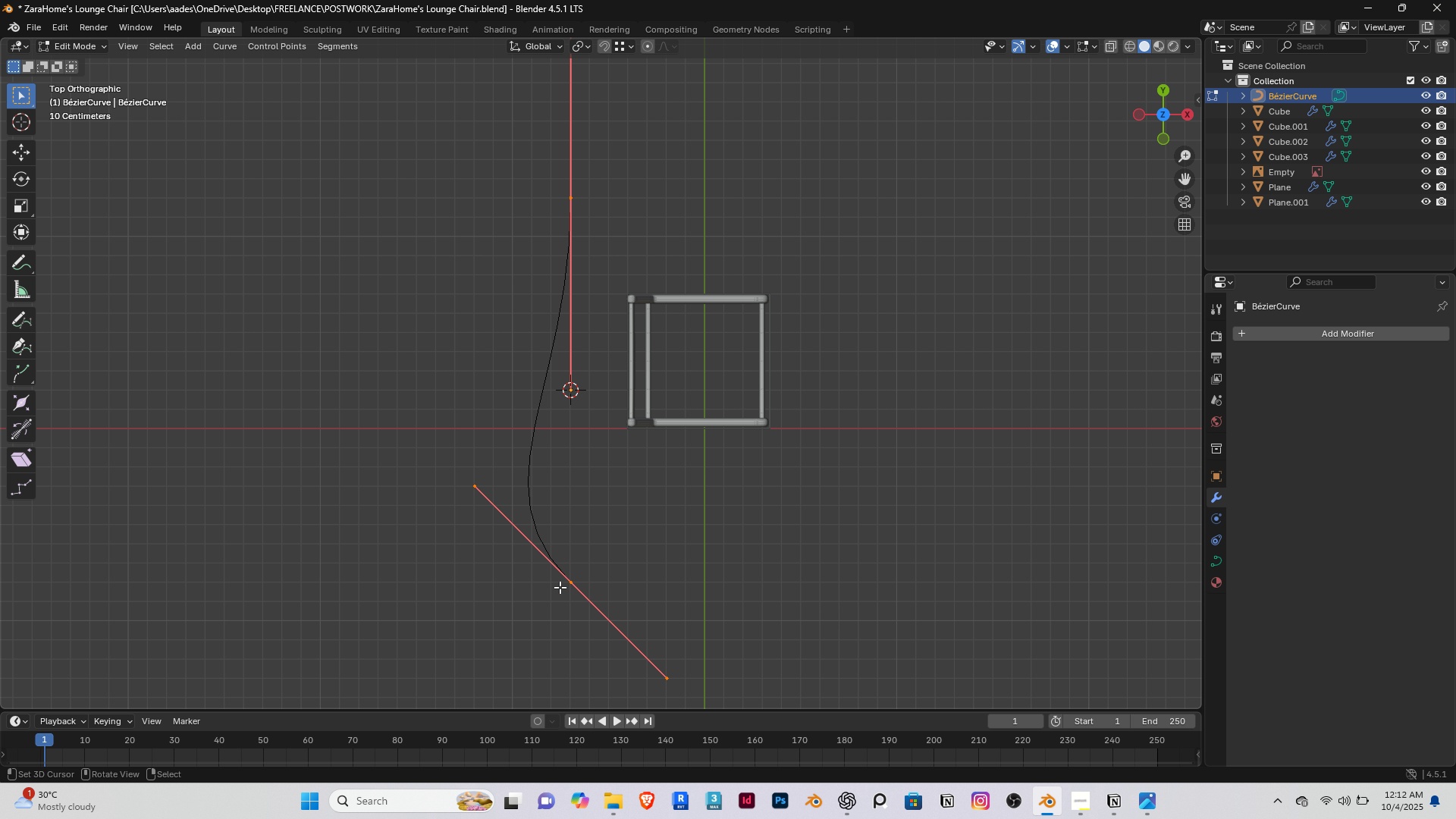 
right_click([569, 596])
 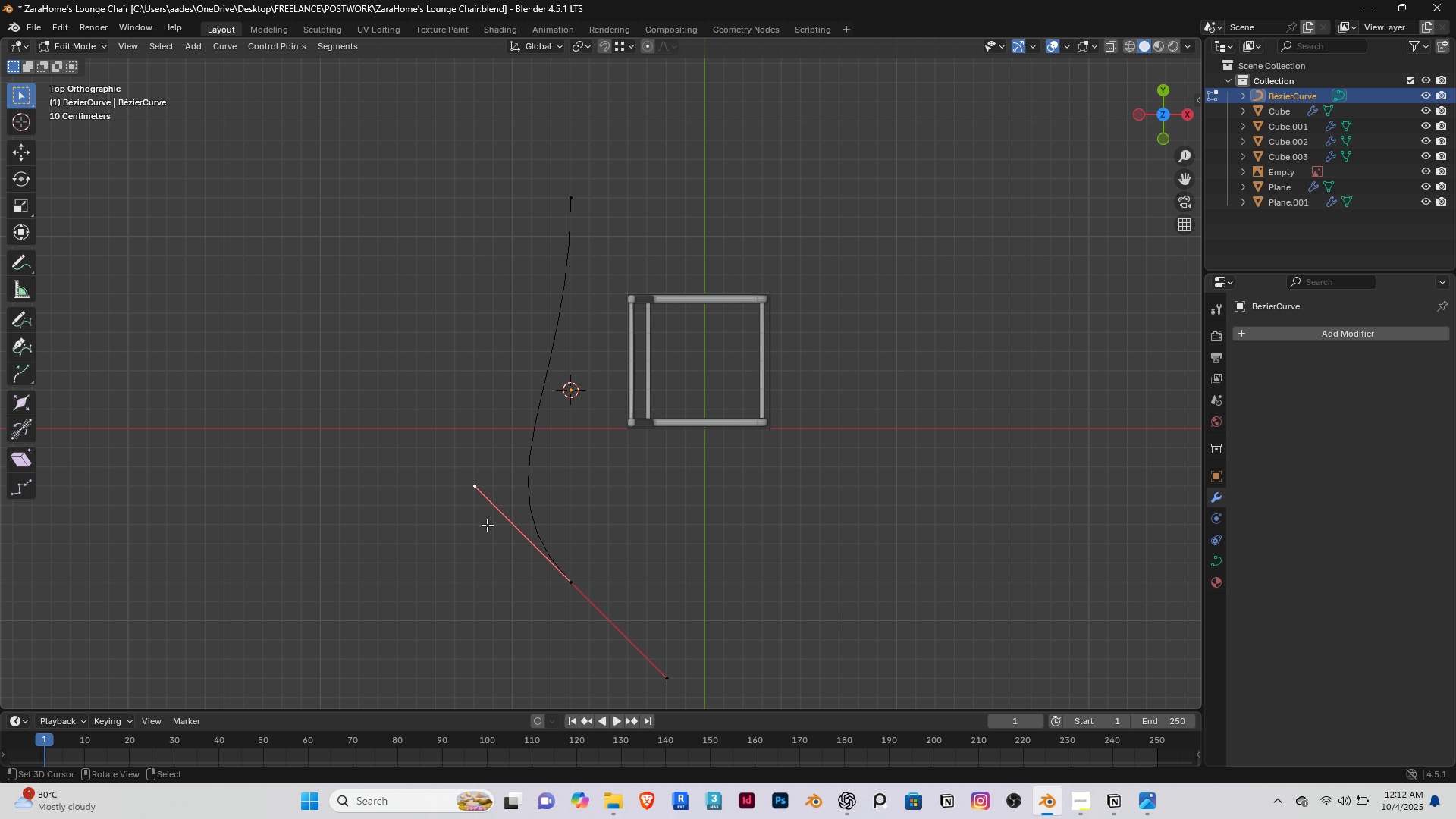 
right_click([487, 525])
 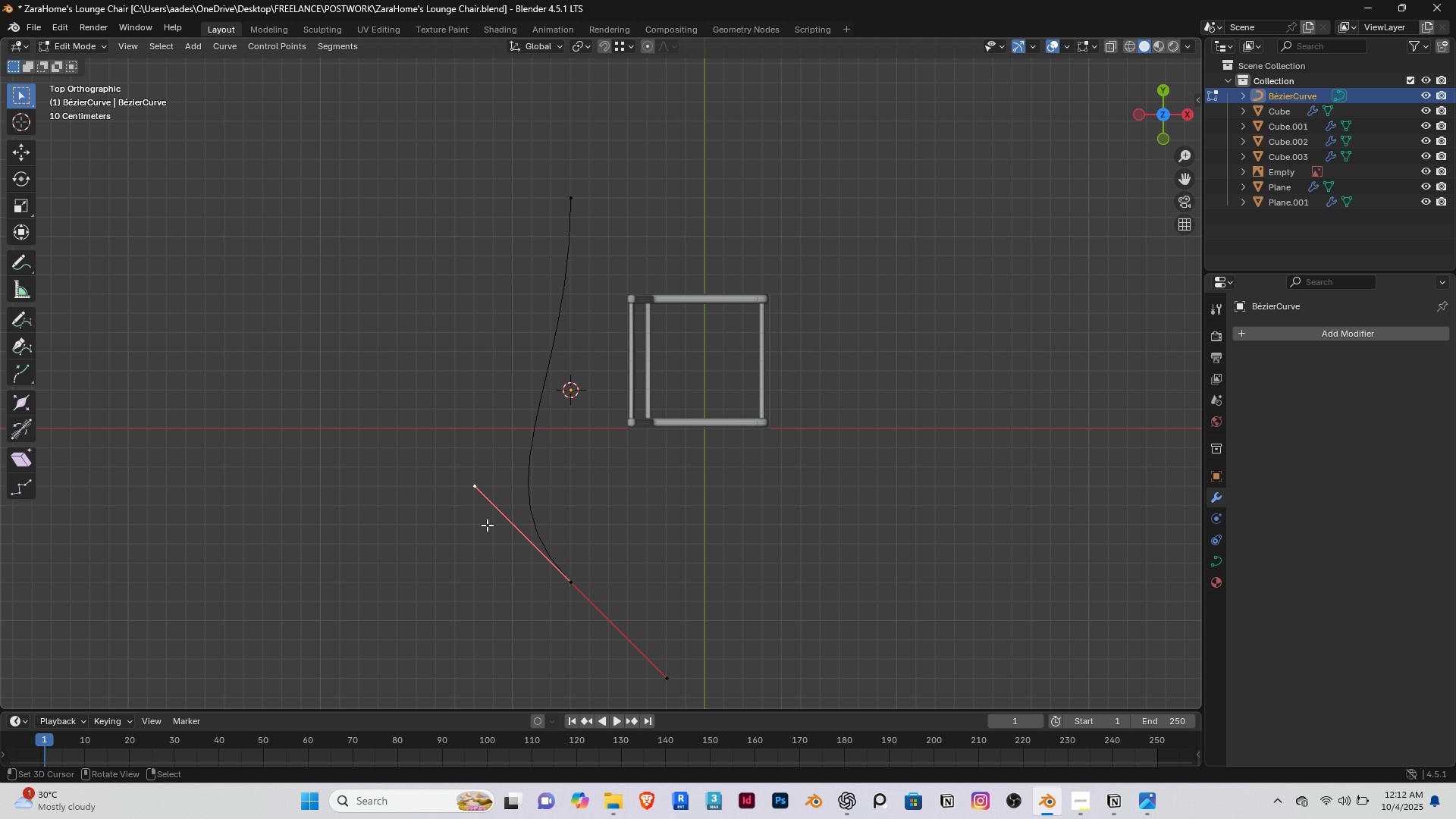 
type(gx)
 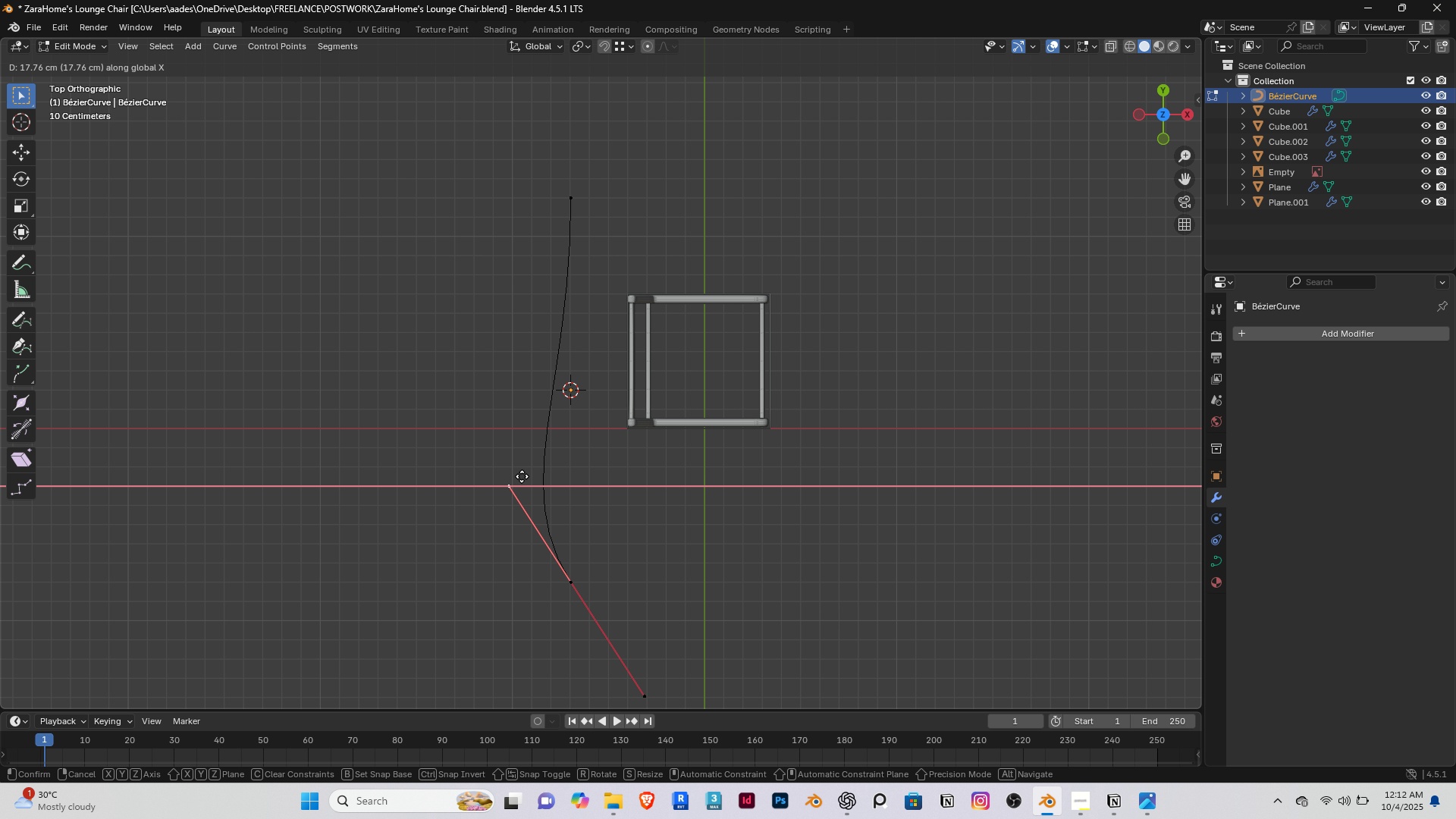 
hold_key(key=ControlRight, duration=0.93)
left_click([572, 579])
 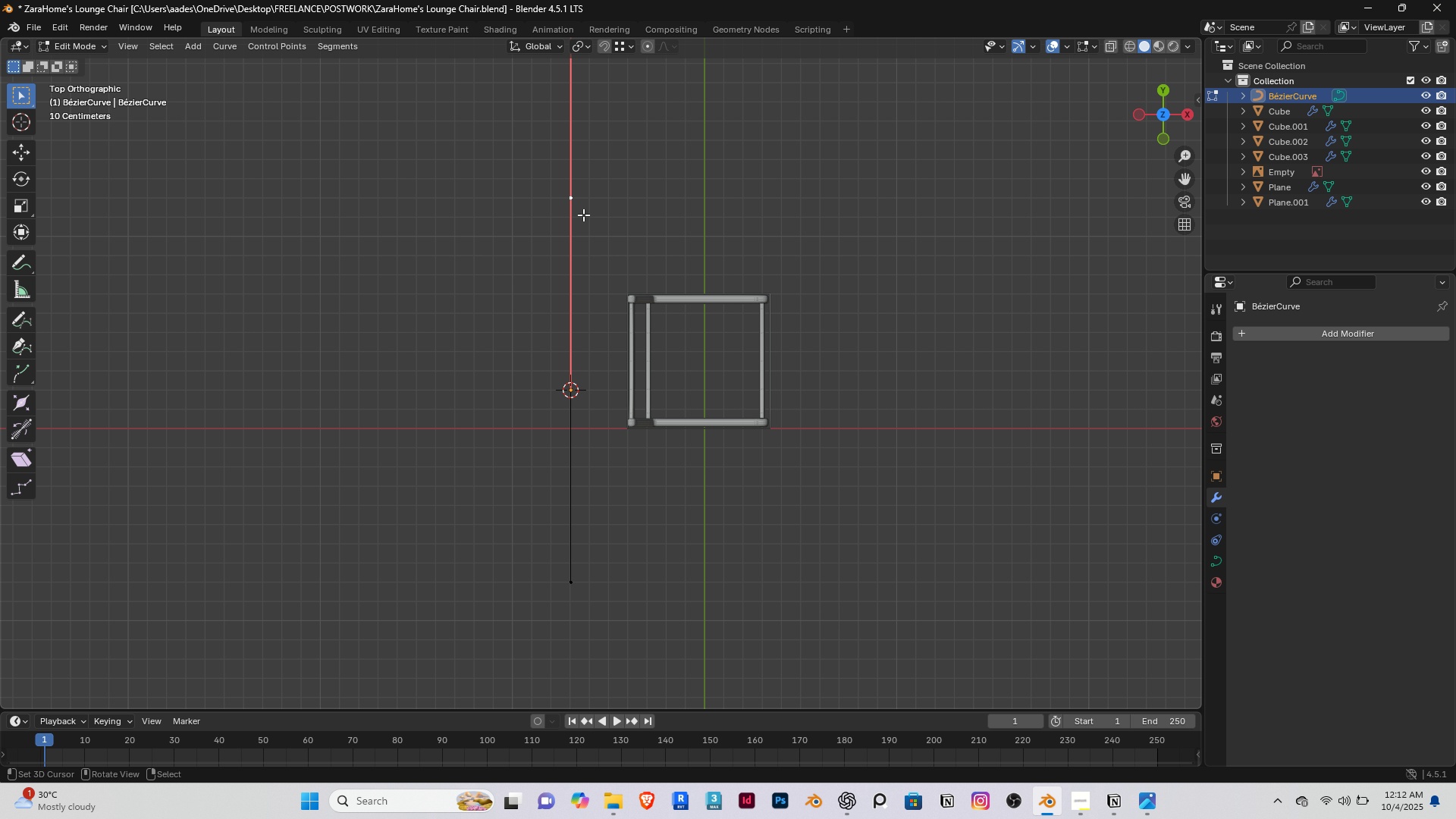 
right_click([583, 215])
 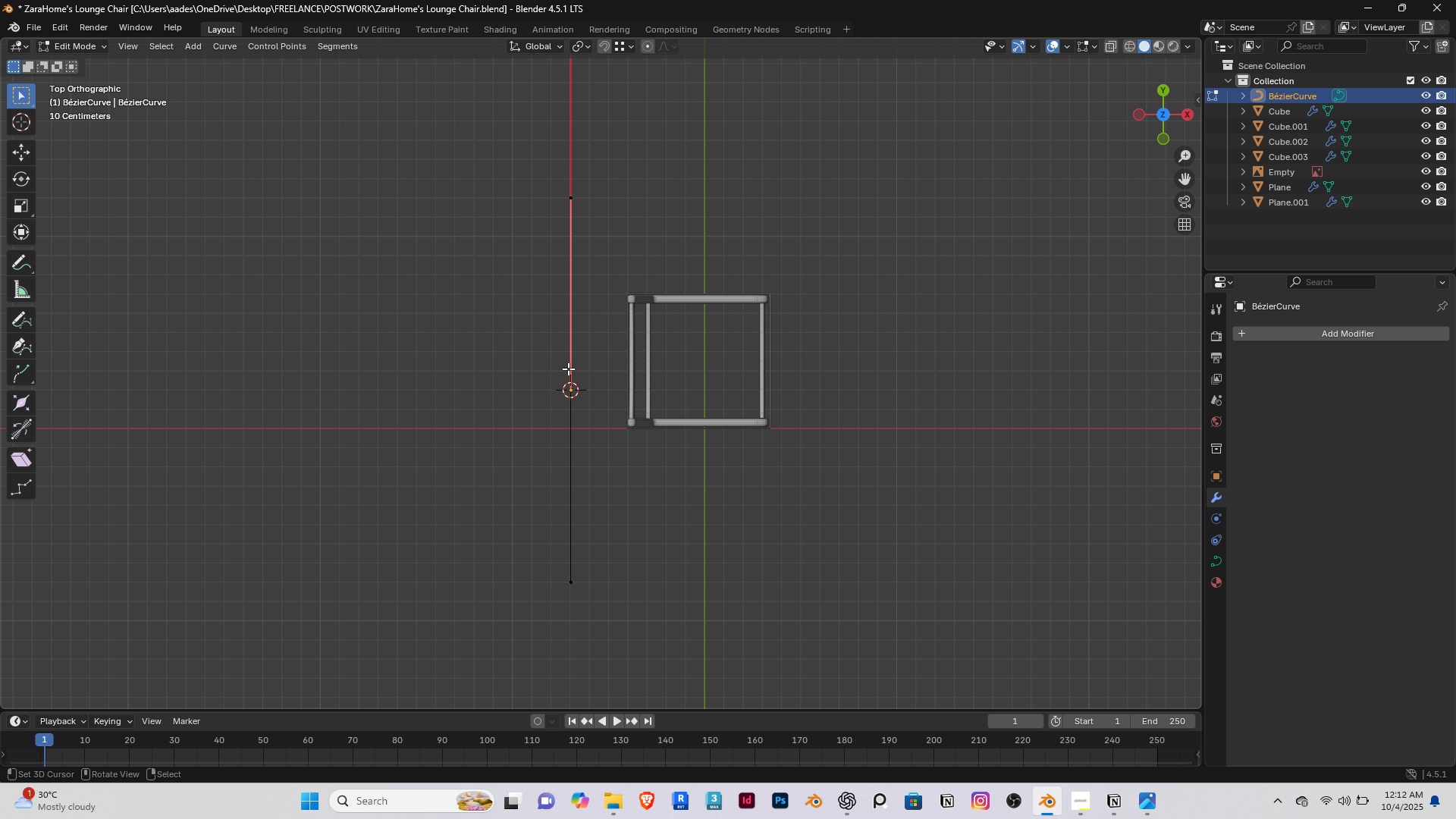 
right_click([568, 369])
 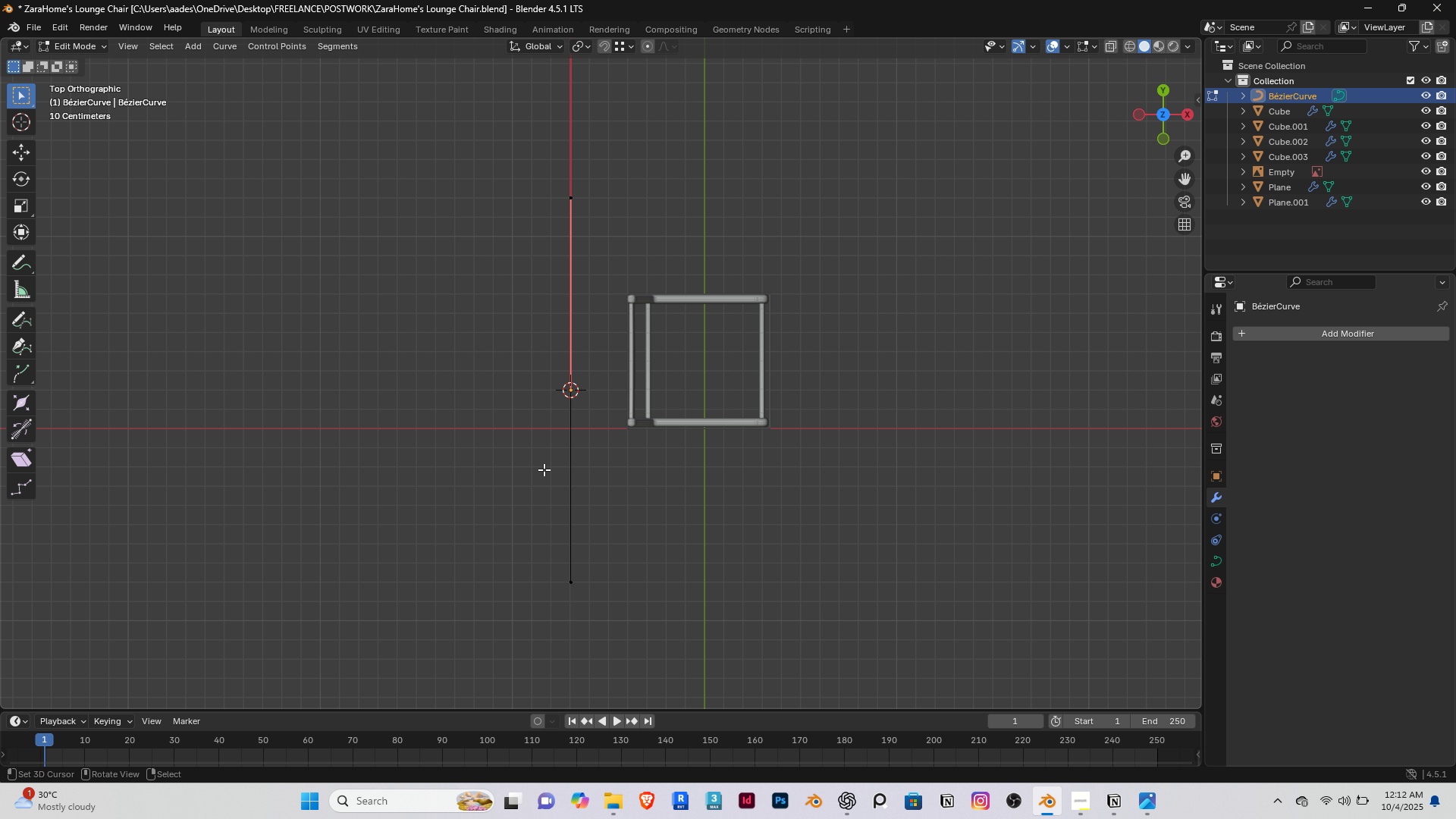 
right_click([566, 528])
 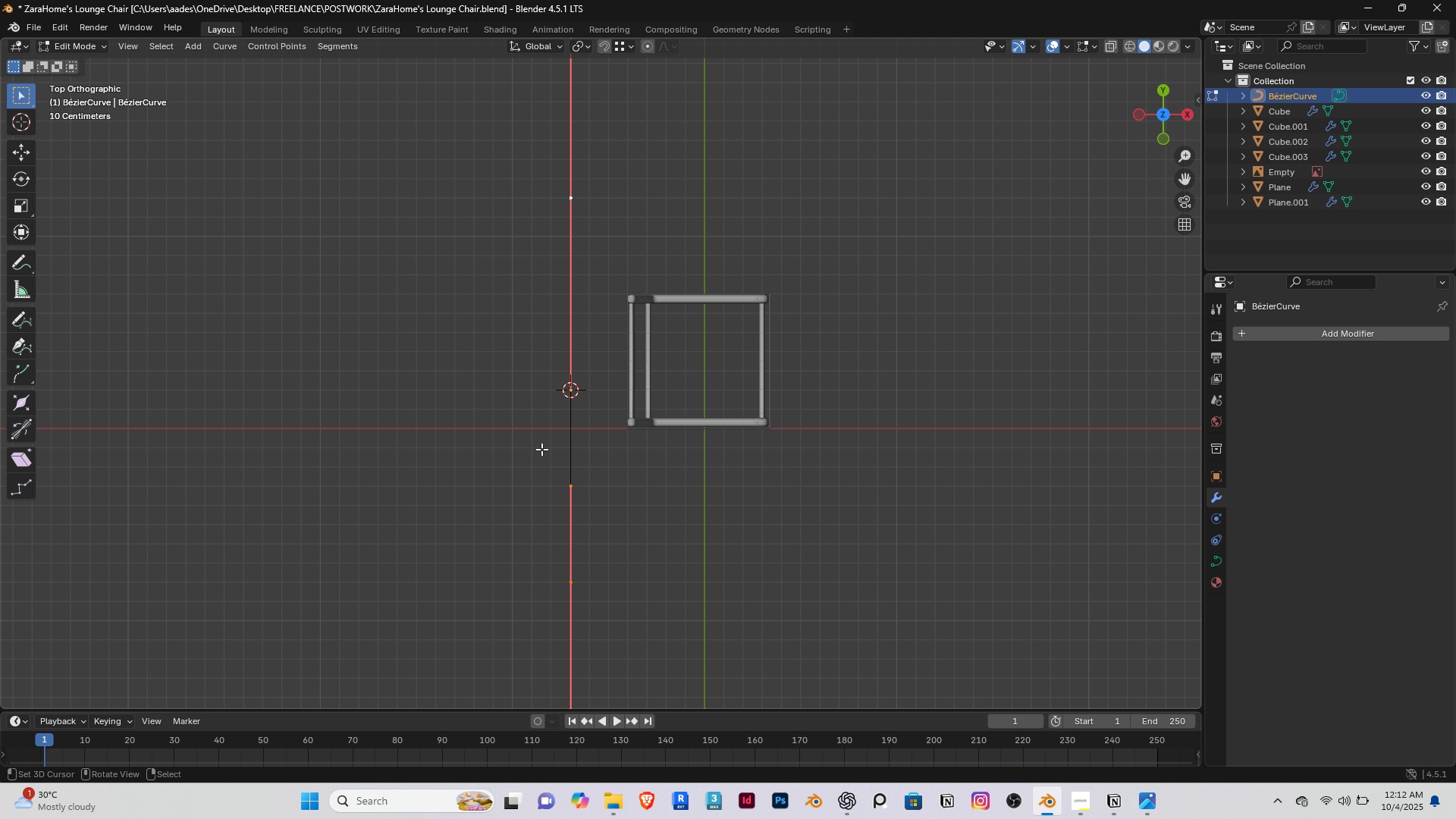 
type(ag)
 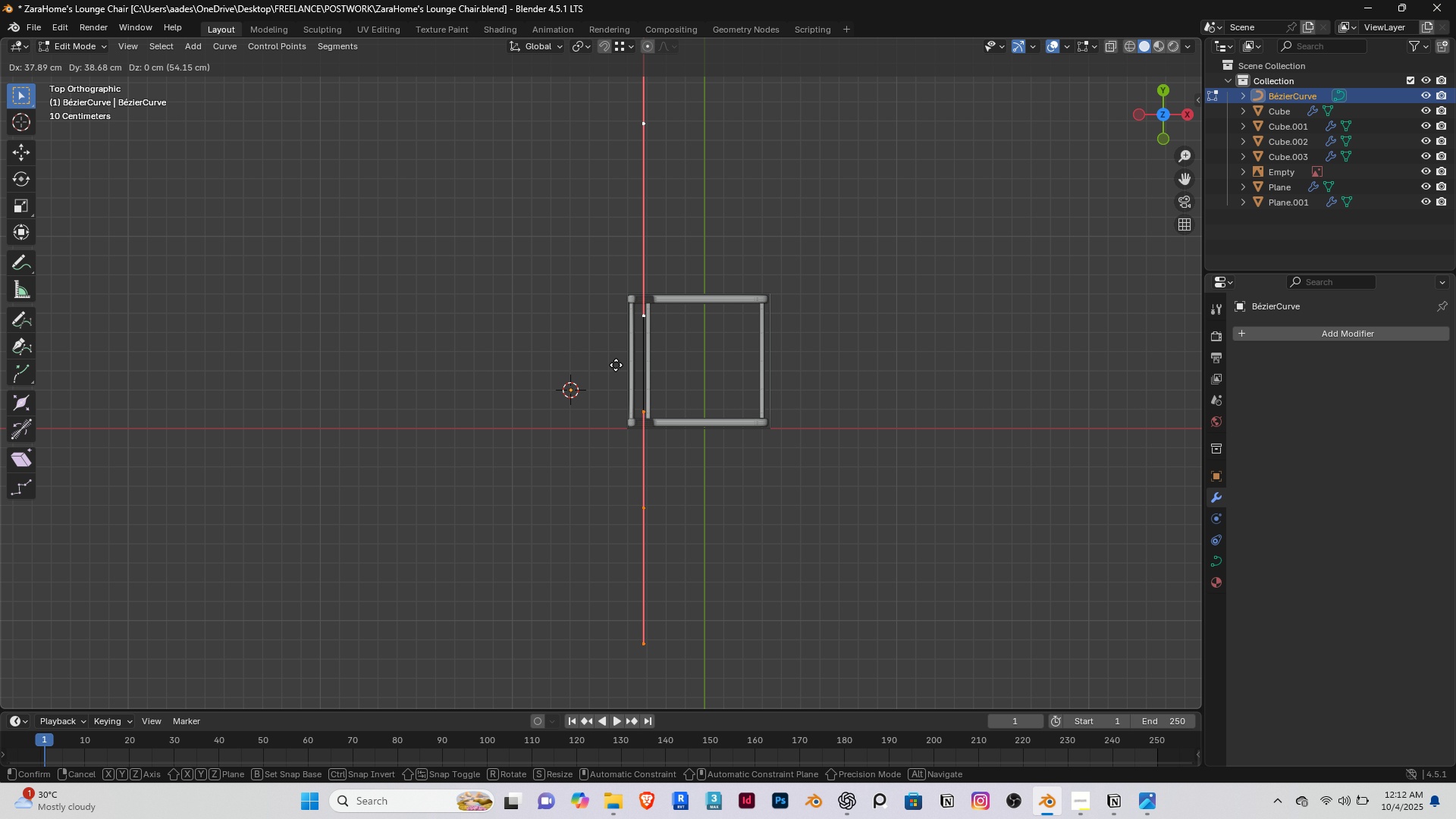 
left_click([614, 362])
 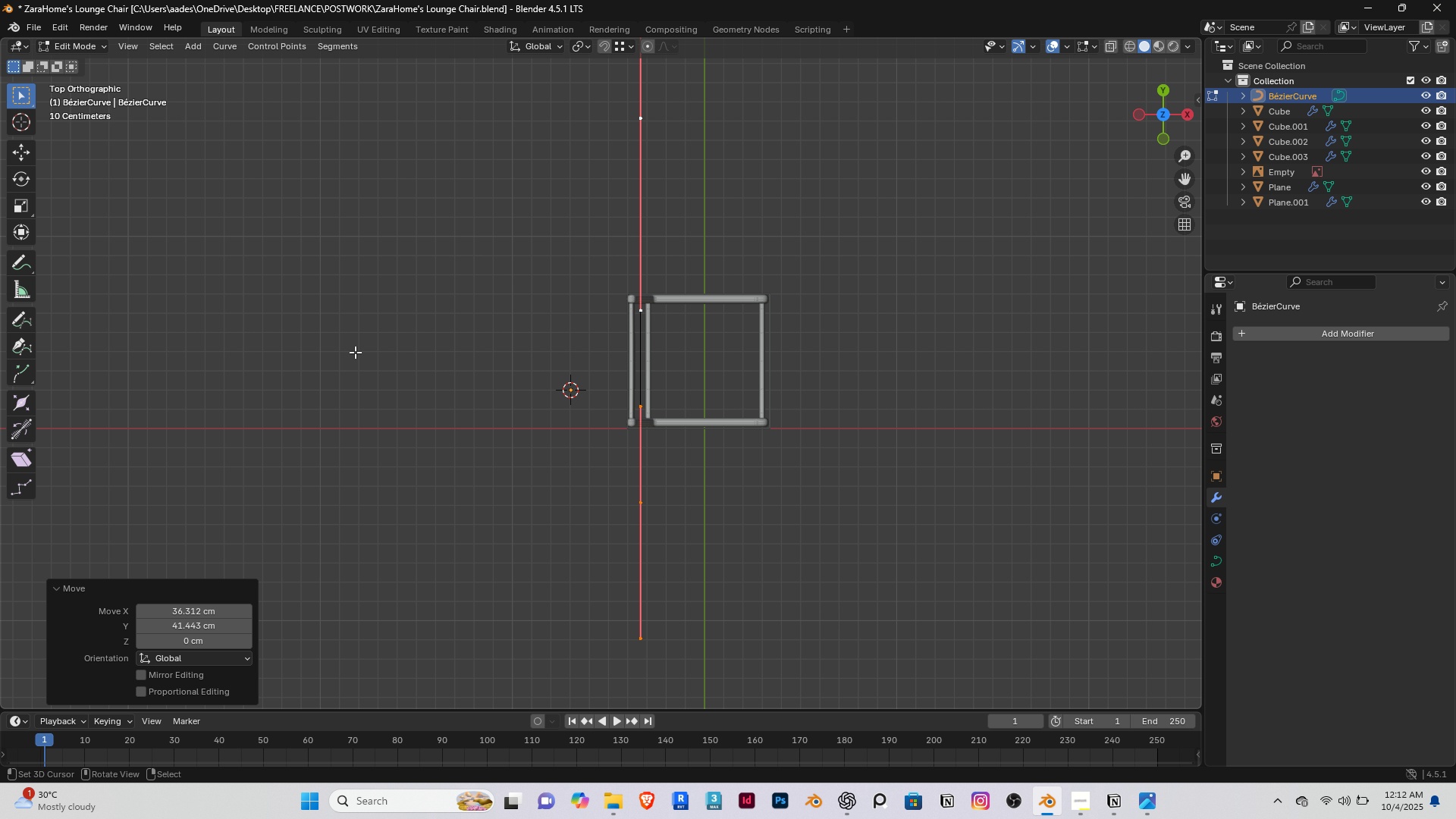 
key(S)
 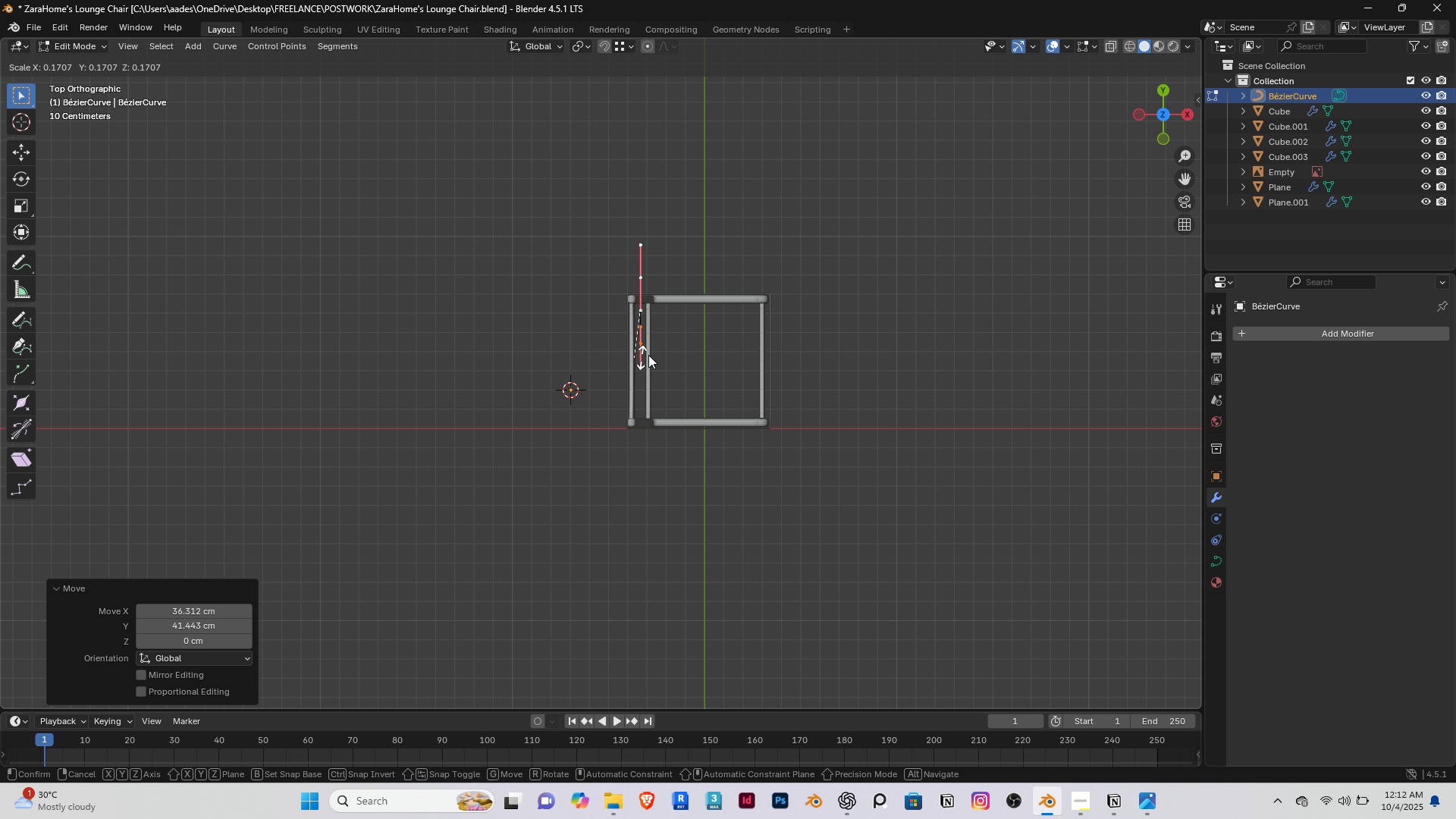 
left_click([650, 353])
 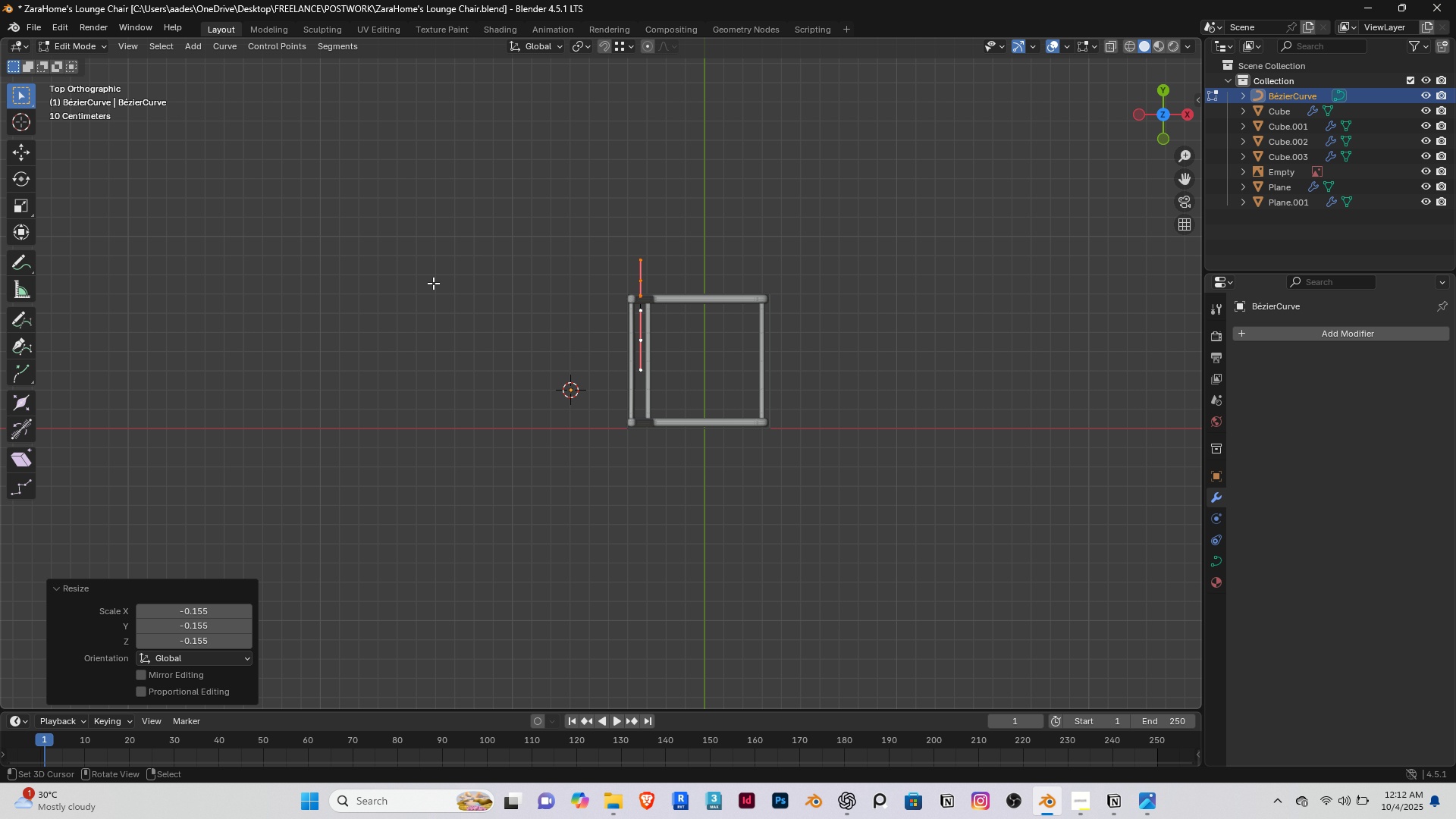 
key(S)
 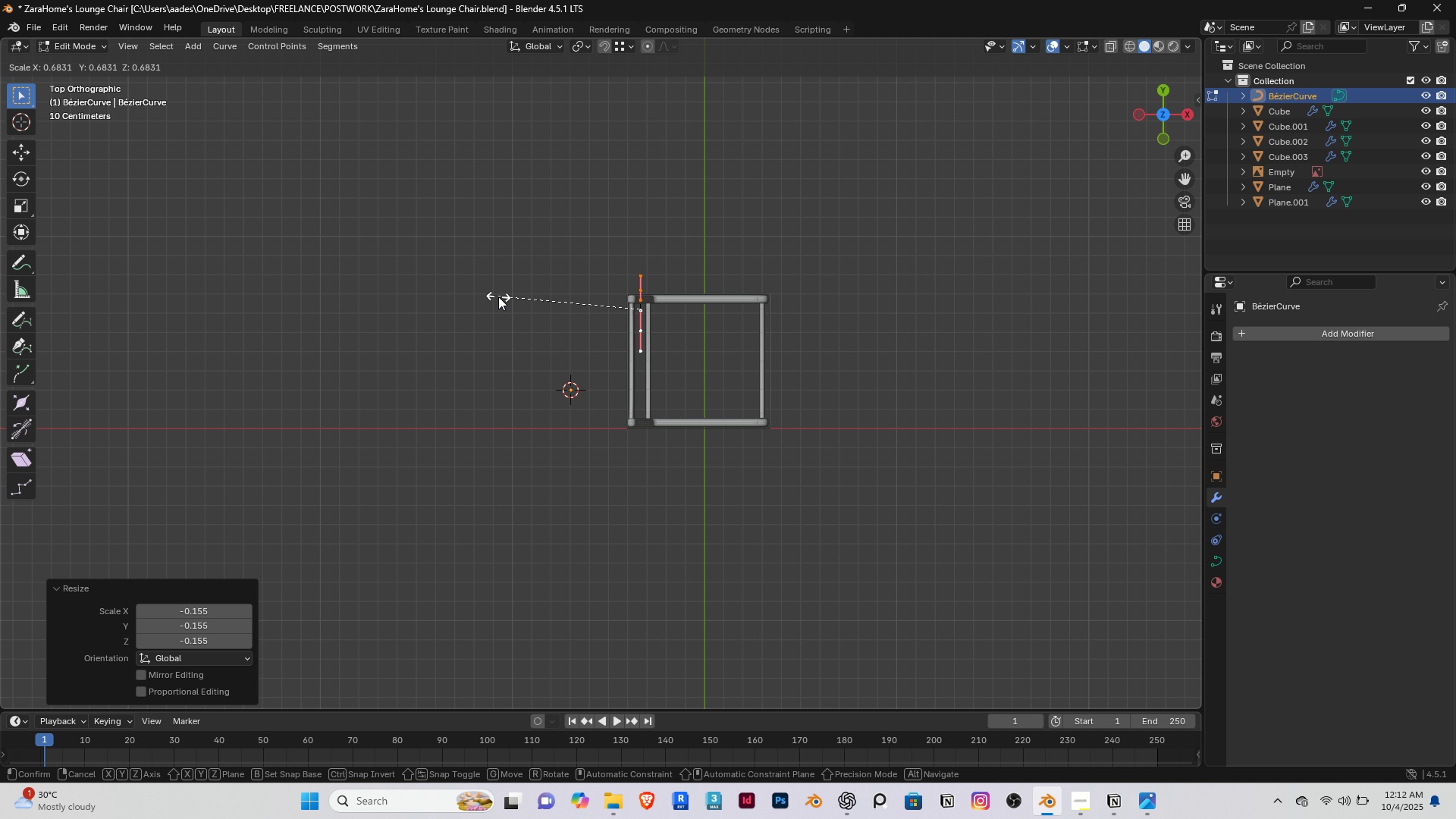 
left_click([498, 297])
 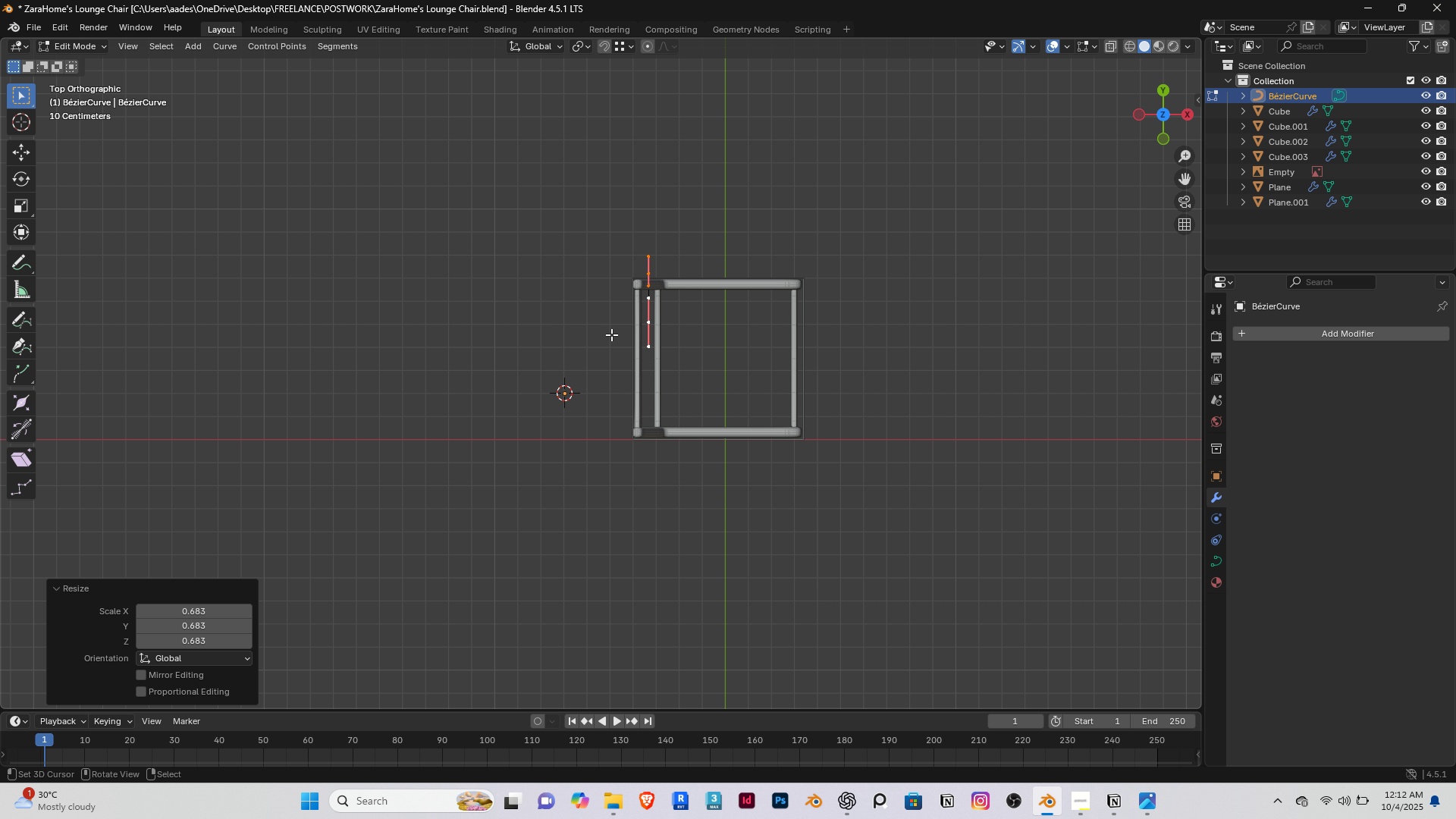 
scroll: coordinate [611, 334], scroll_direction: up, amount: 3.0
 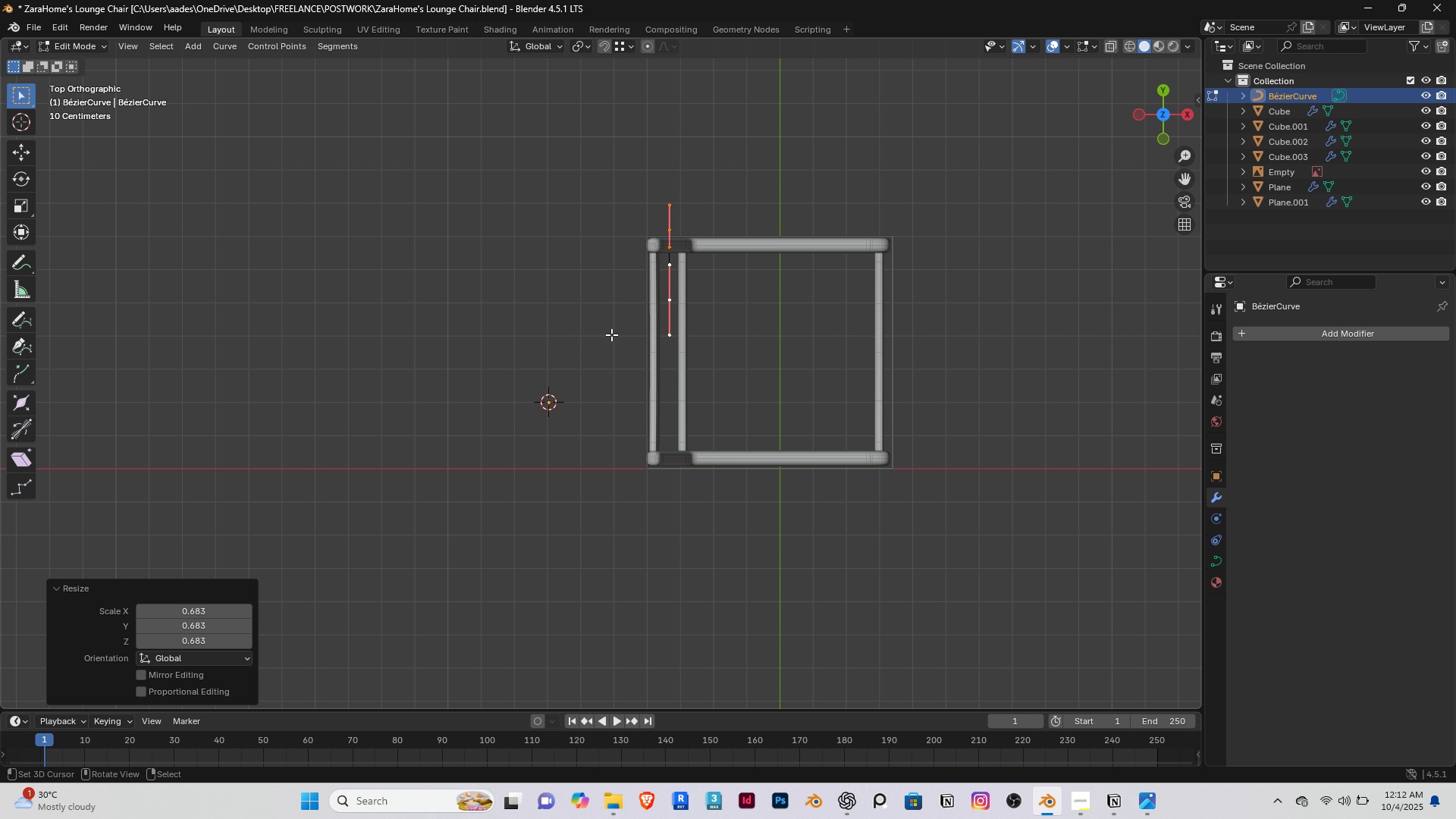 
hold_key(key=ShiftRight, duration=0.33)
 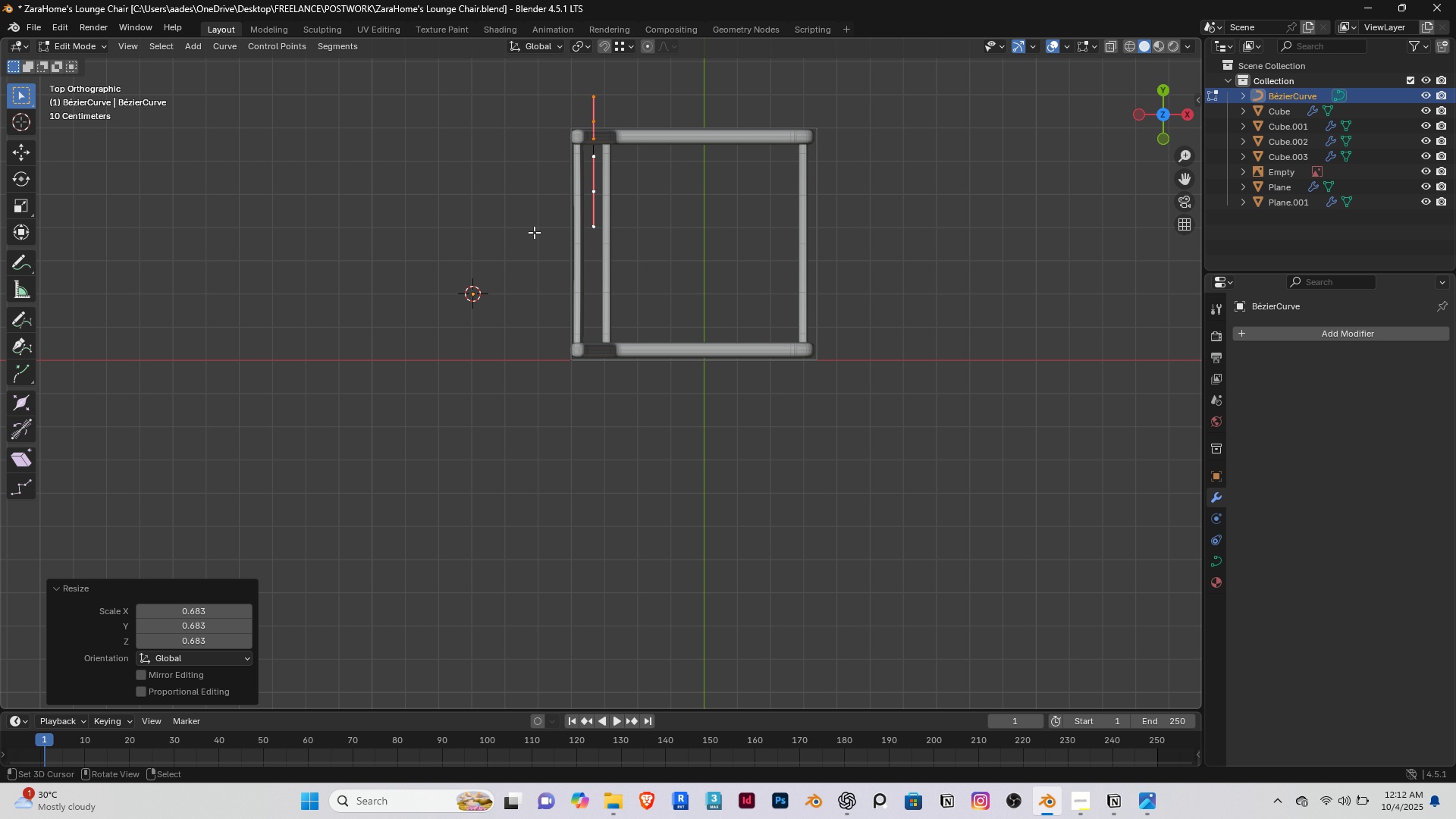 
scroll: coordinate [534, 232], scroll_direction: up, amount: 2.0
 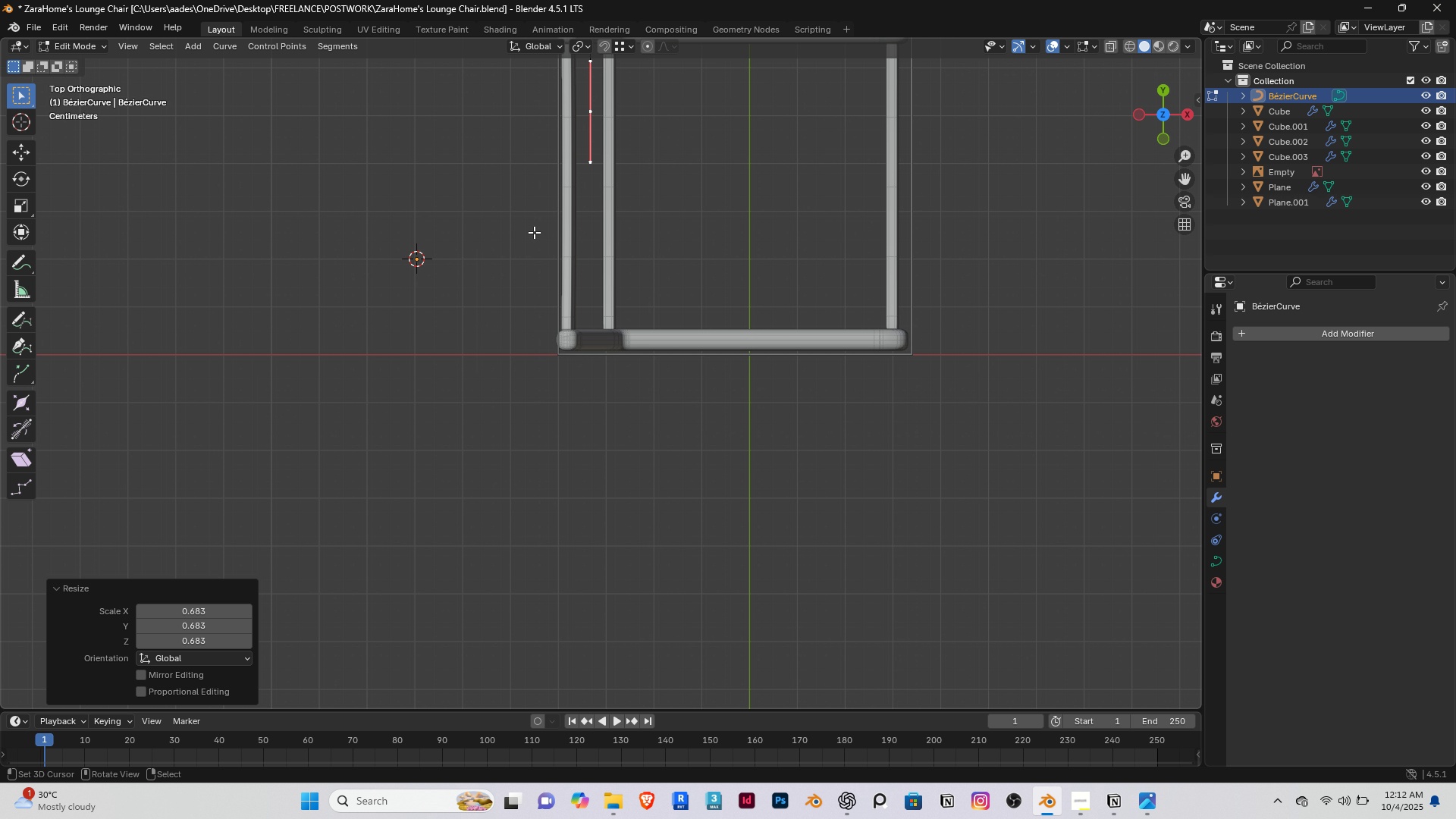 
hold_key(key=ShiftRight, duration=0.35)
 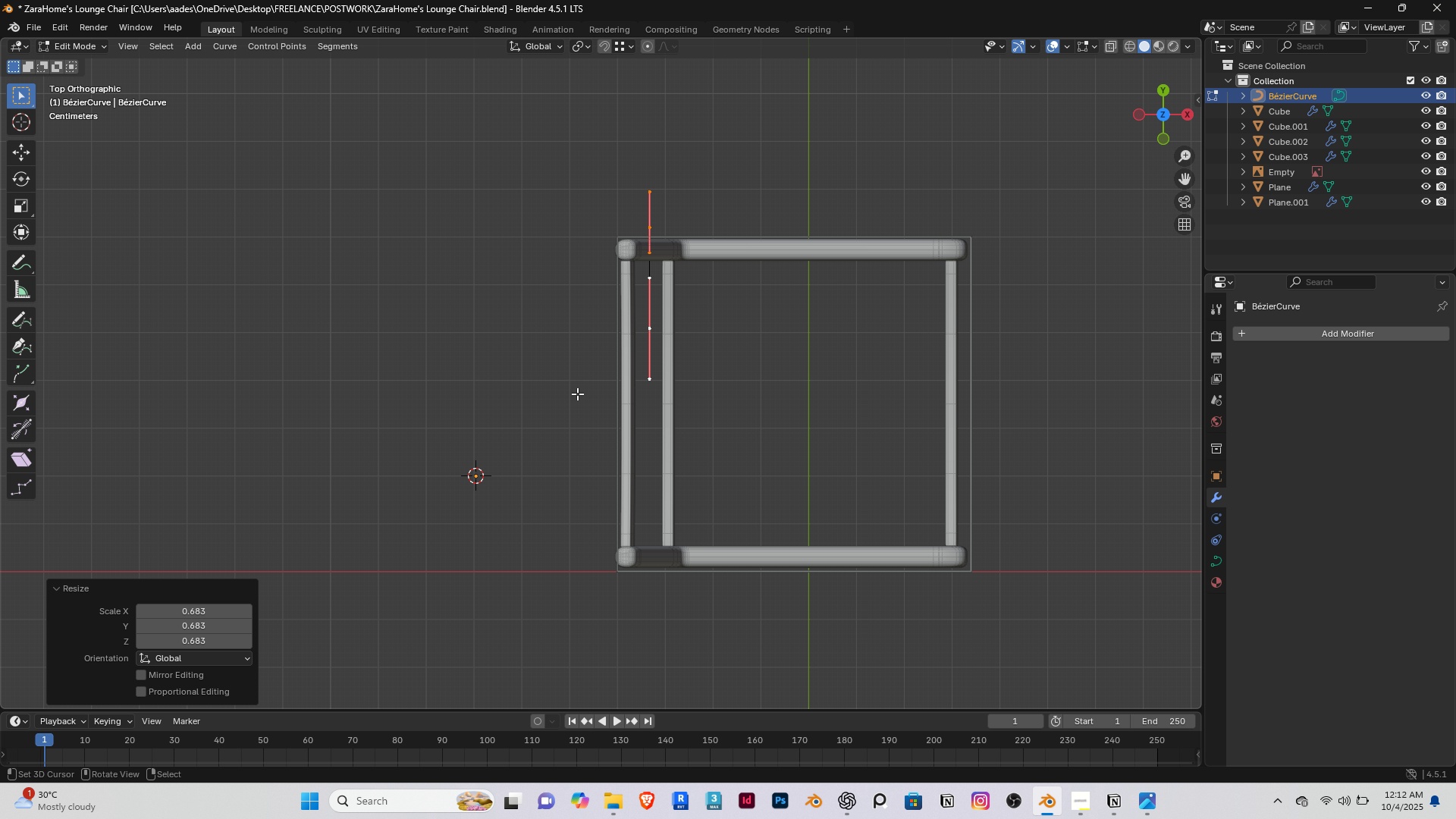 
key(G)
 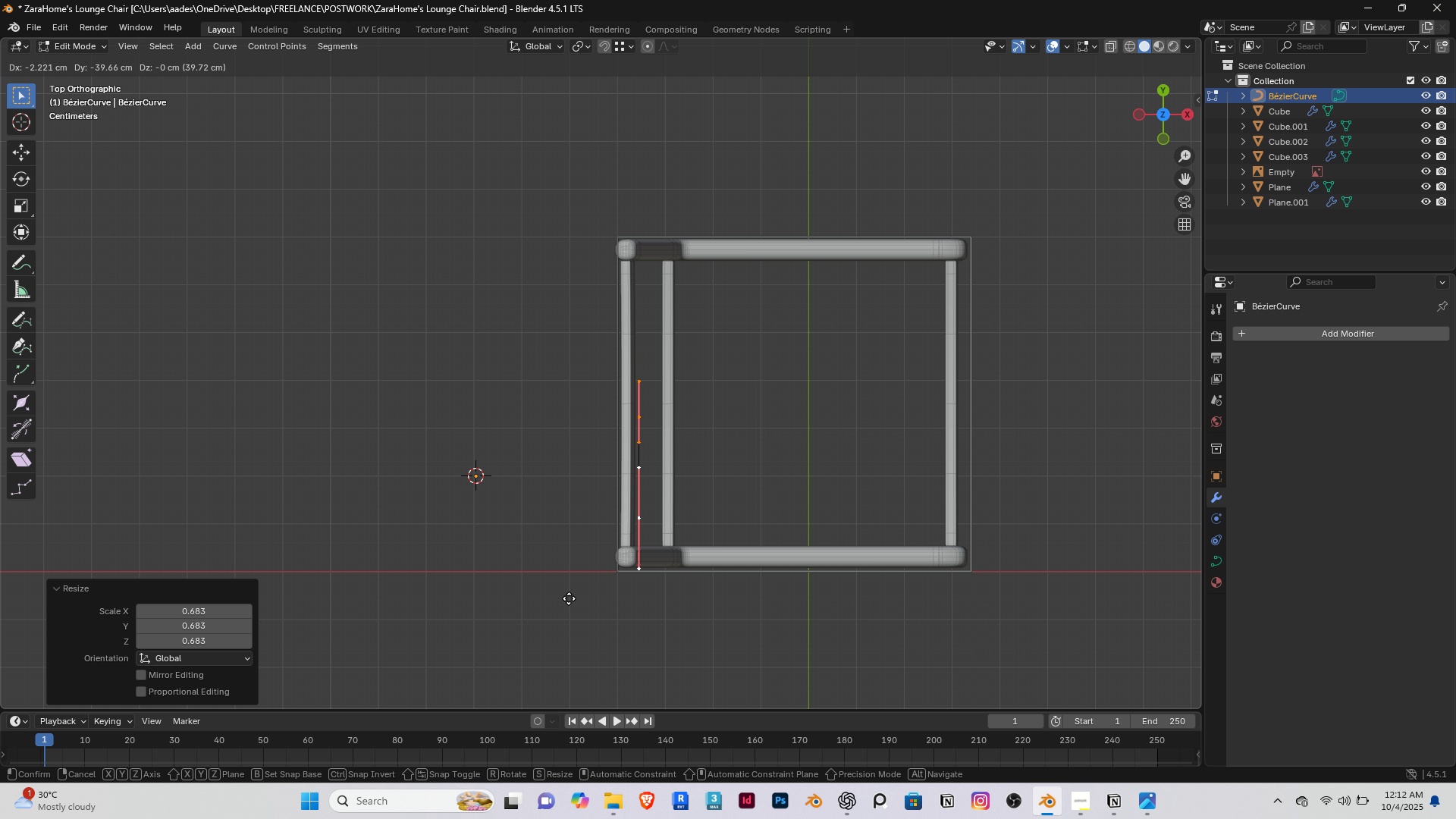 
left_click([561, 601])
 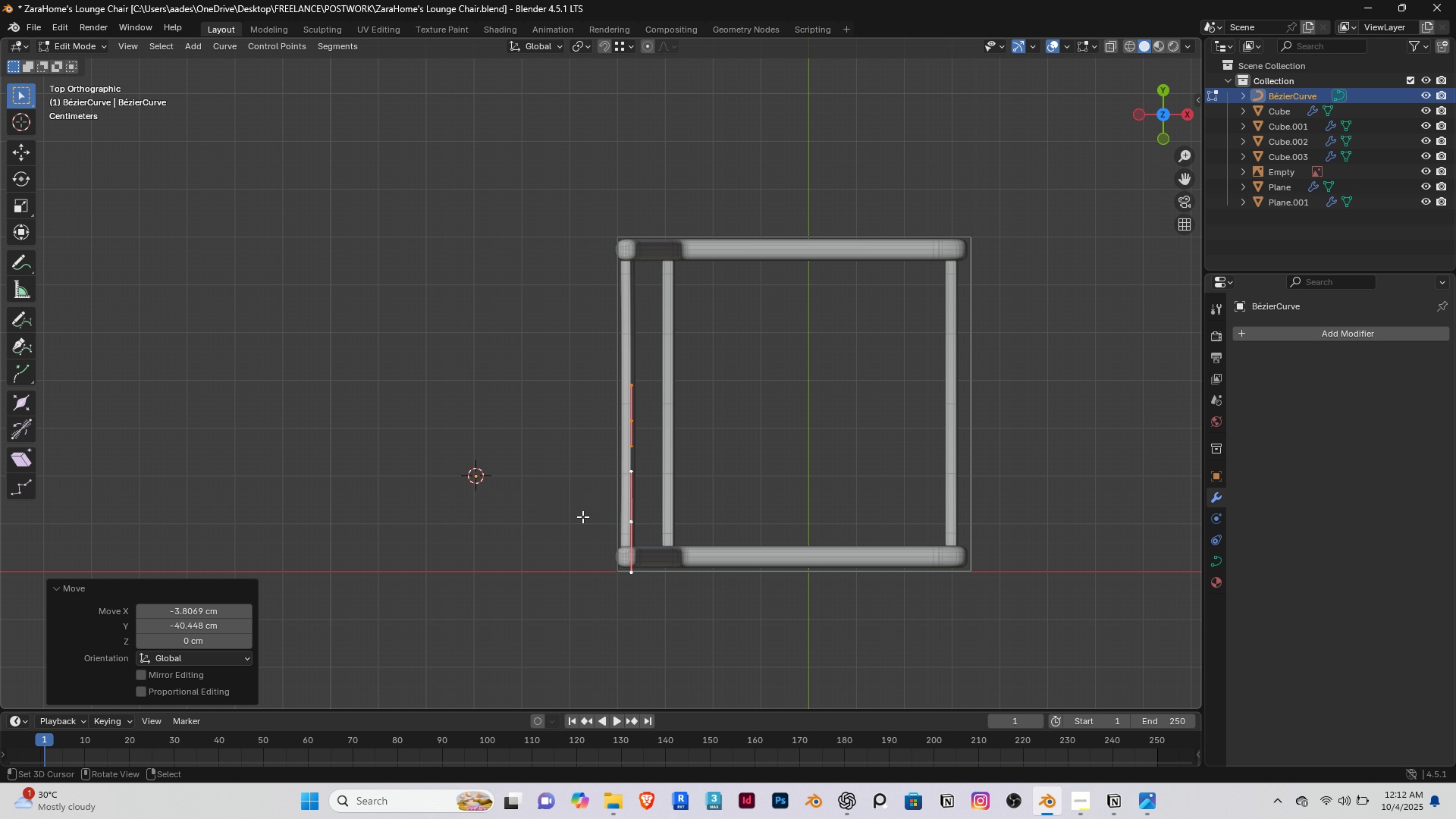 
scroll: coordinate [582, 516], scroll_direction: up, amount: 3.0
 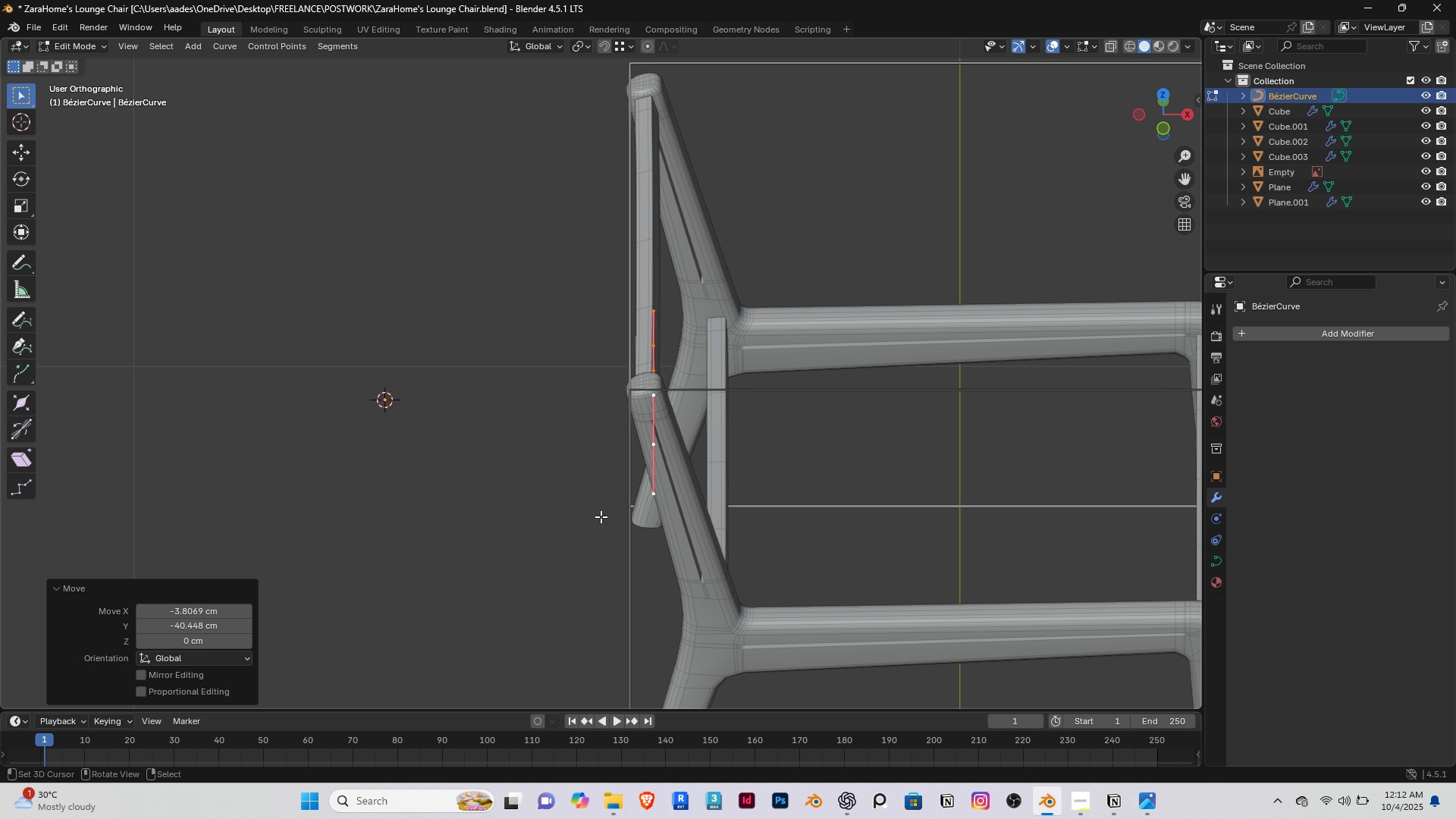 
key(End)
 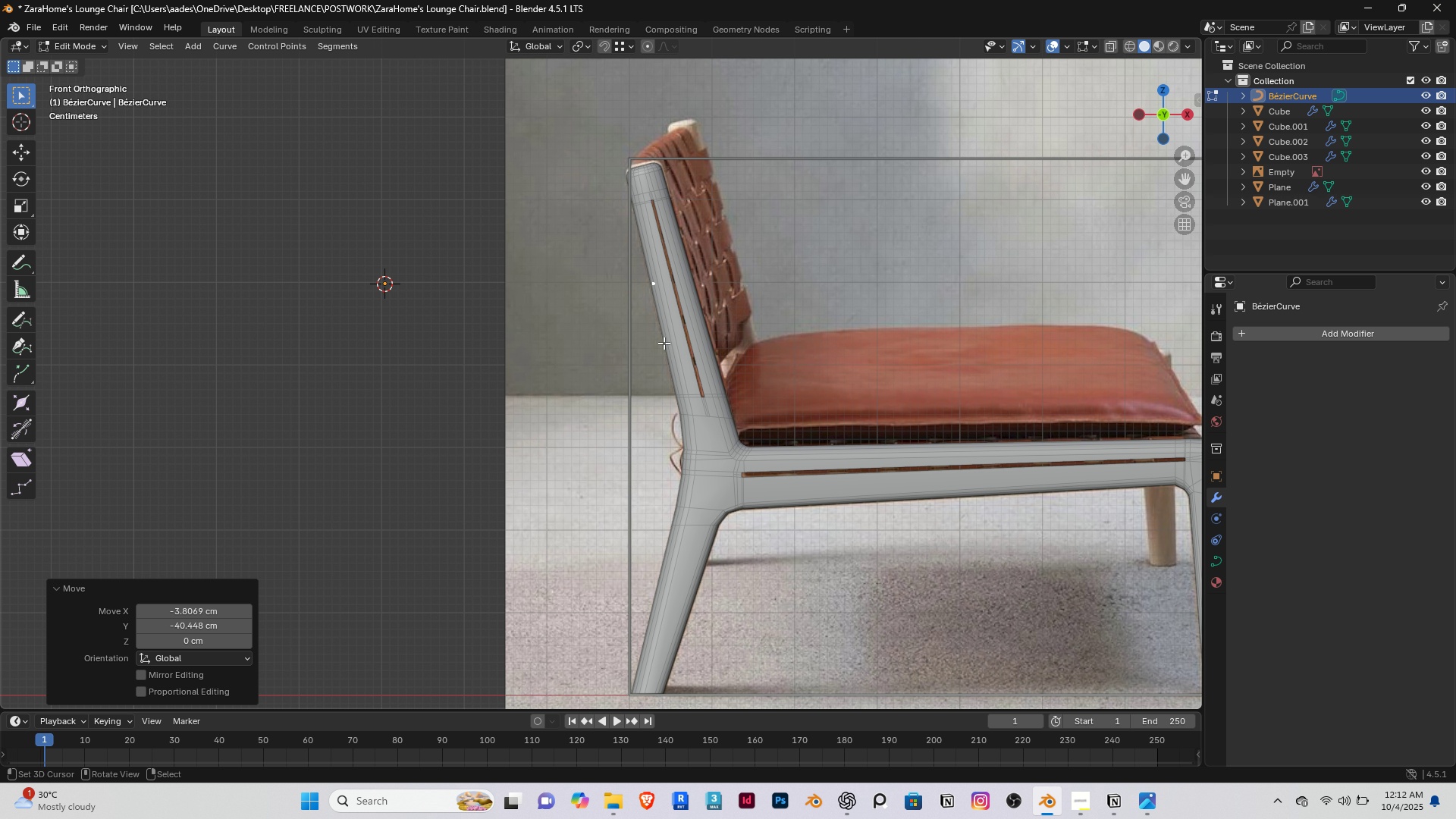 
scroll: coordinate [663, 327], scroll_direction: up, amount: 4.0
 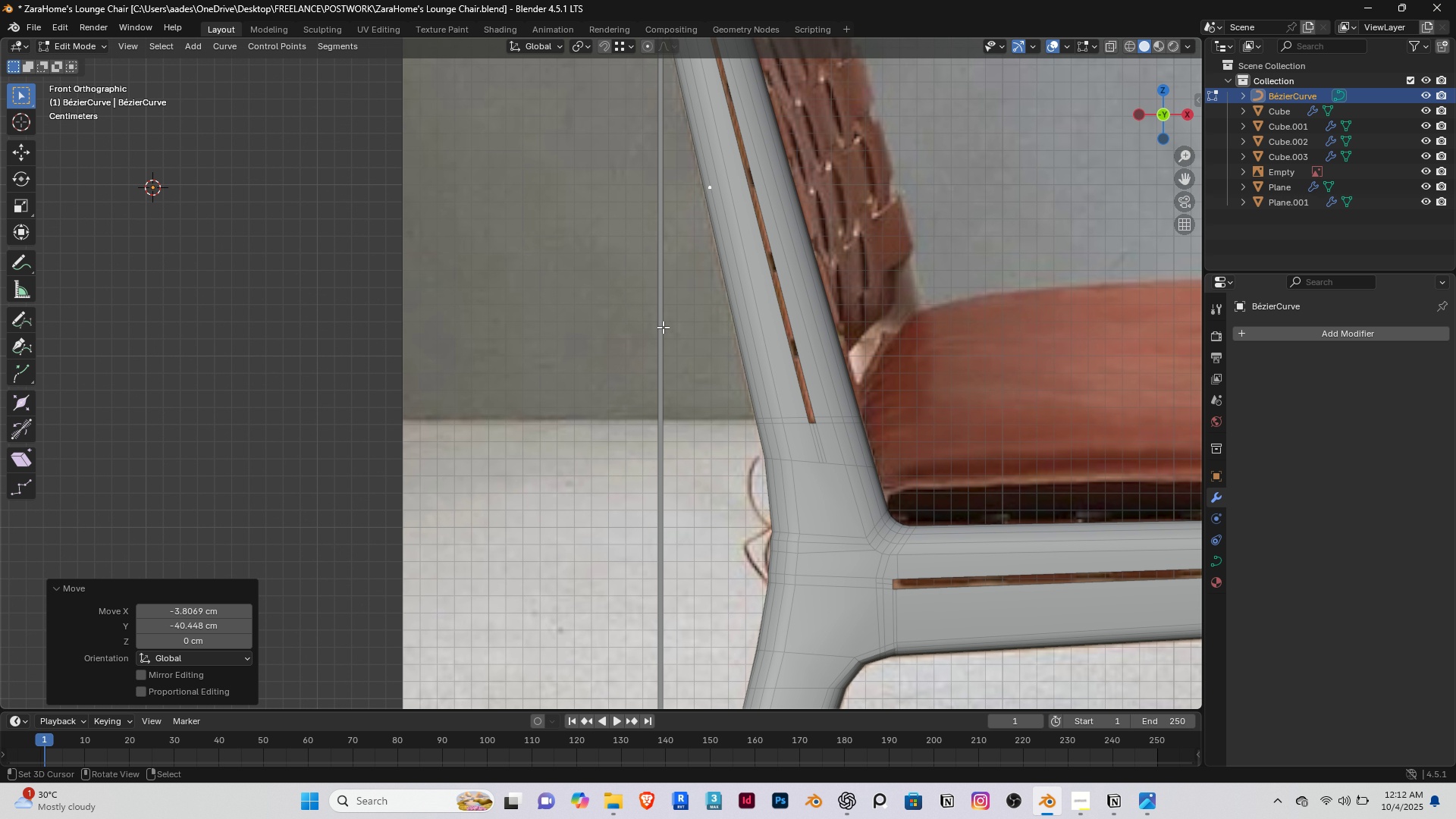 
key(End)
 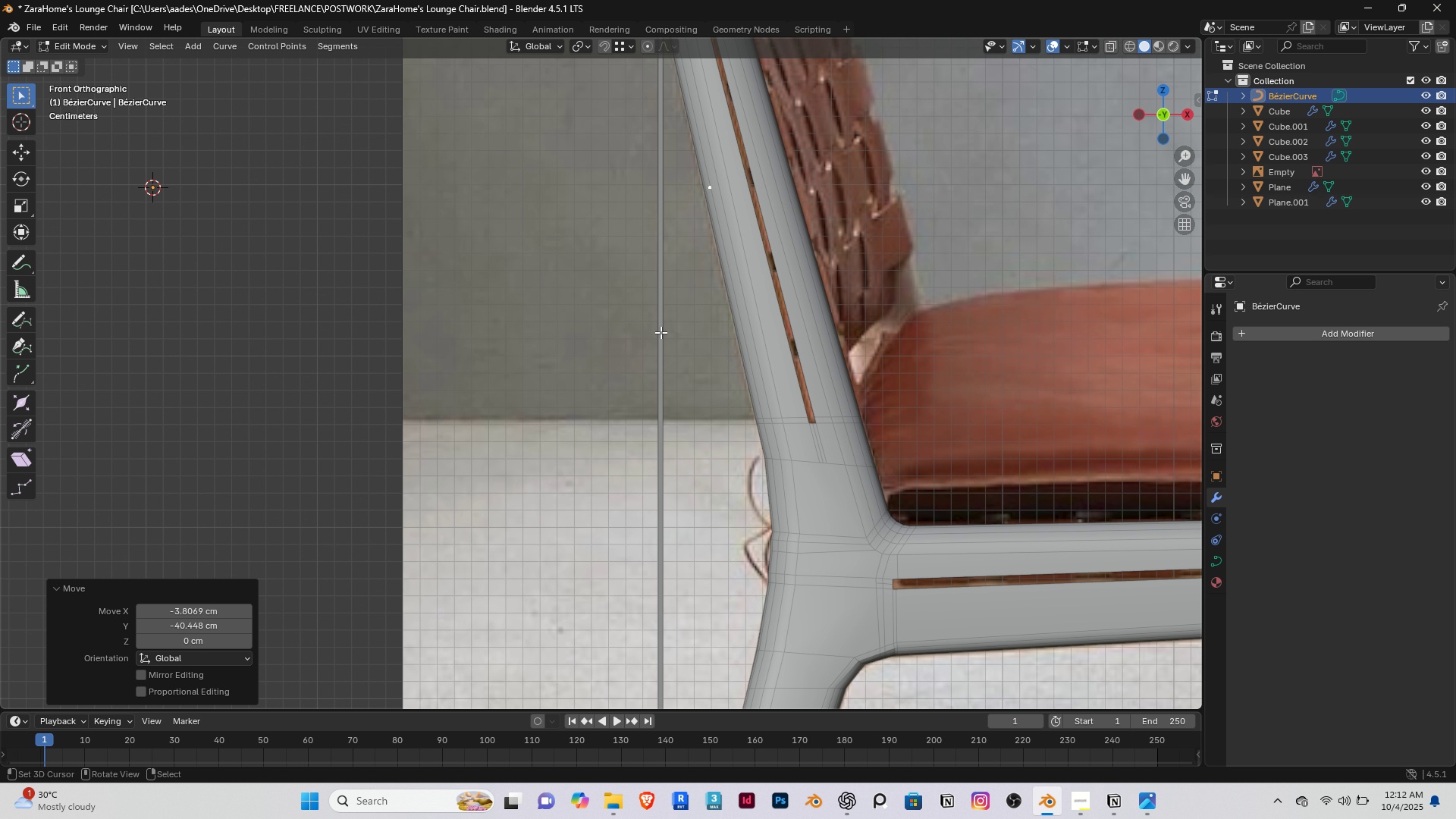 
scroll: coordinate [661, 333], scroll_direction: down, amount: 3.0
 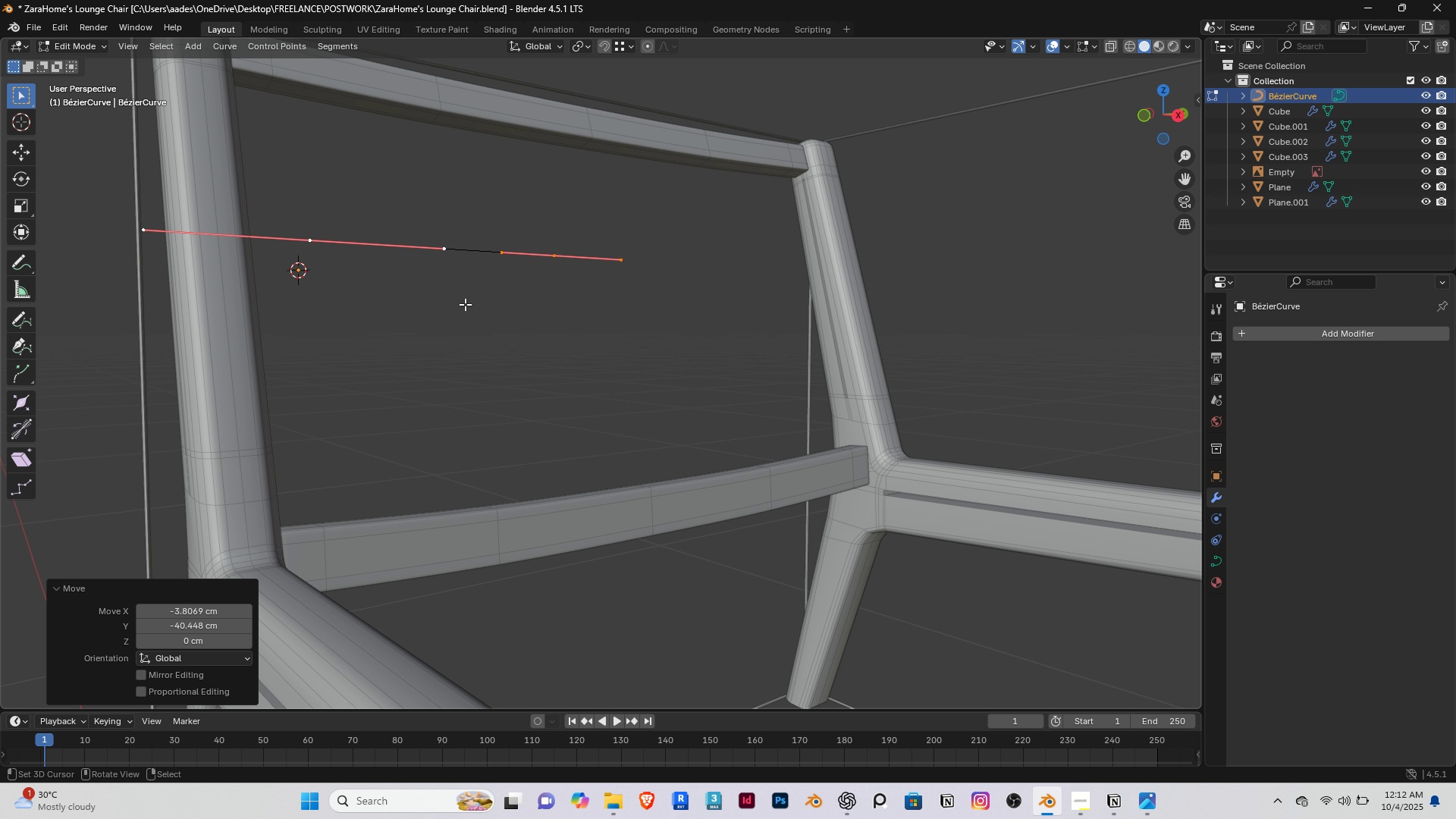 
hold_key(key=ShiftRight, duration=0.43)
 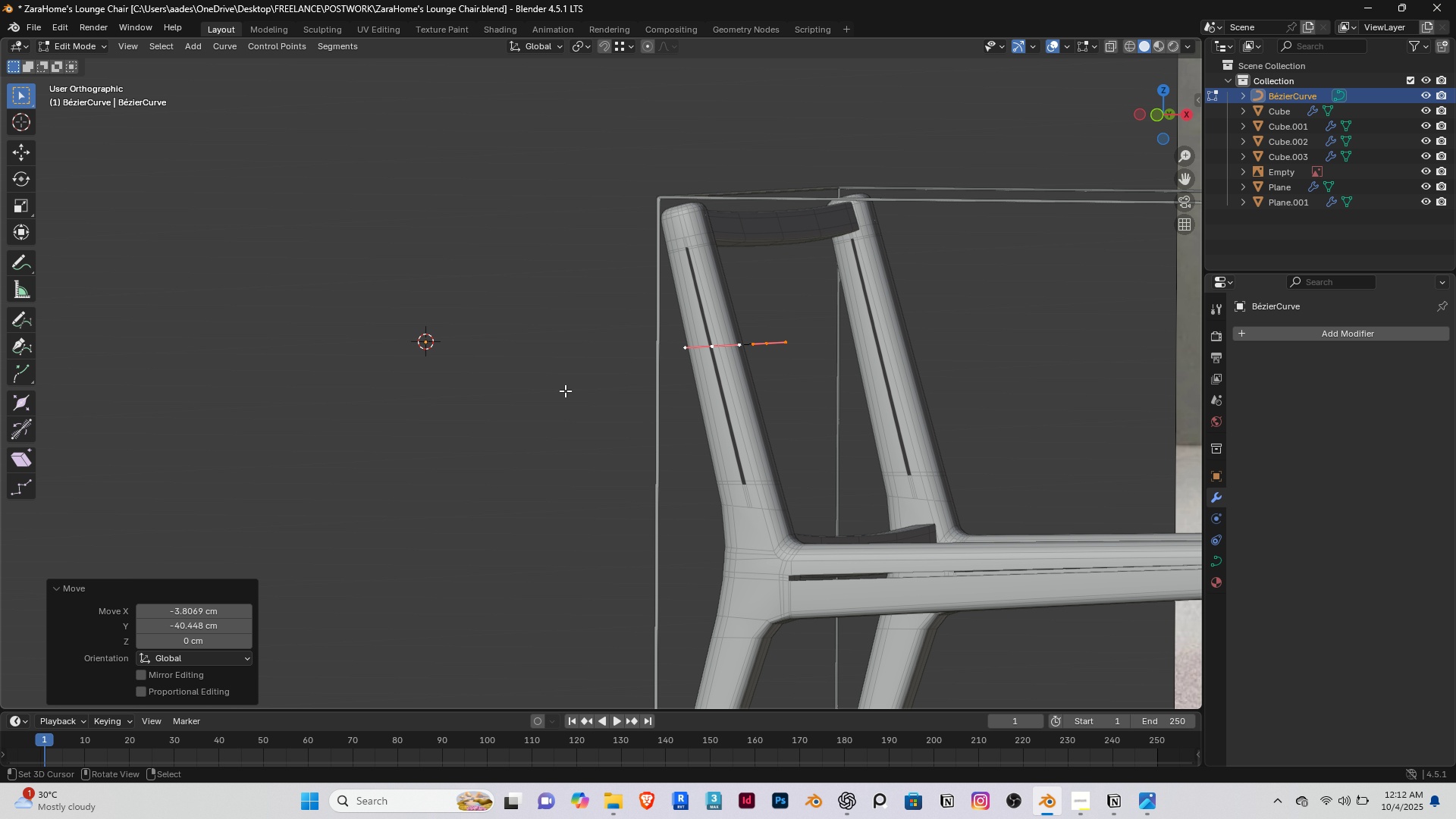 
key(End)
 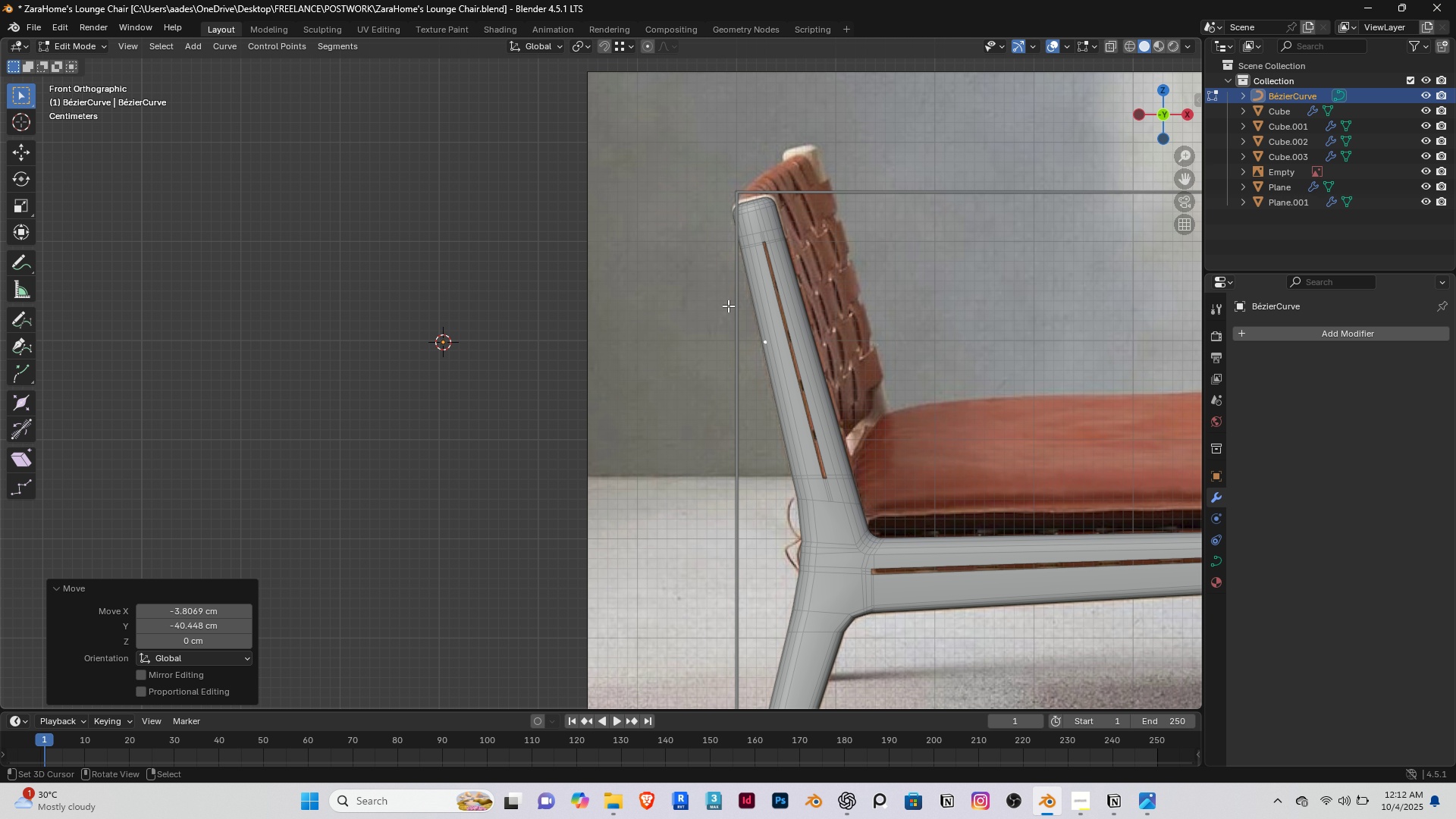 
scroll: coordinate [820, 275], scroll_direction: up, amount: 4.0
 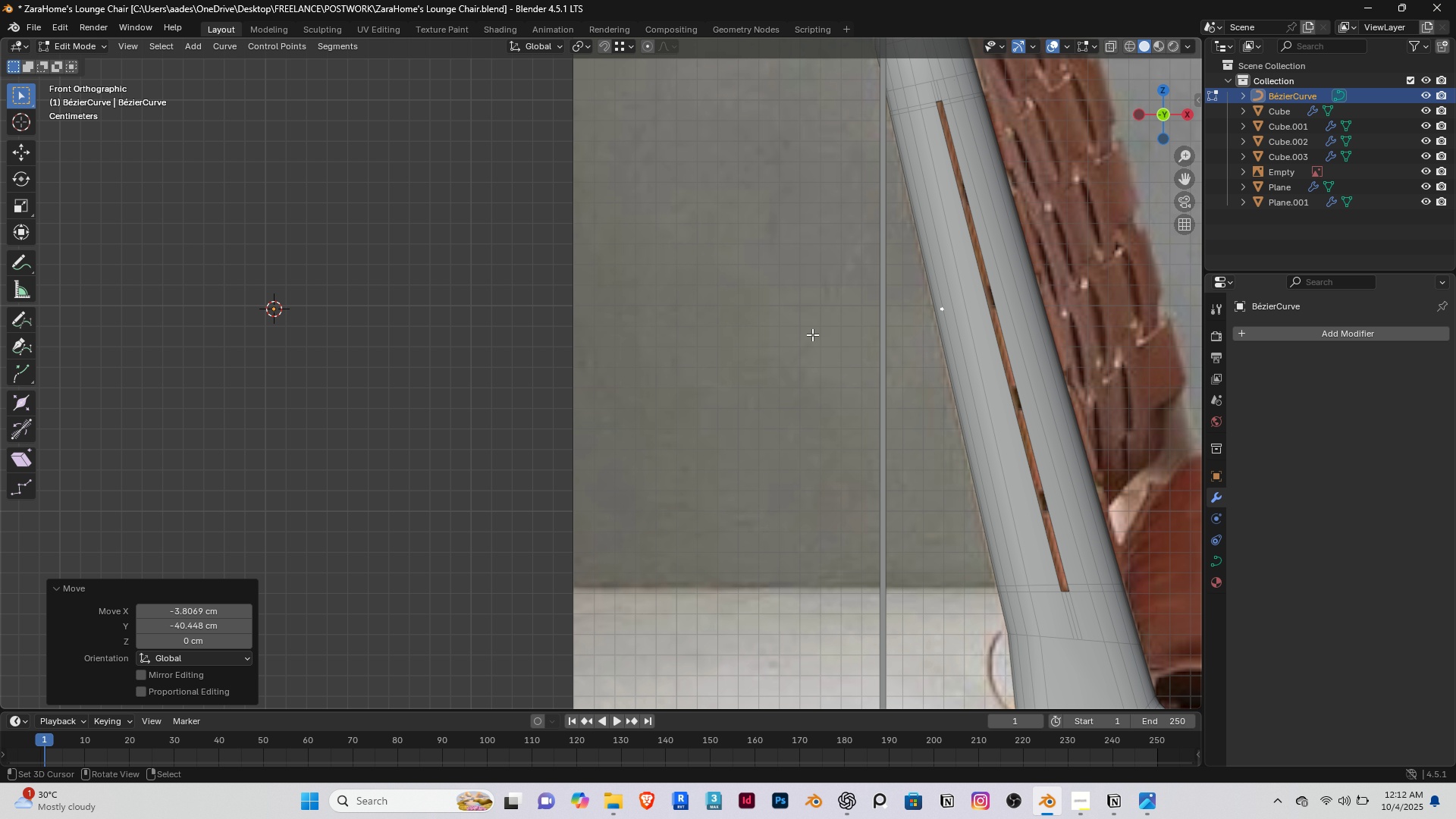 
hold_key(key=ShiftRight, duration=0.35)
 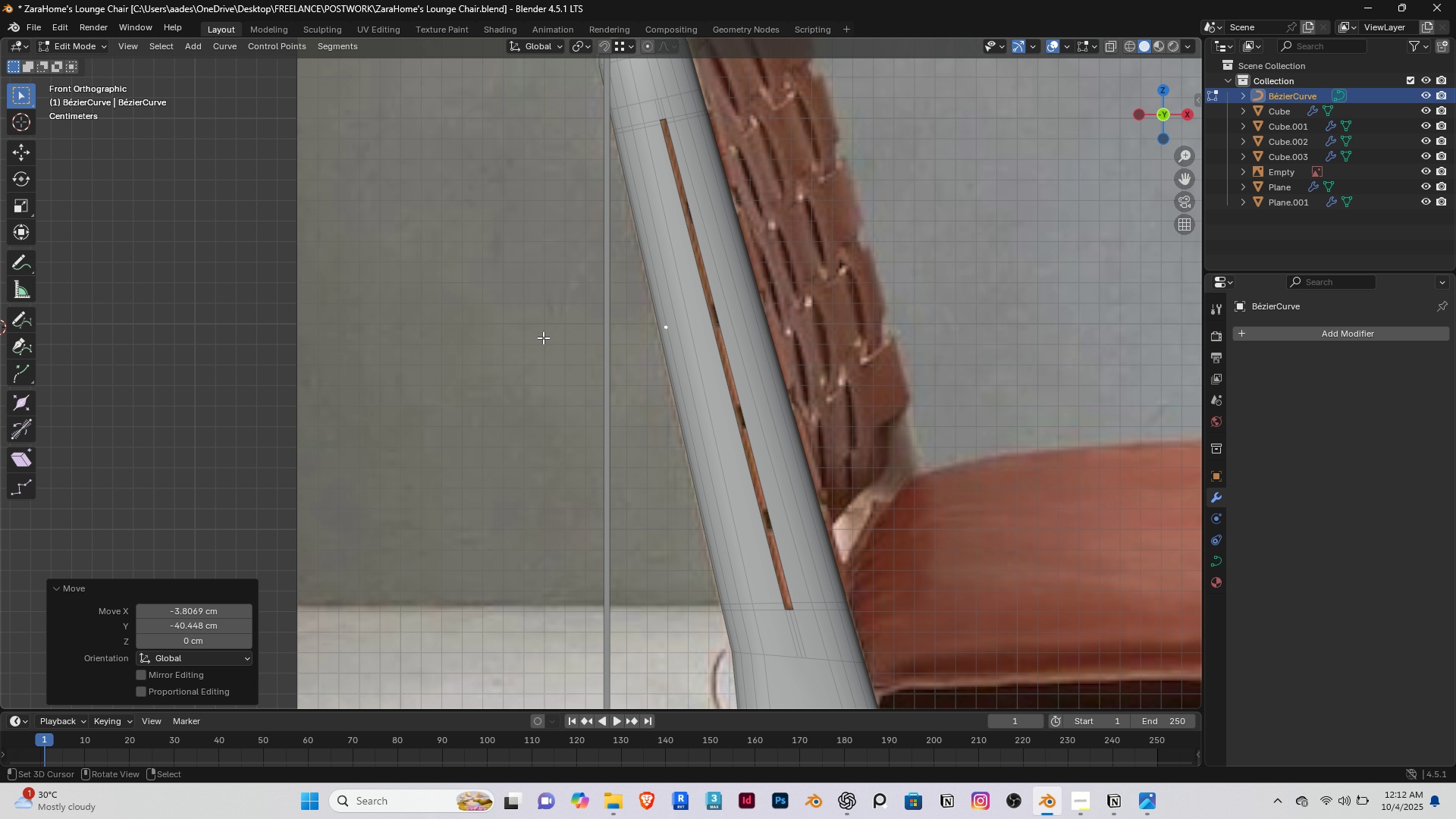 
key(G)
 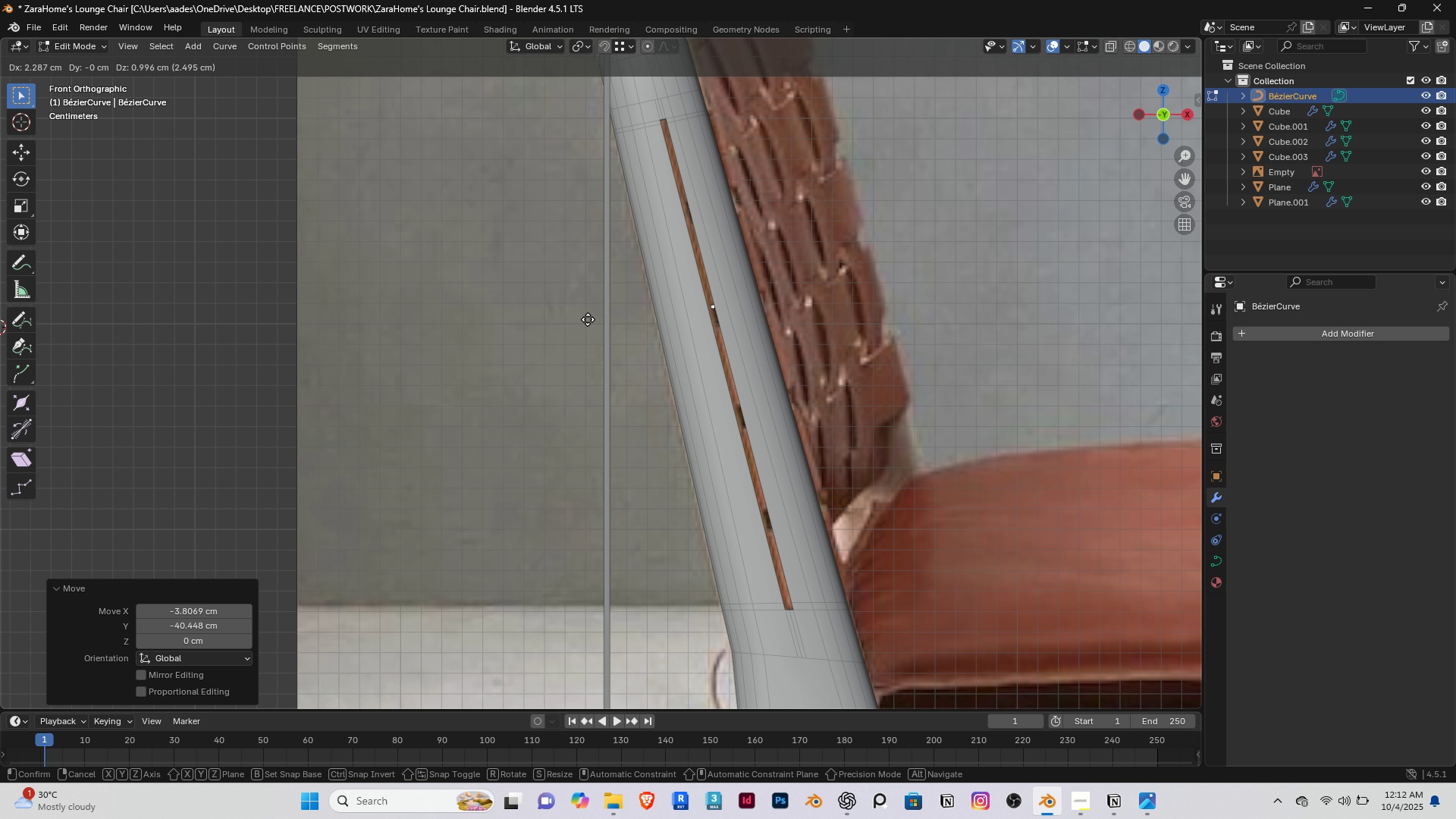 
left_click([588, 319])
 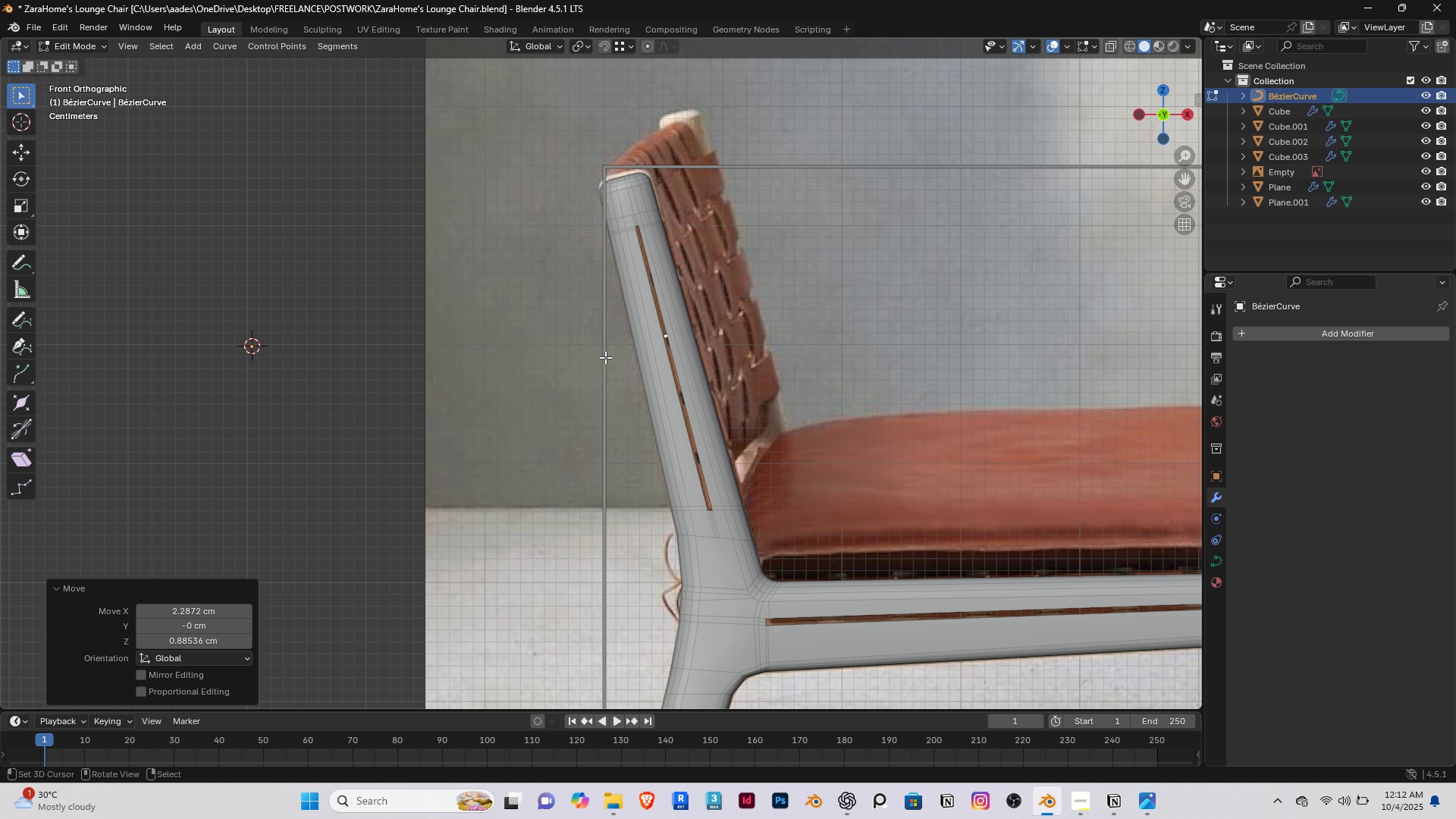 
scroll: coordinate [607, 347], scroll_direction: down, amount: 3.0
 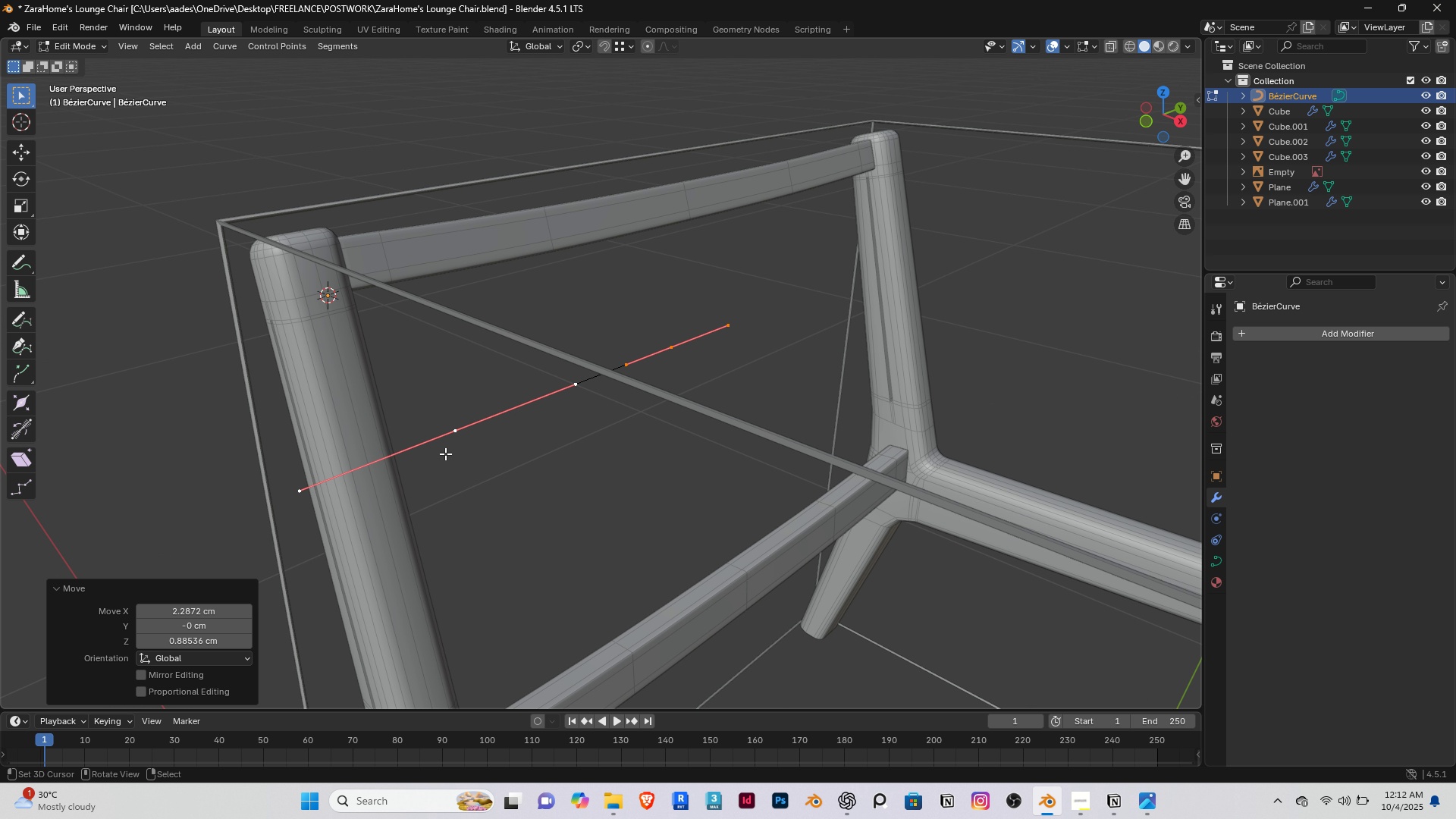 
right_click([444, 441])
 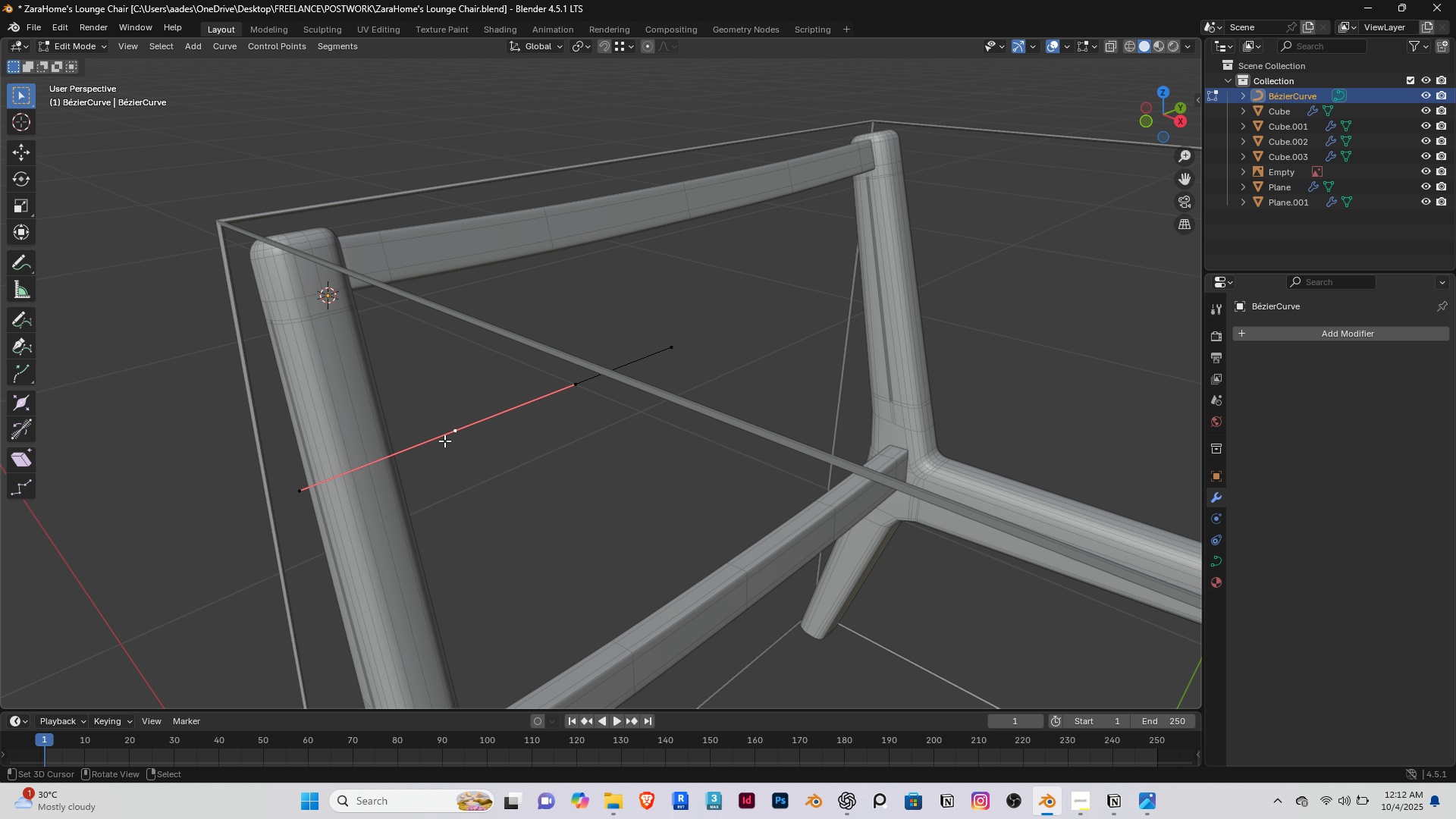 
type(gy)
 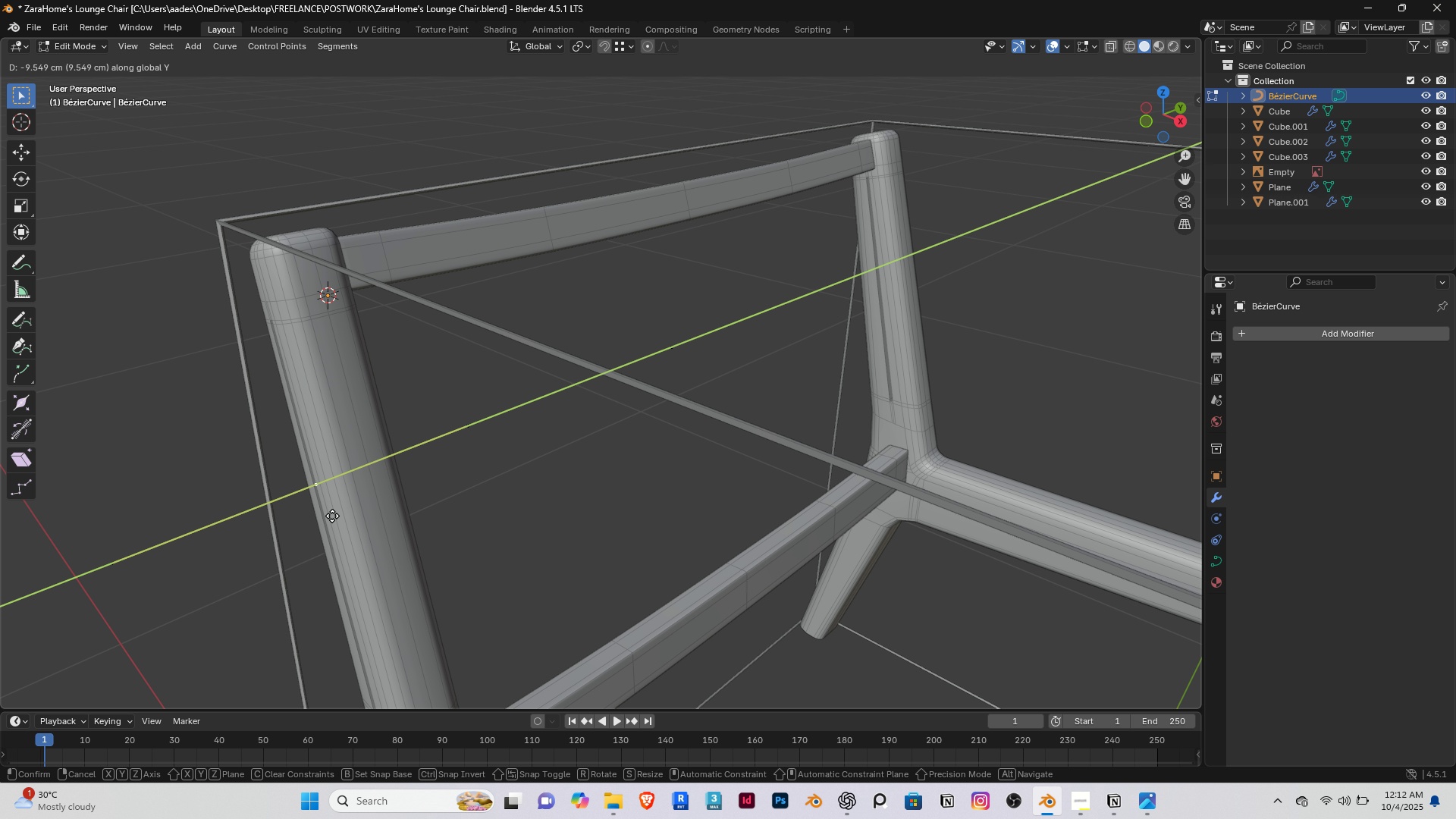 
left_click([331, 522])
 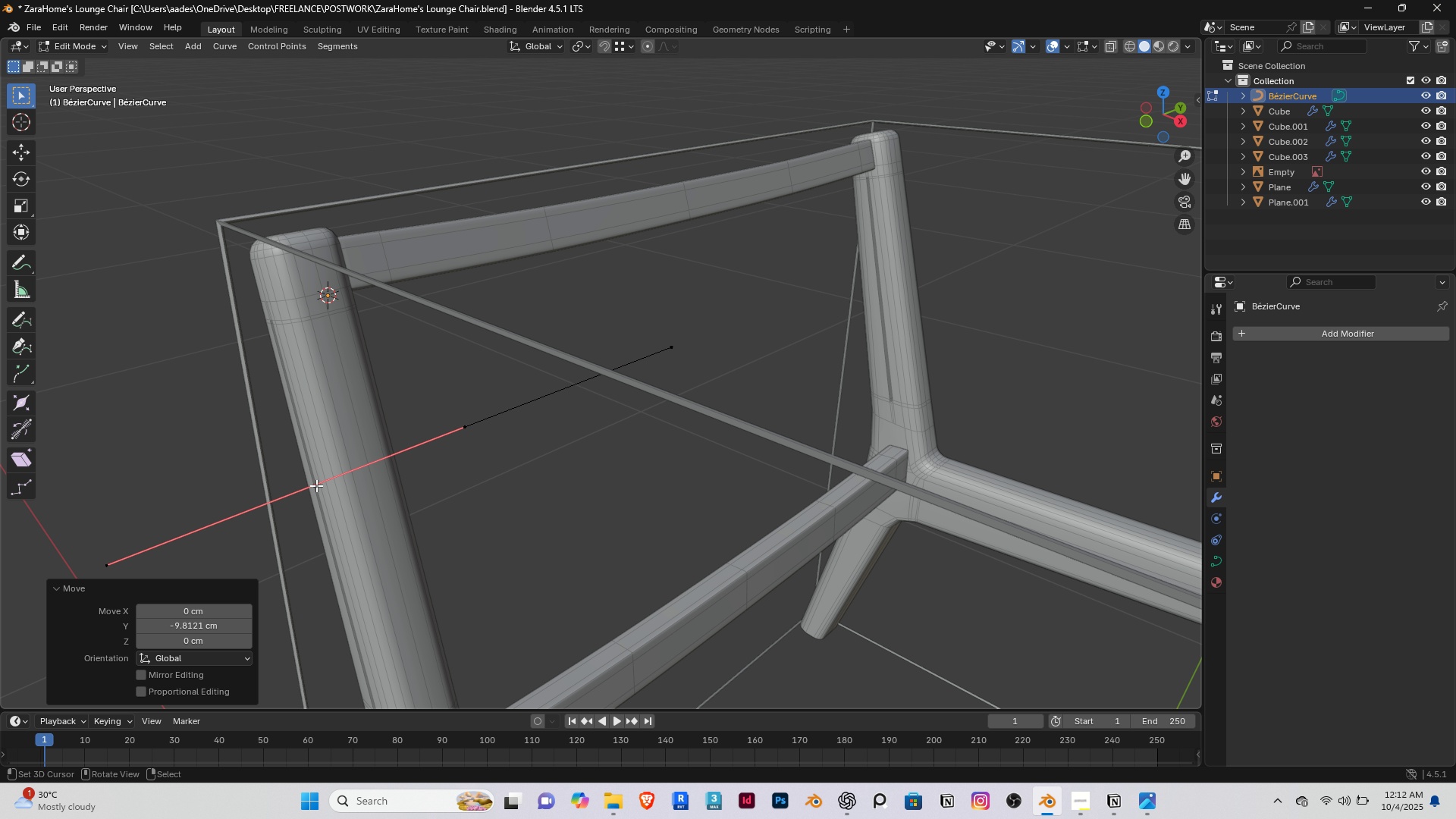 
wait(9.22)
 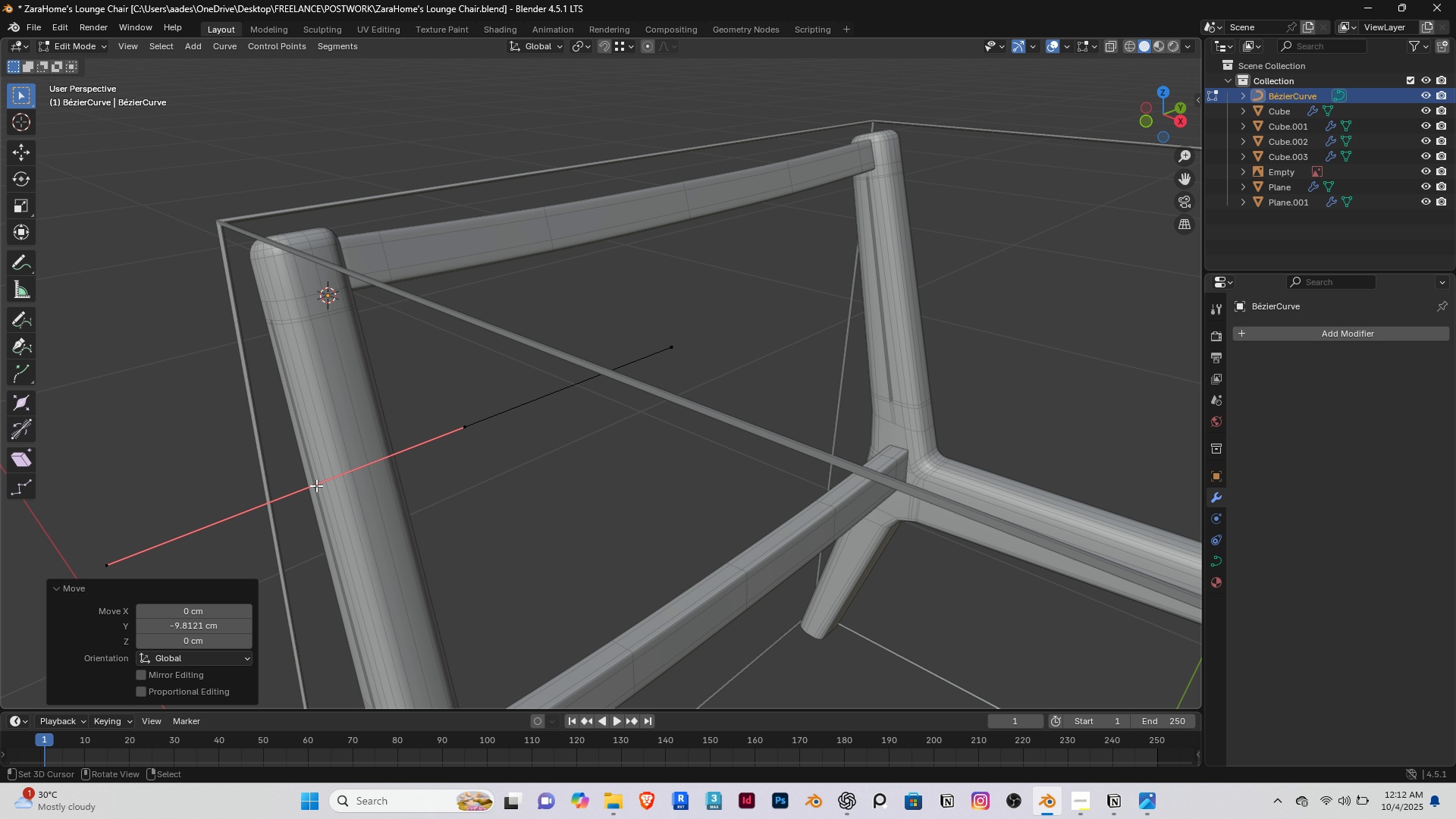 
key(Tab)
 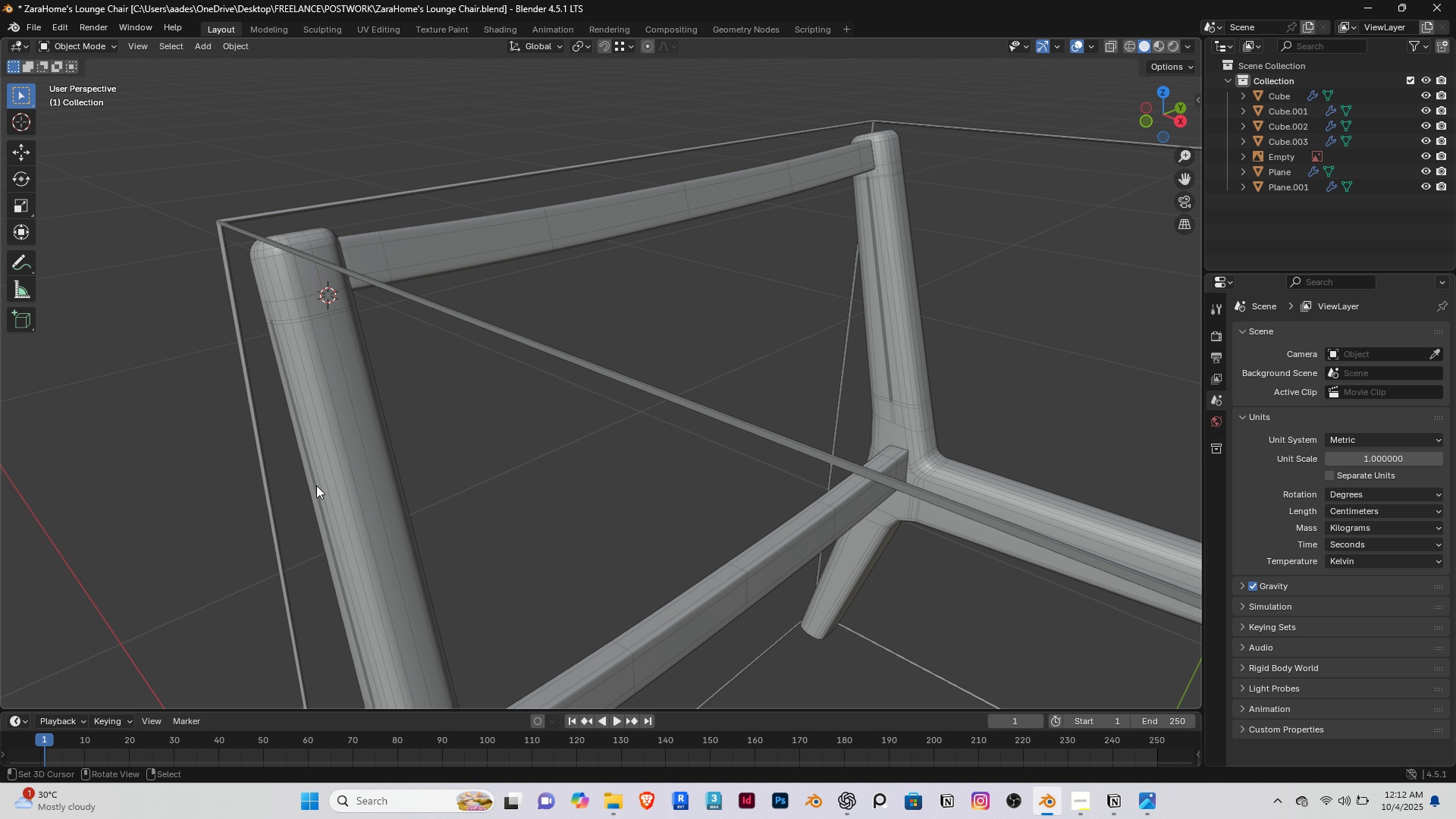 
key(Delete)
 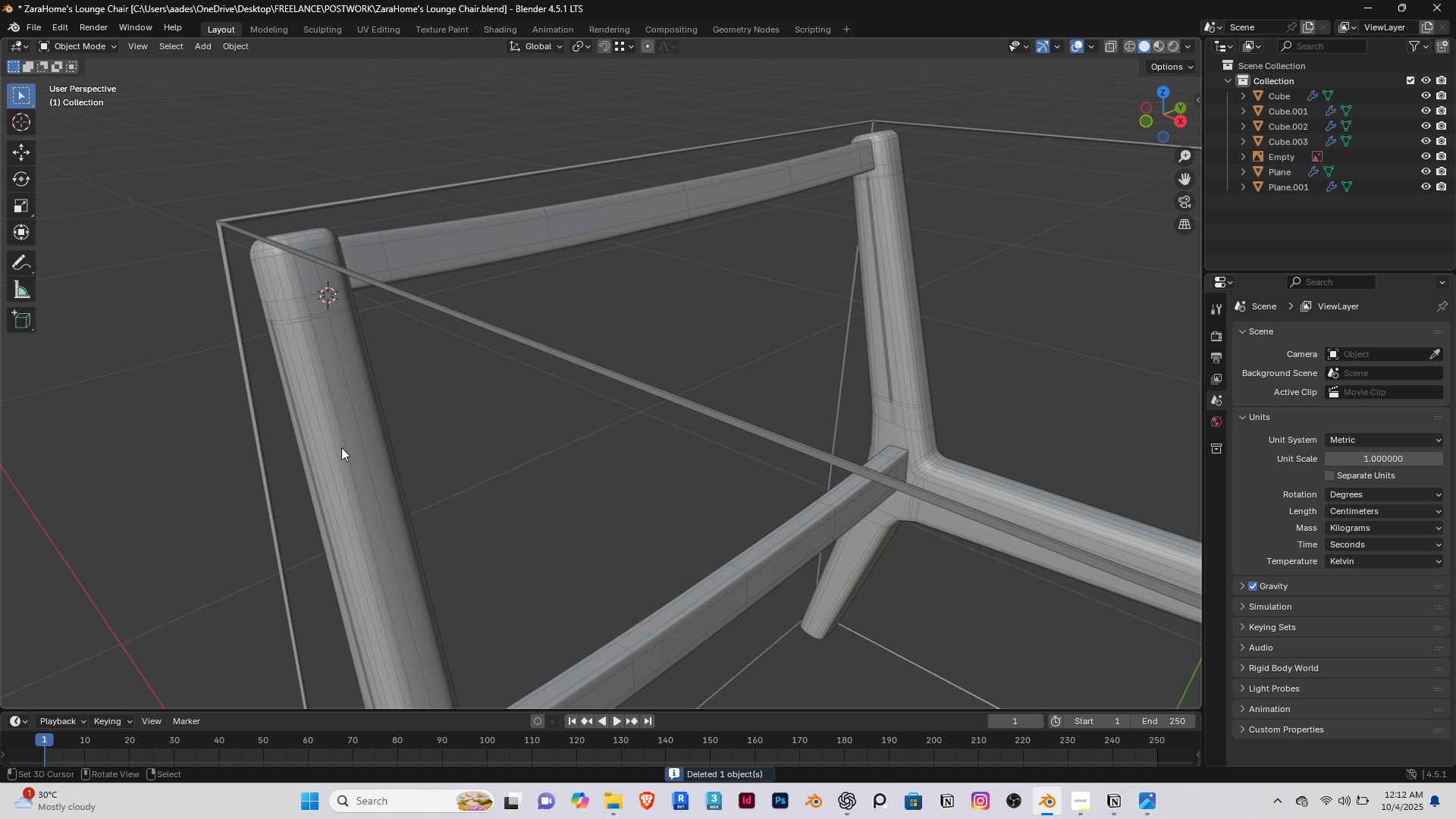 
right_click([341, 447])
 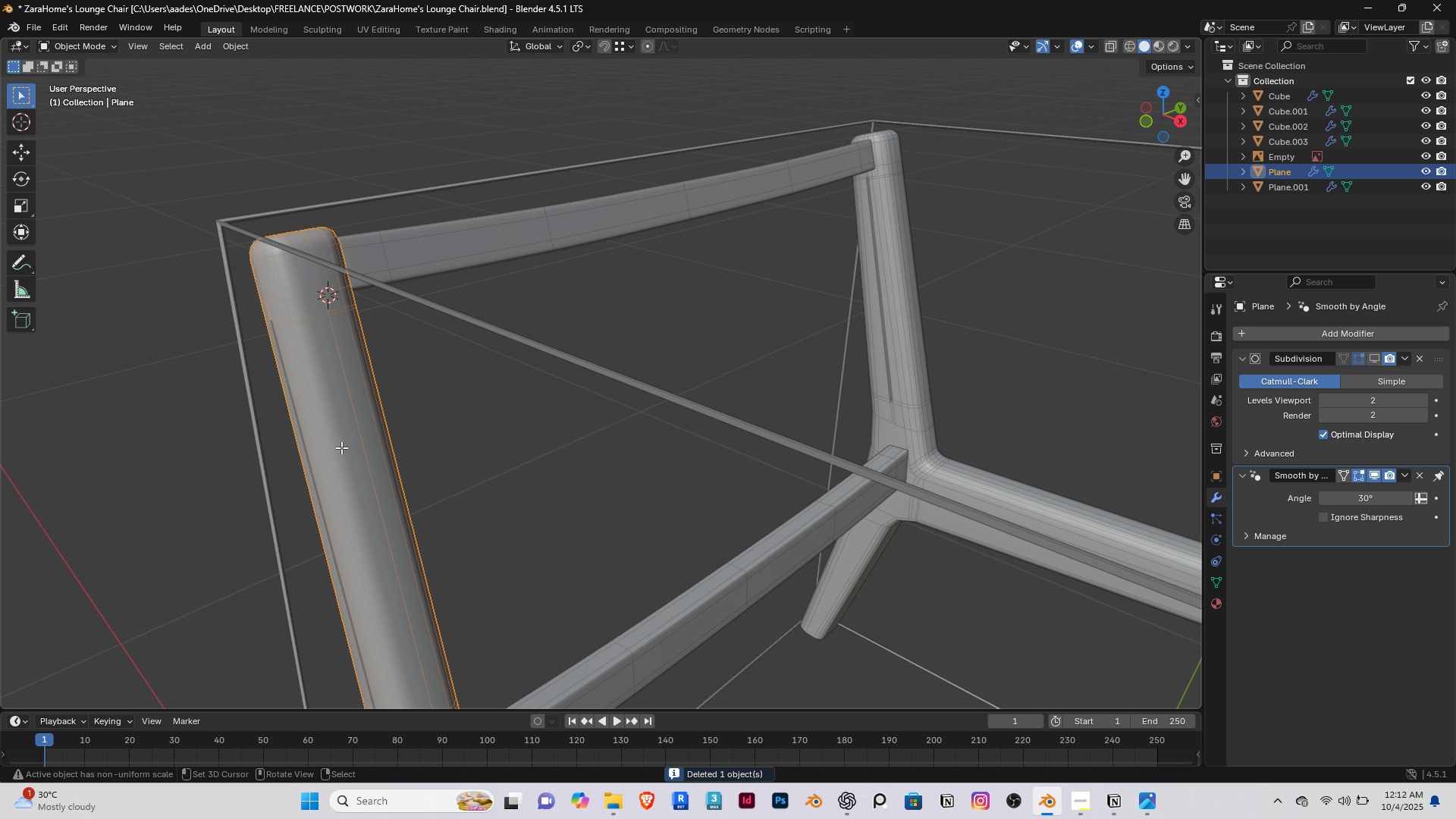 
key(Tab)
 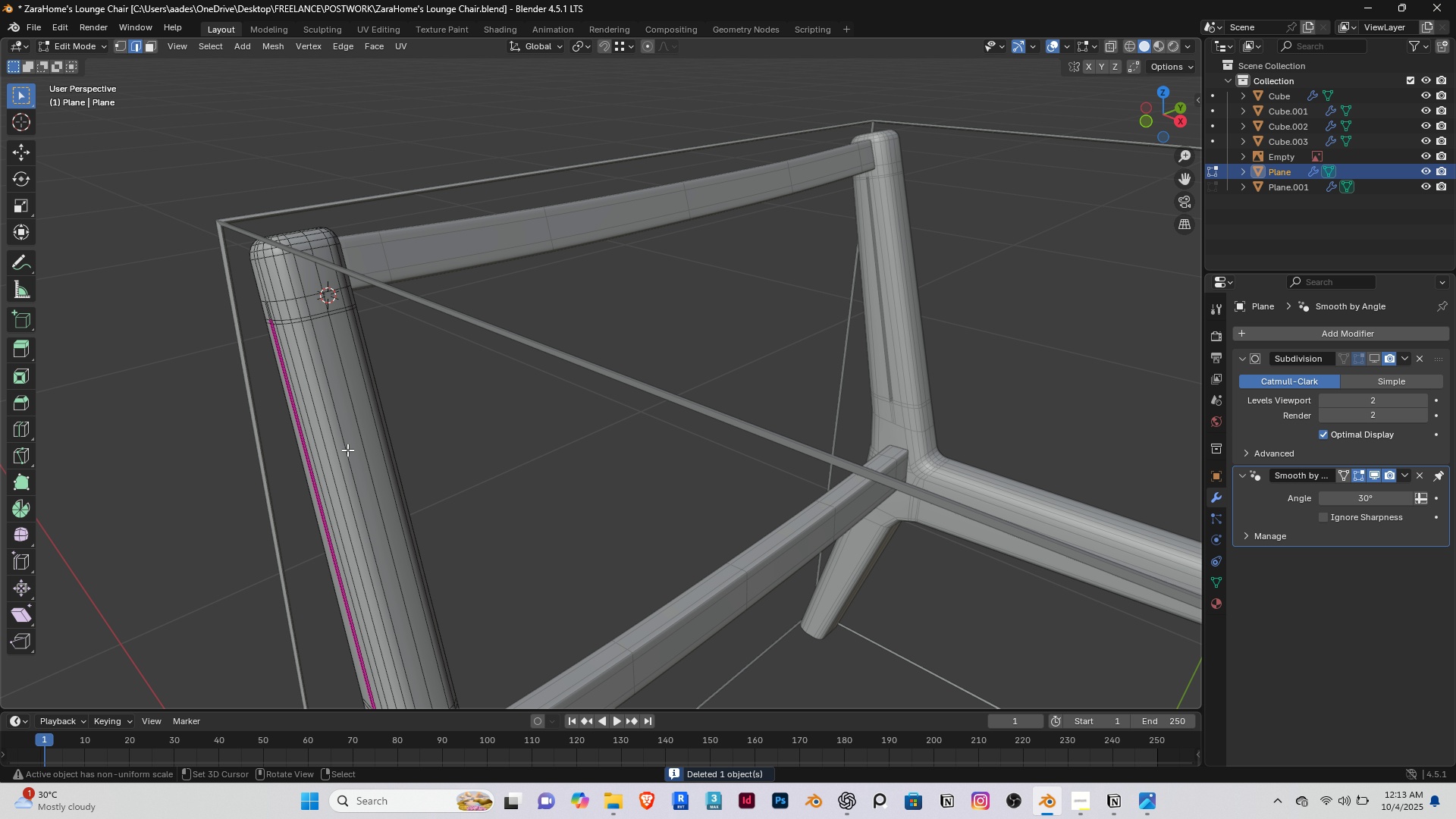 
scroll: coordinate [347, 450], scroll_direction: down, amount: 2.0
 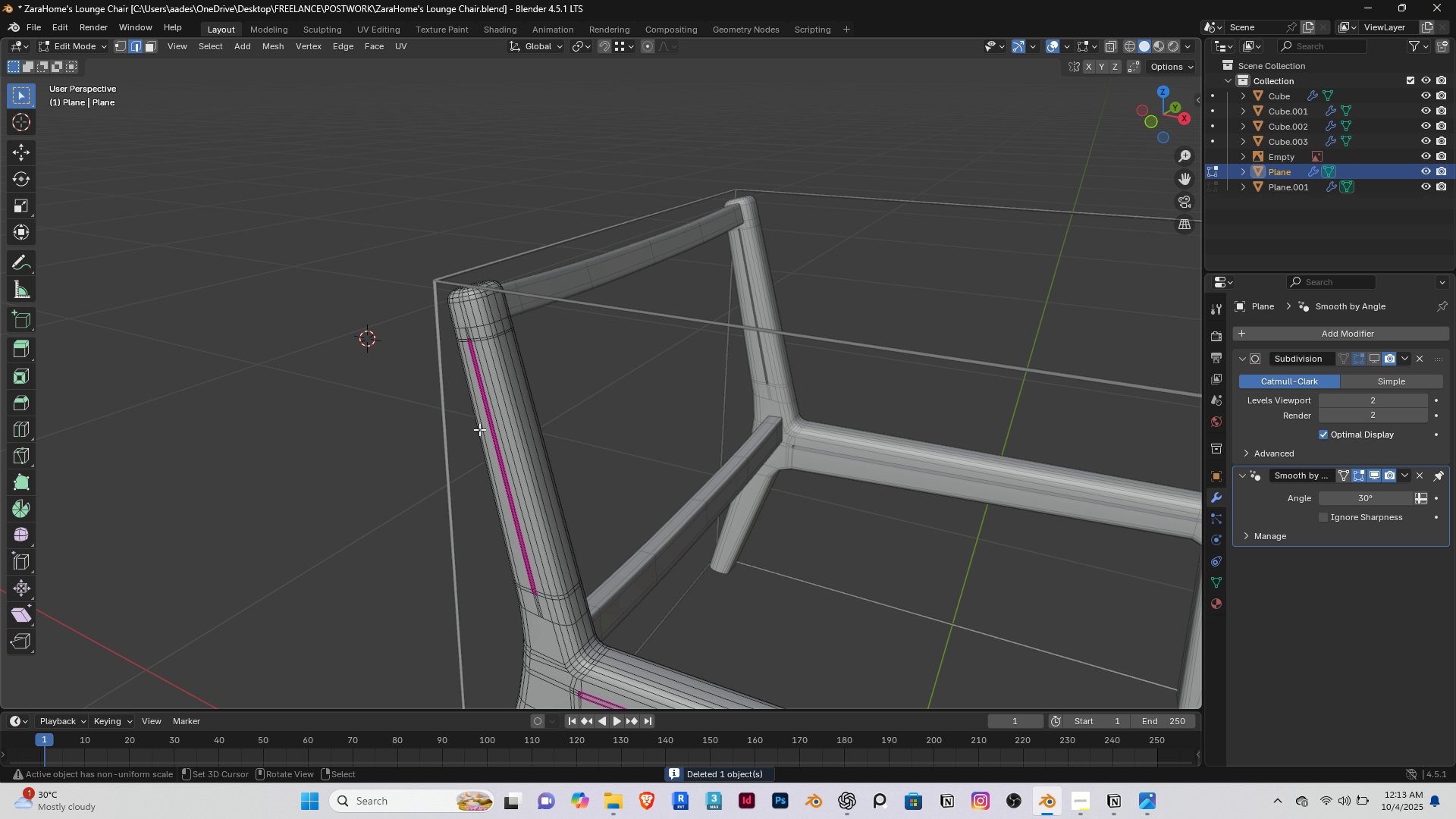 
hold_key(key=ShiftRight, duration=0.33)
 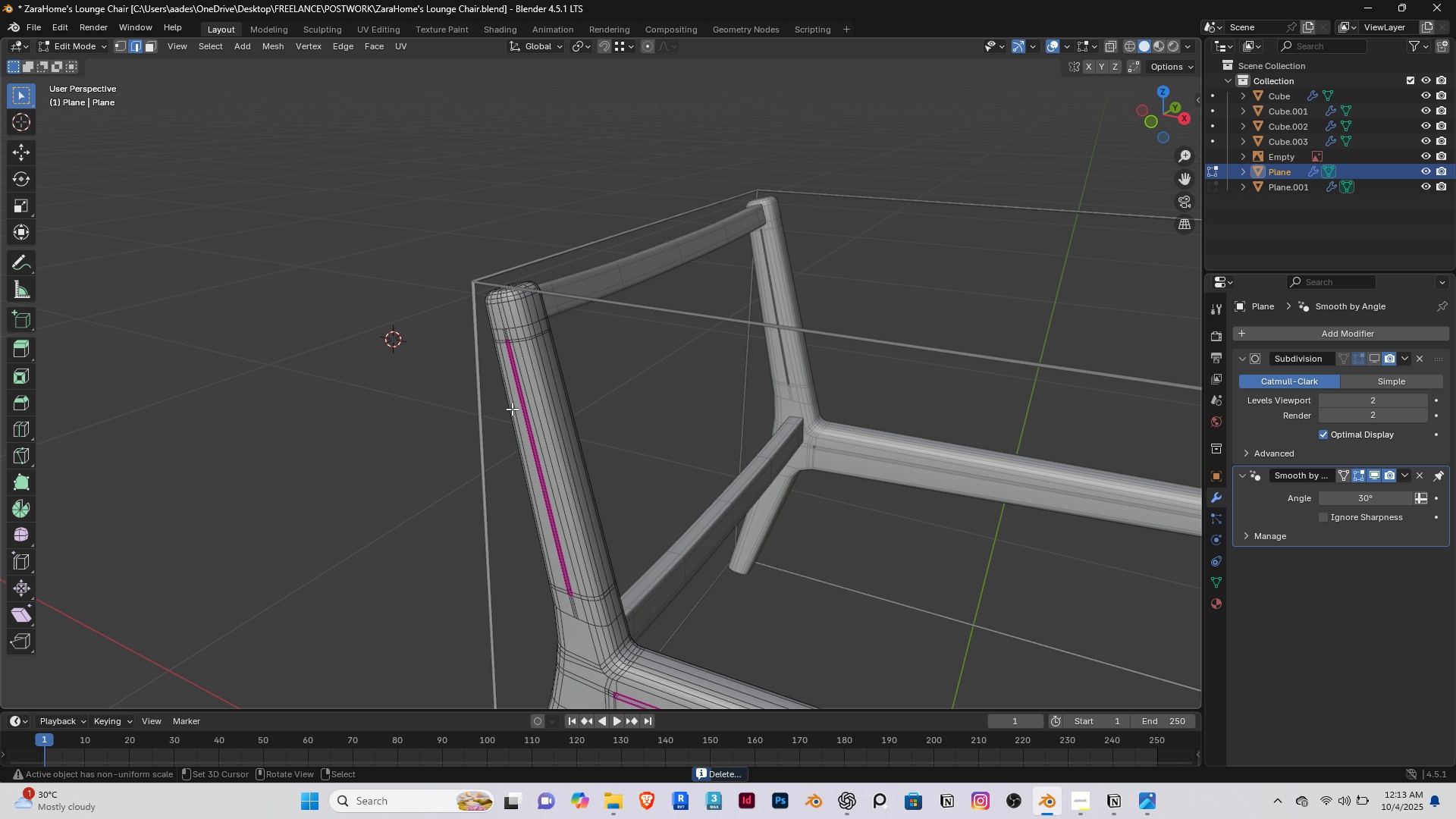 
scroll: coordinate [512, 409], scroll_direction: up, amount: 2.0
 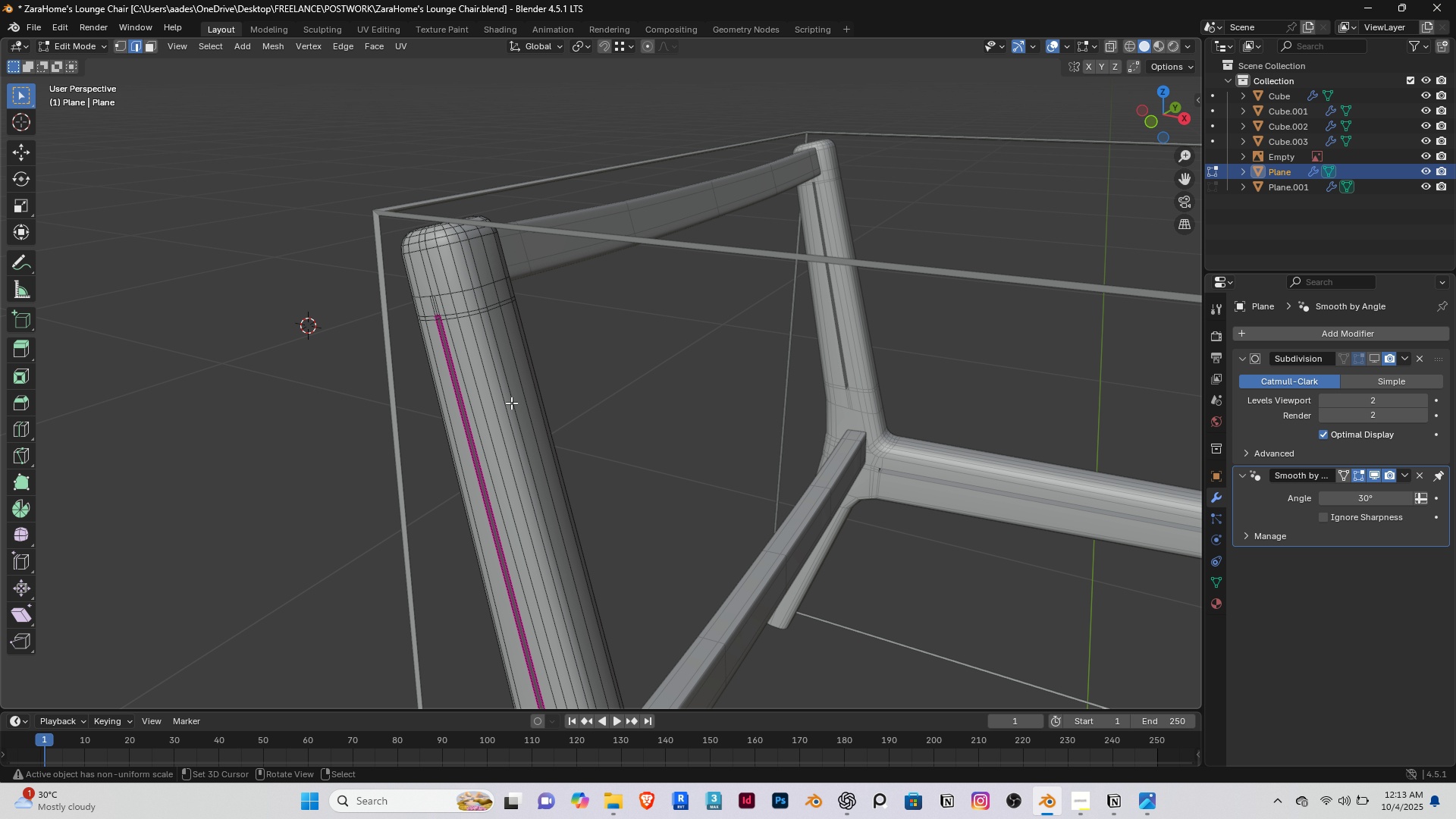 
key(End)
 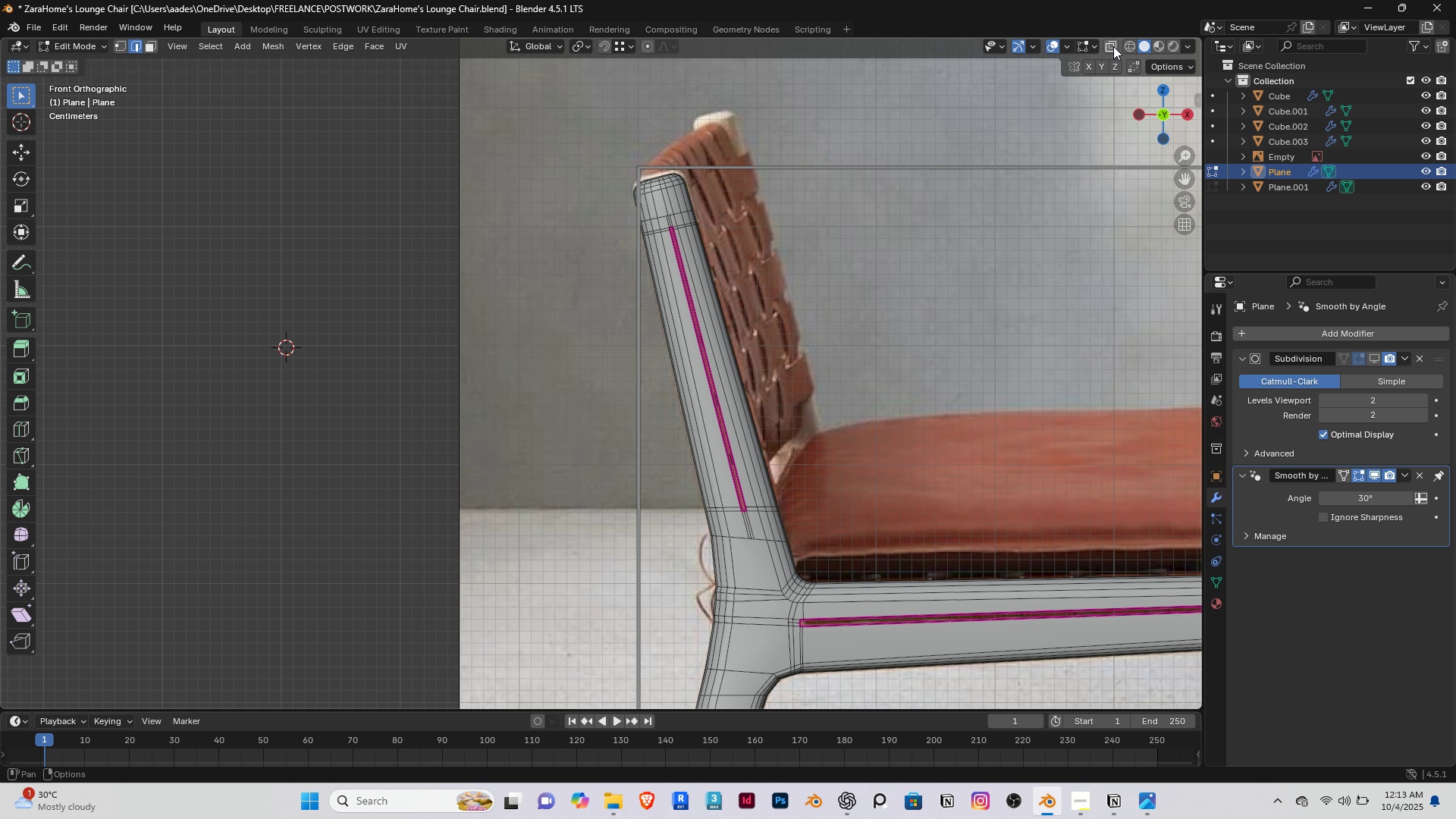 
left_click([1109, 48])
 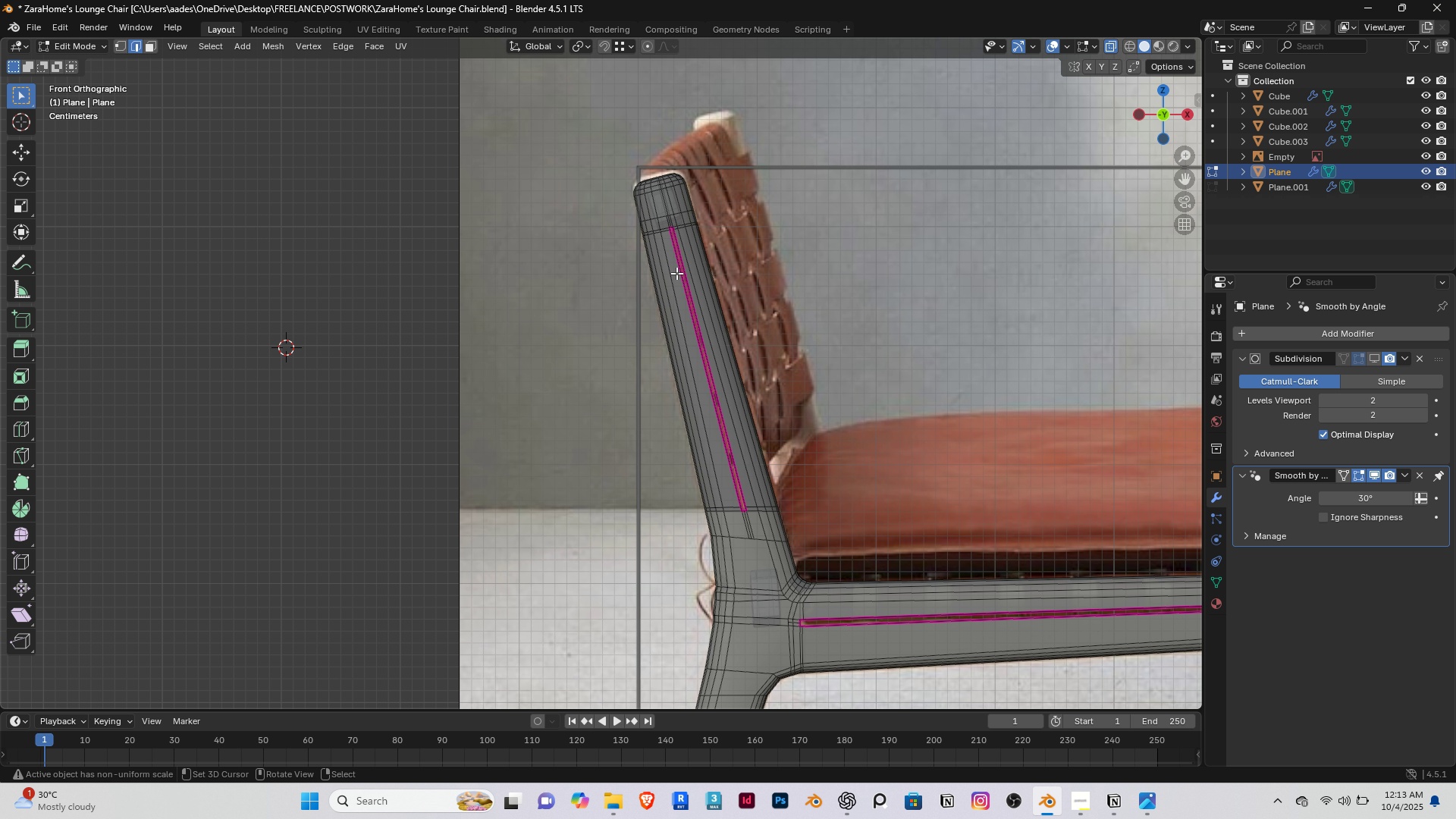 
scroll: coordinate [673, 278], scroll_direction: up, amount: 2.0
 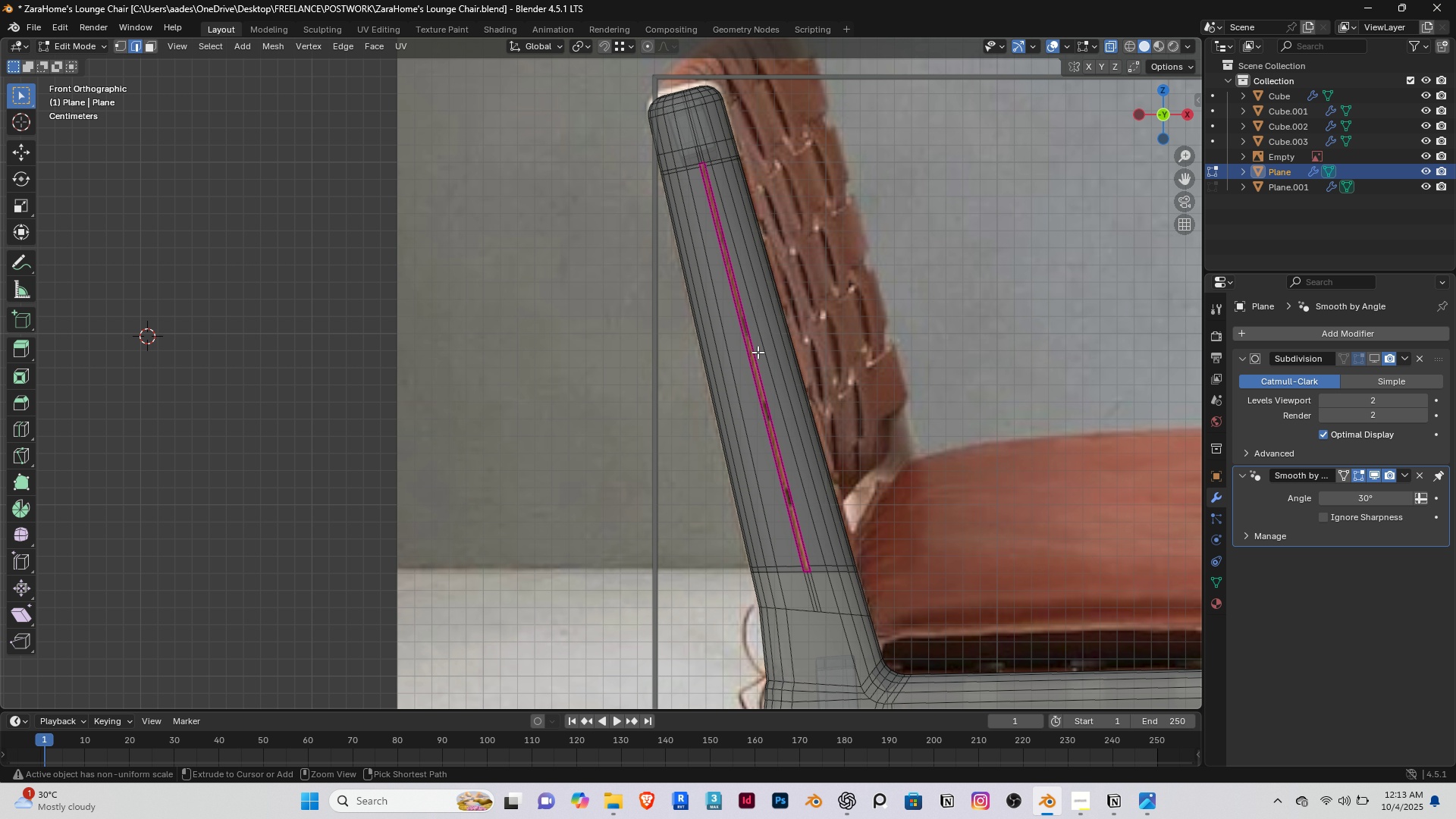 
key(Control+R)
 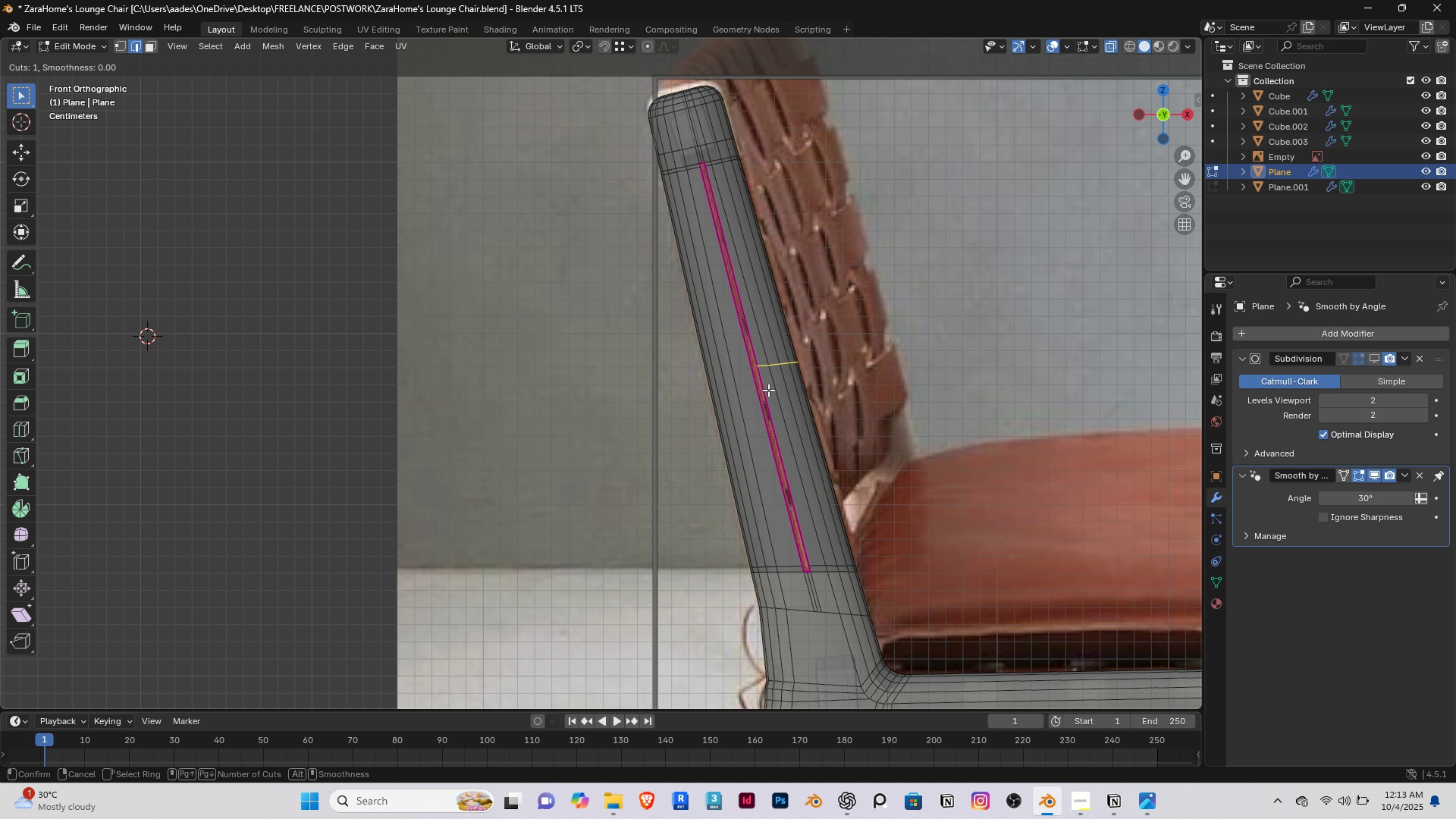 
wait(6.71)
 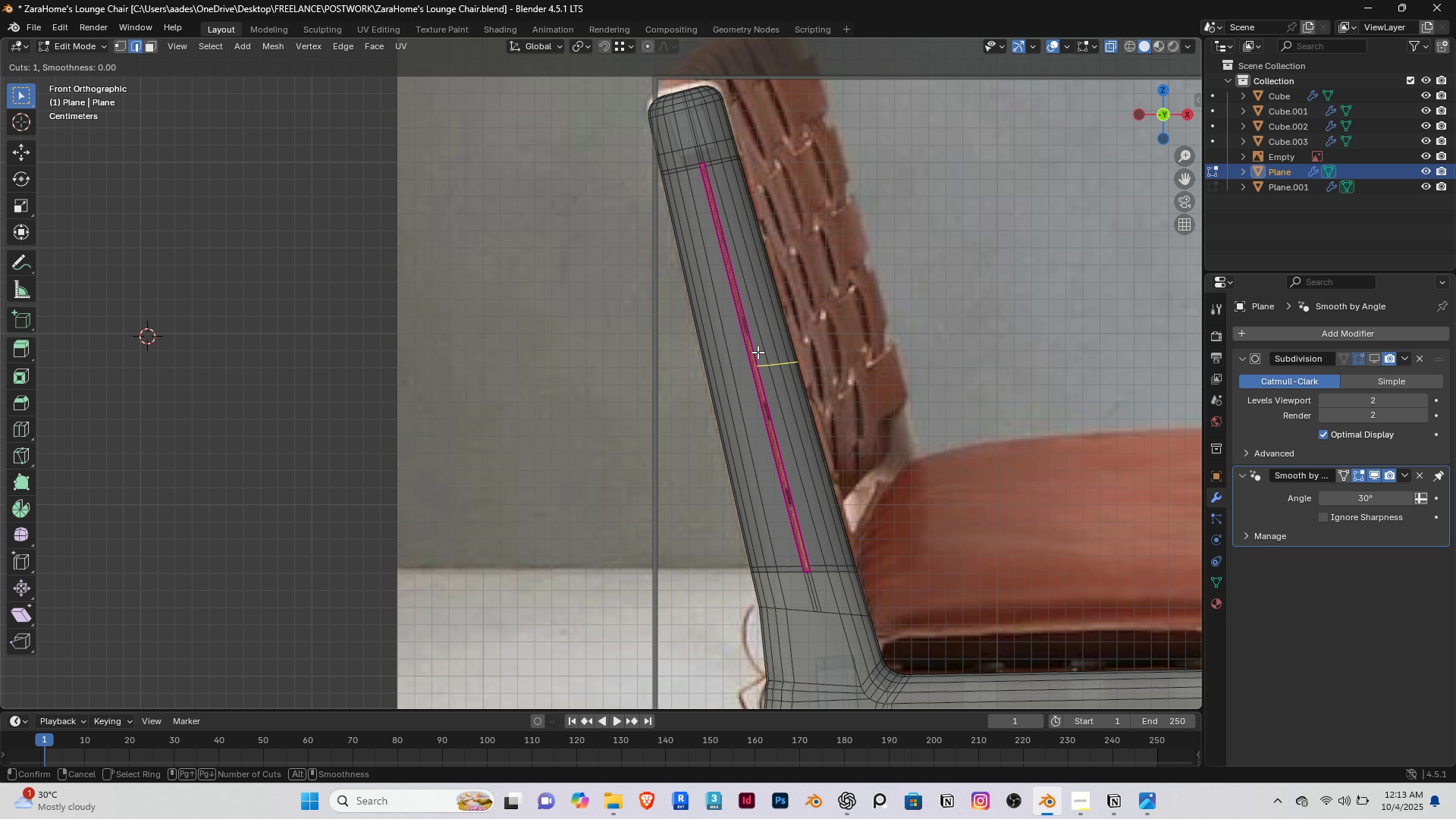 
left_click([768, 366])
 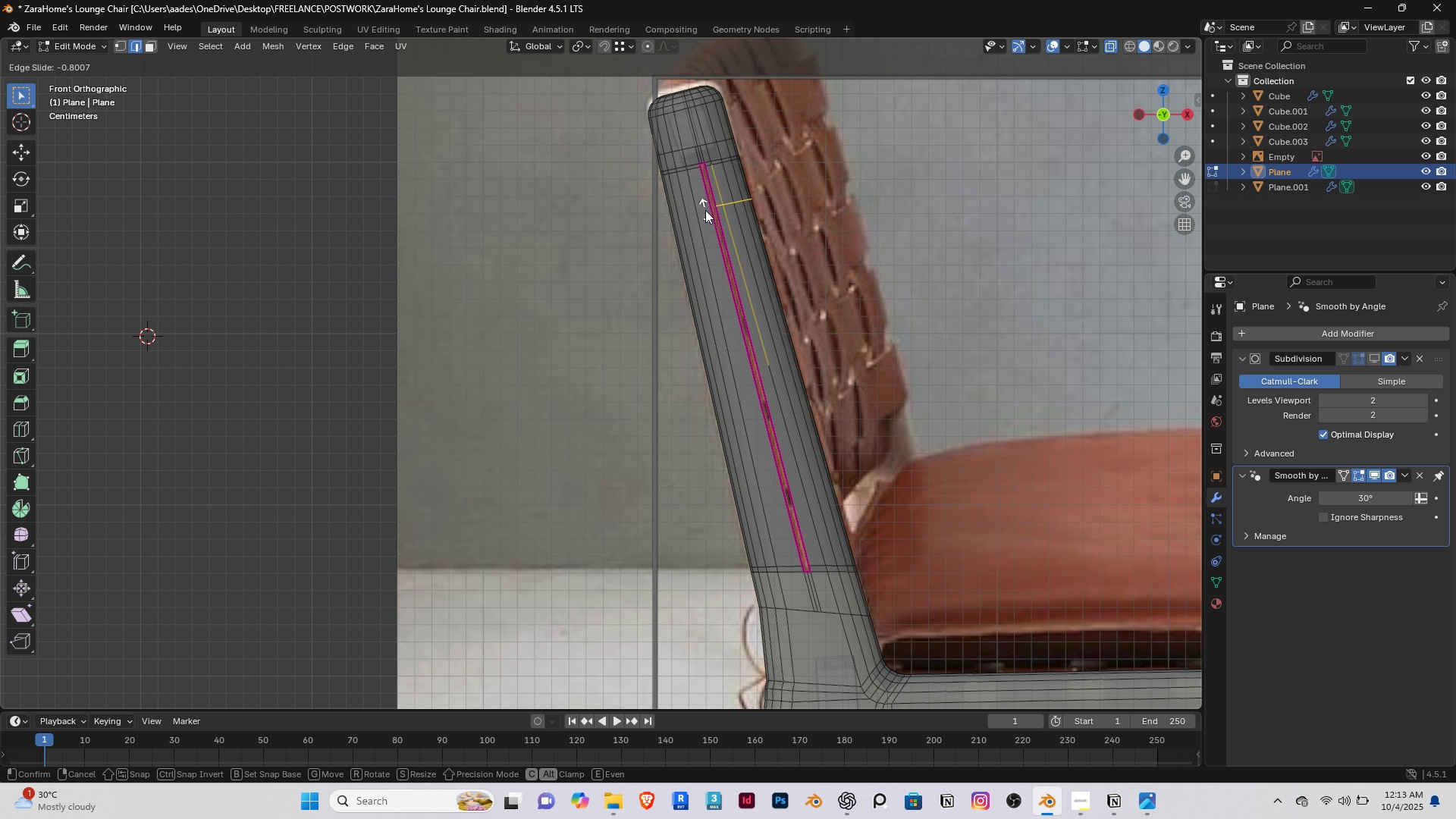 
left_click([705, 209])
 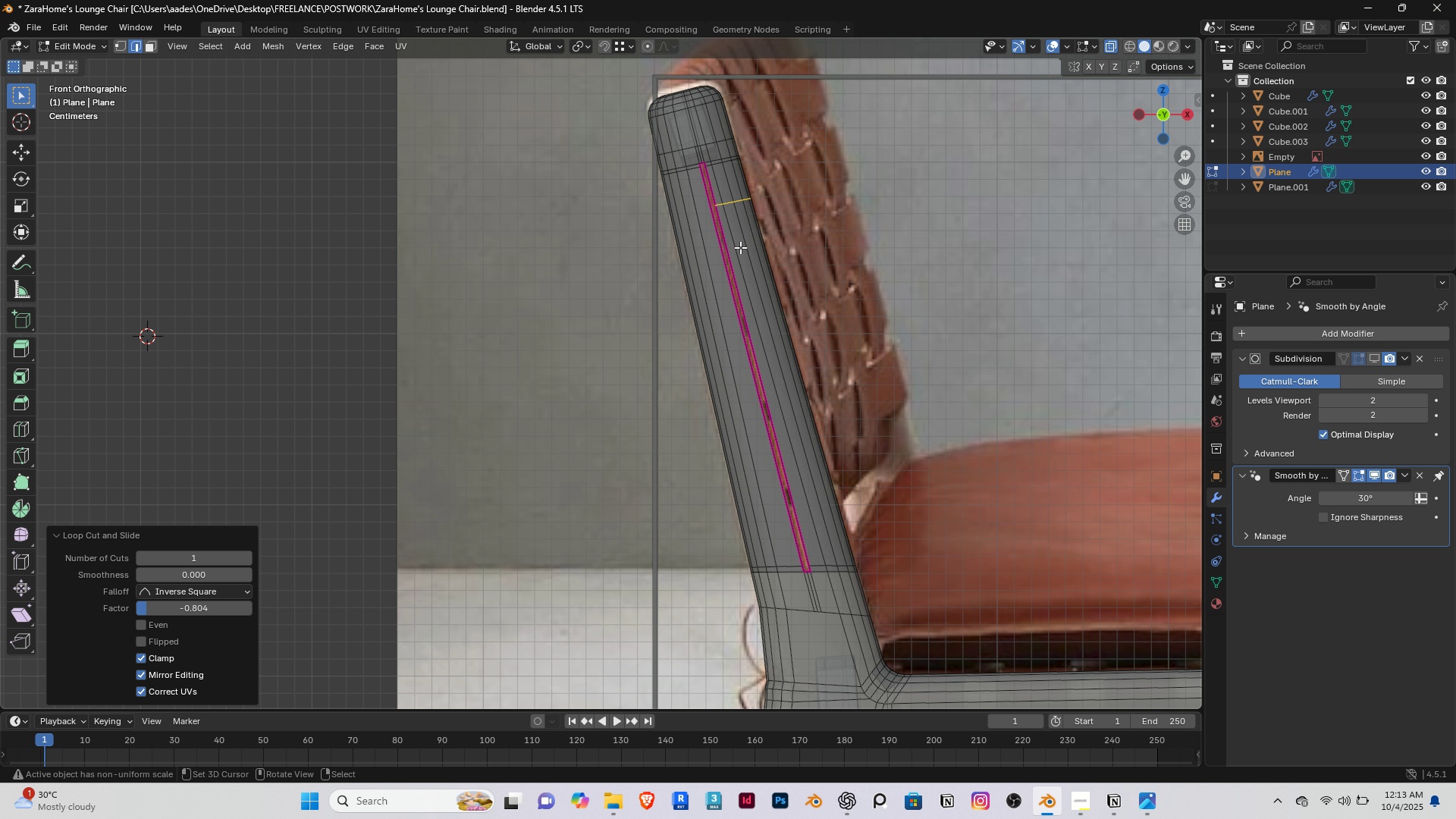 
key(Control+R)
 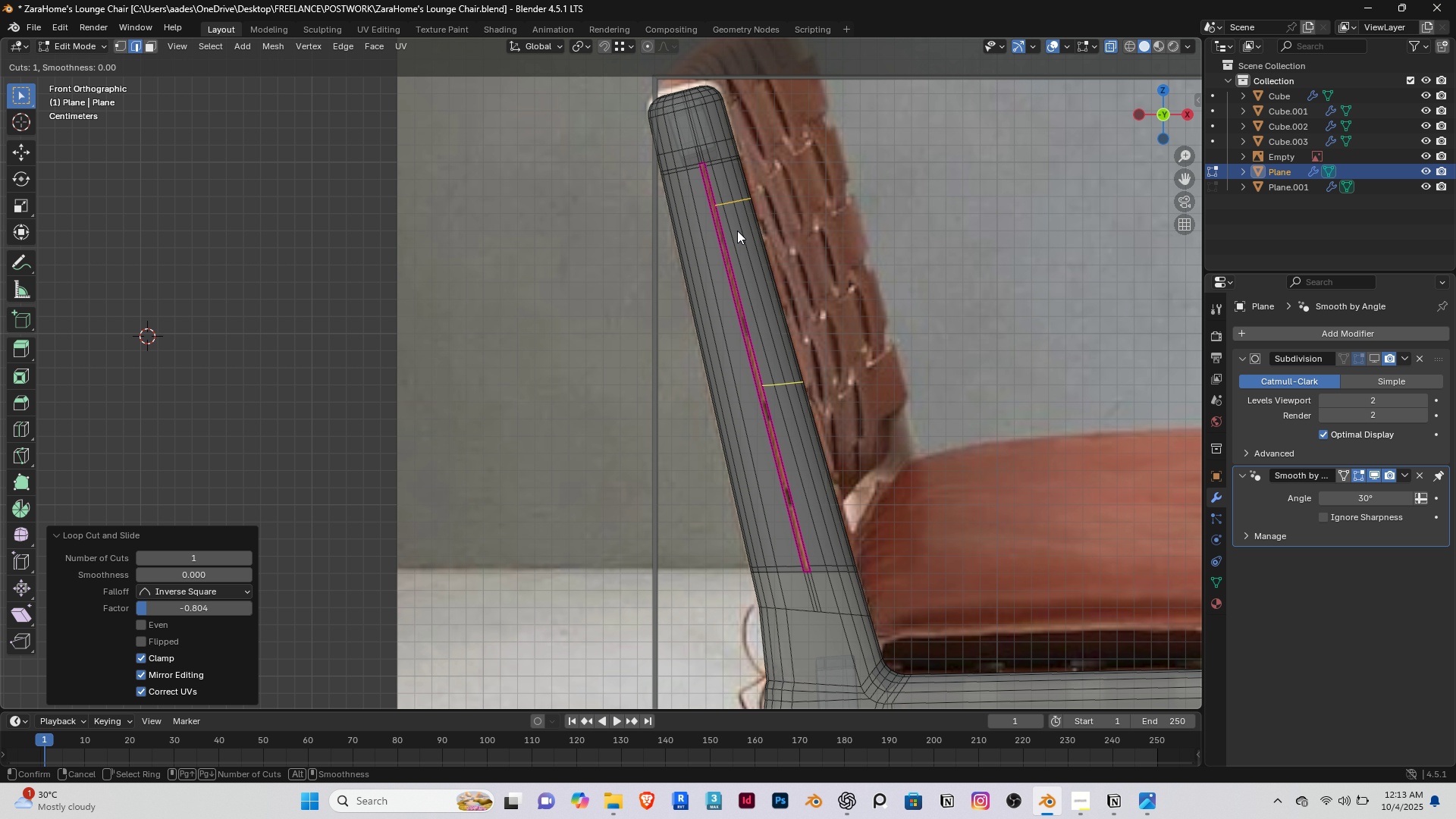 
left_click([737, 231])
 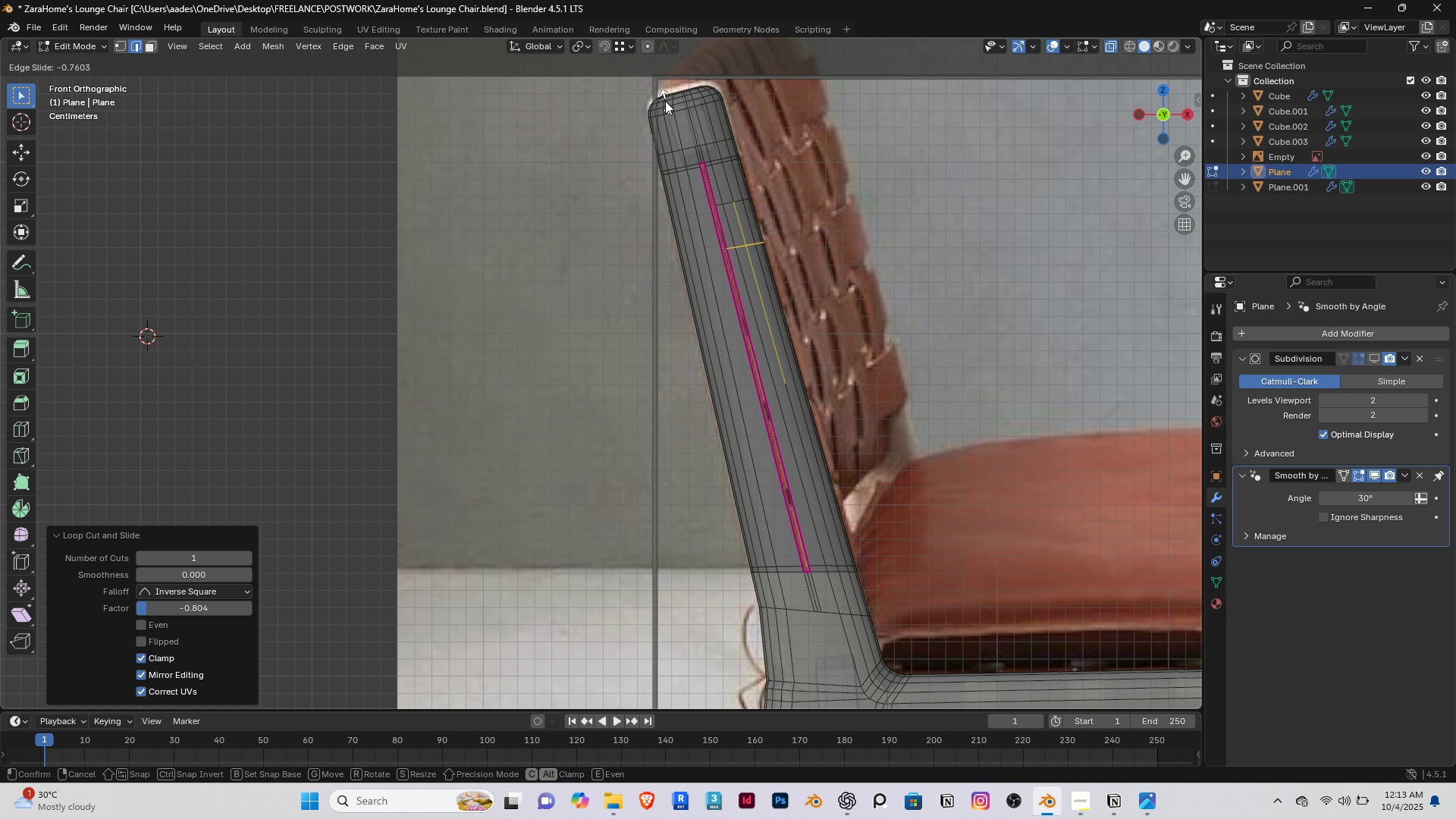 
left_click([665, 101])
 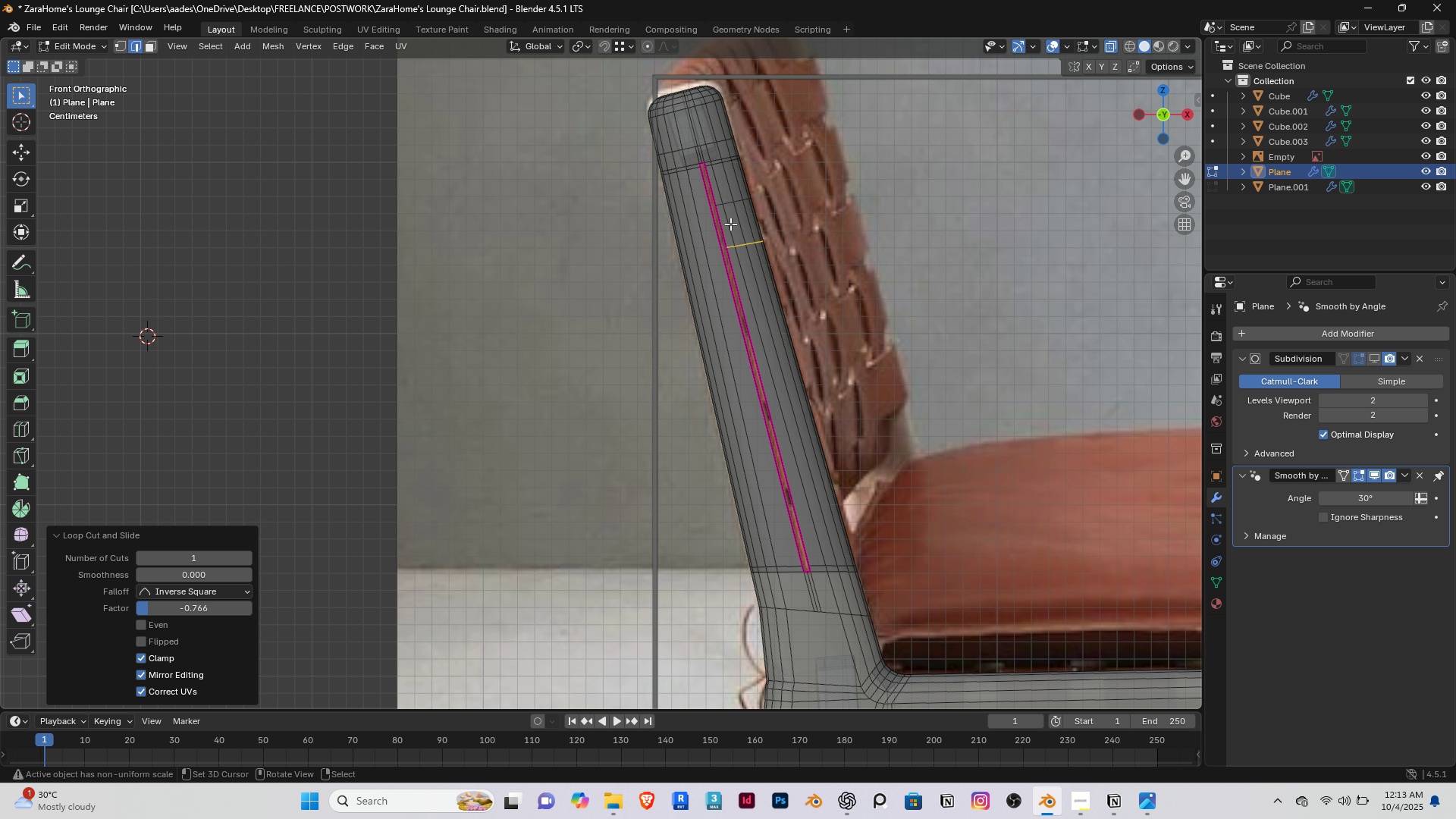 
wait(11.66)
 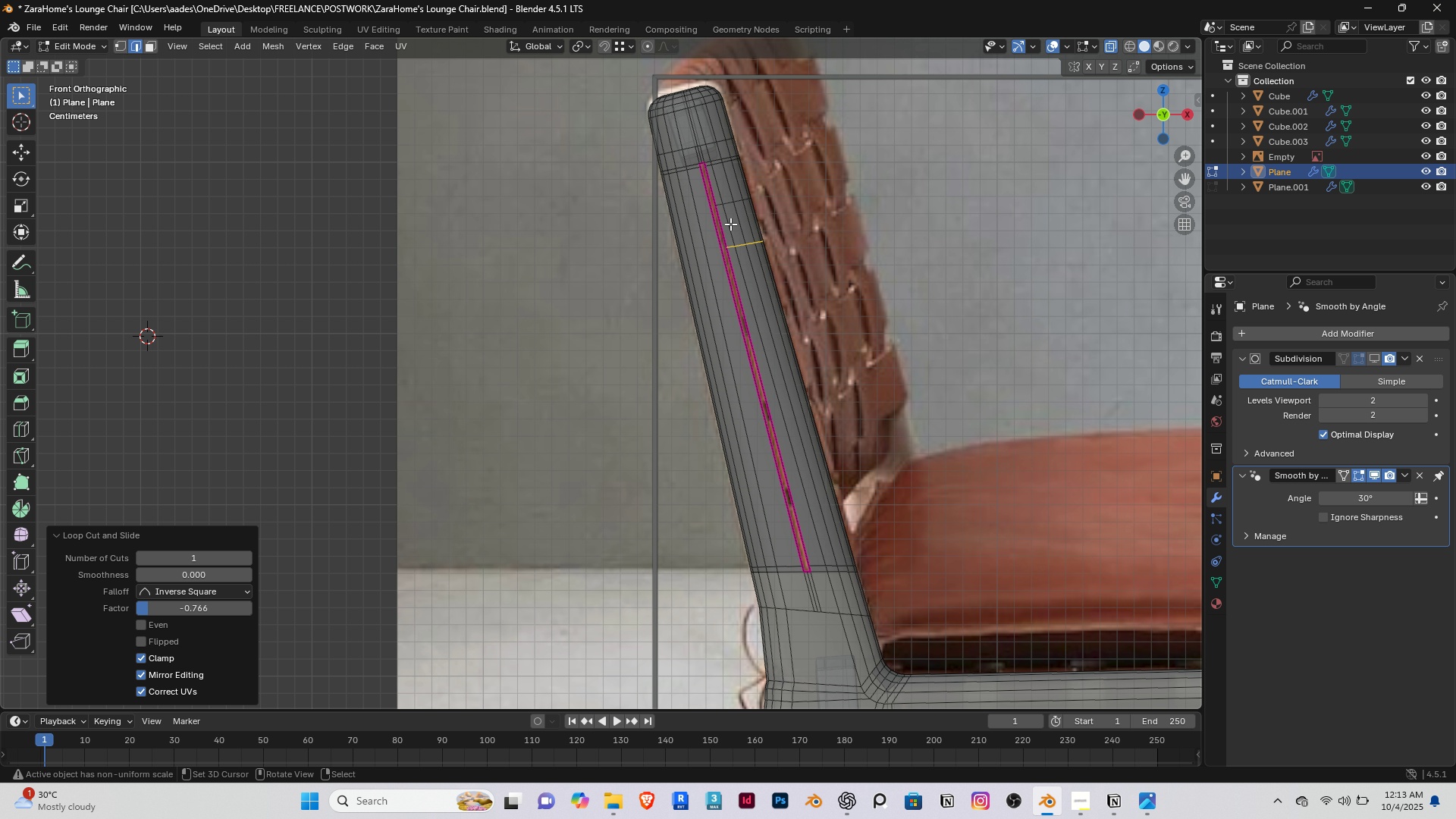 
scroll: coordinate [808, 193], scroll_direction: up, amount: 3.0
 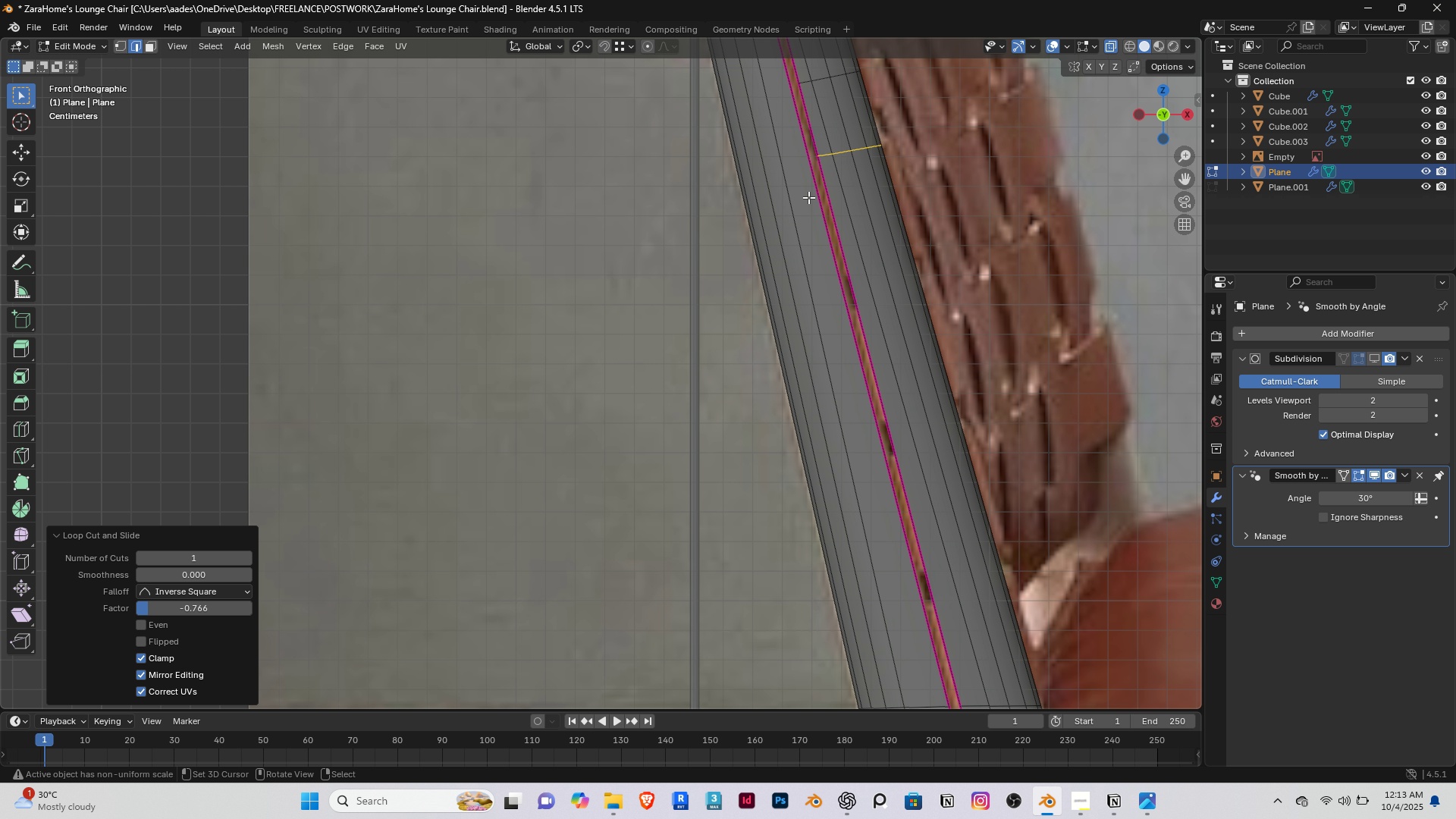 
scroll: coordinate [789, 218], scroll_direction: down, amount: 5.0
 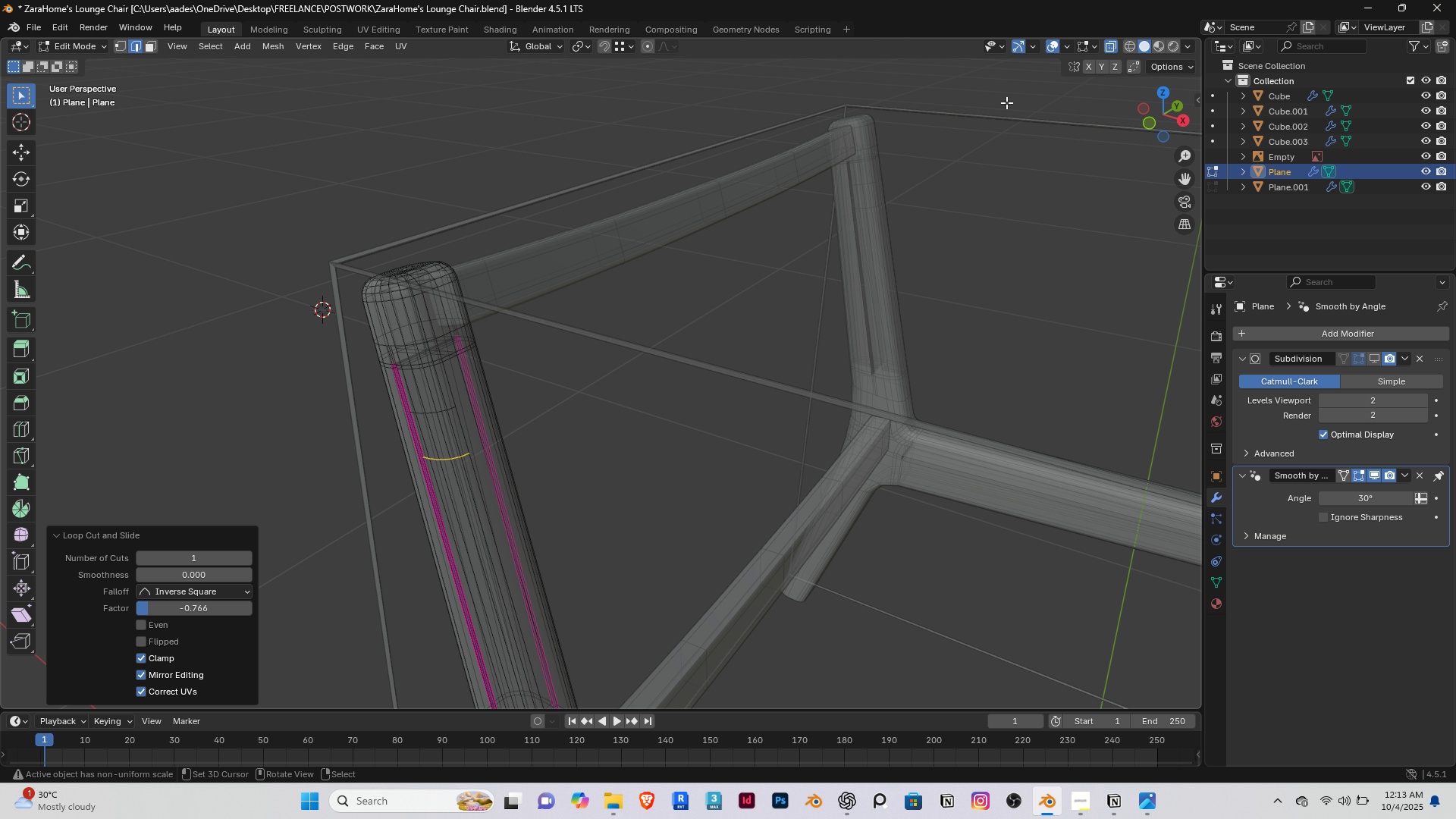 
left_click([1113, 46])
 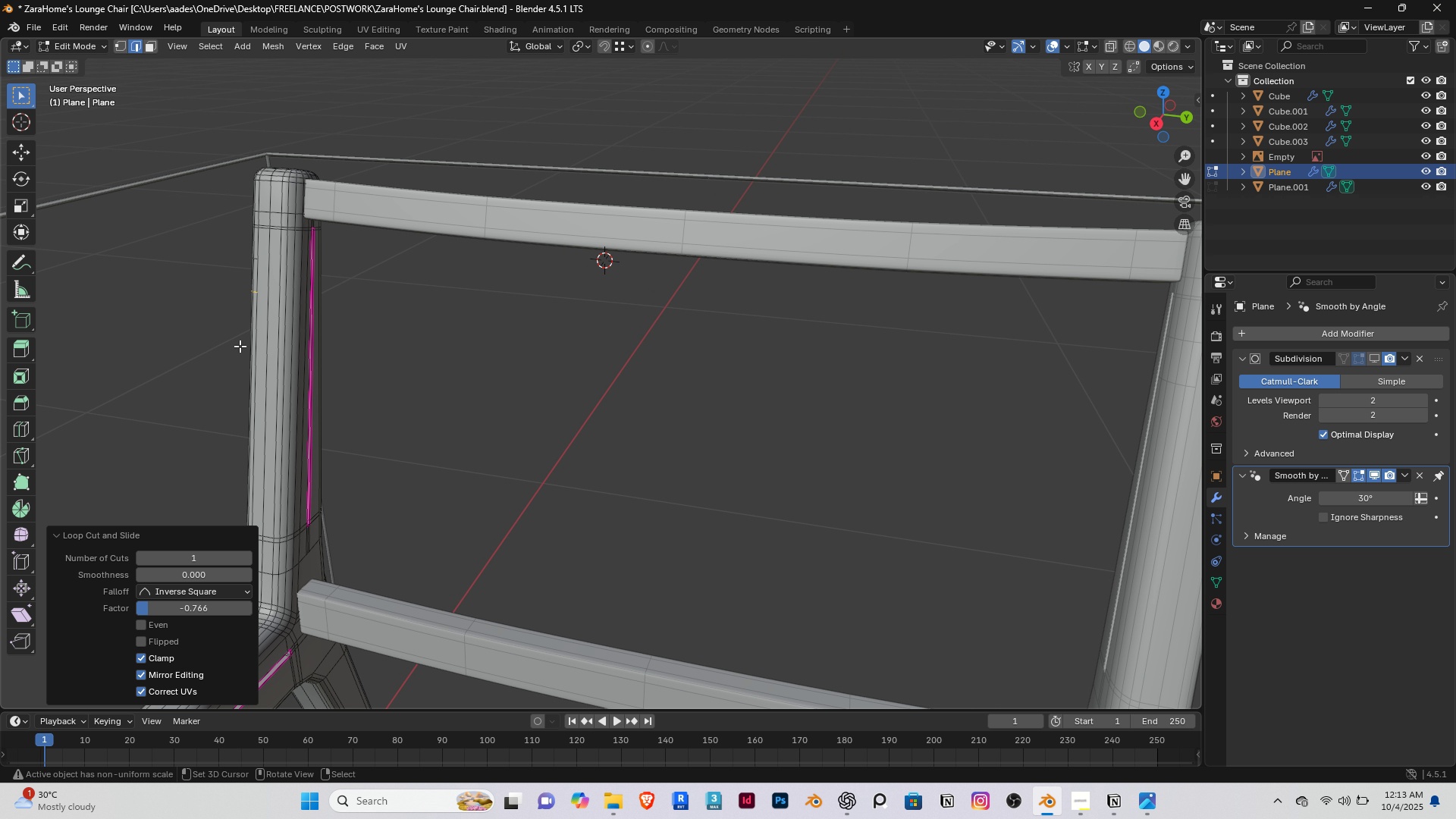 
hold_key(key=ShiftRight, duration=0.42)
 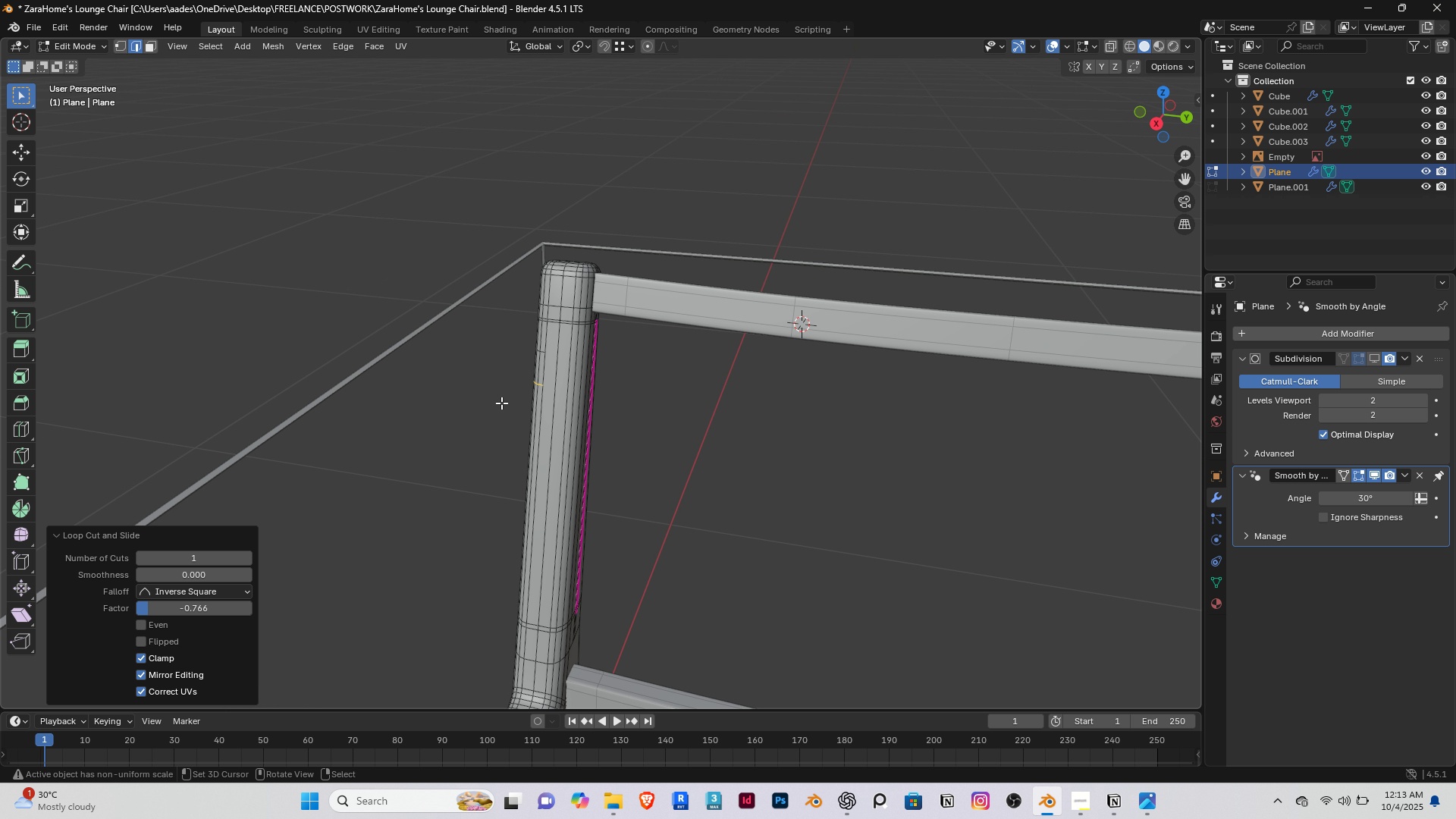 
scroll: coordinate [501, 403], scroll_direction: up, amount: 2.0
 